 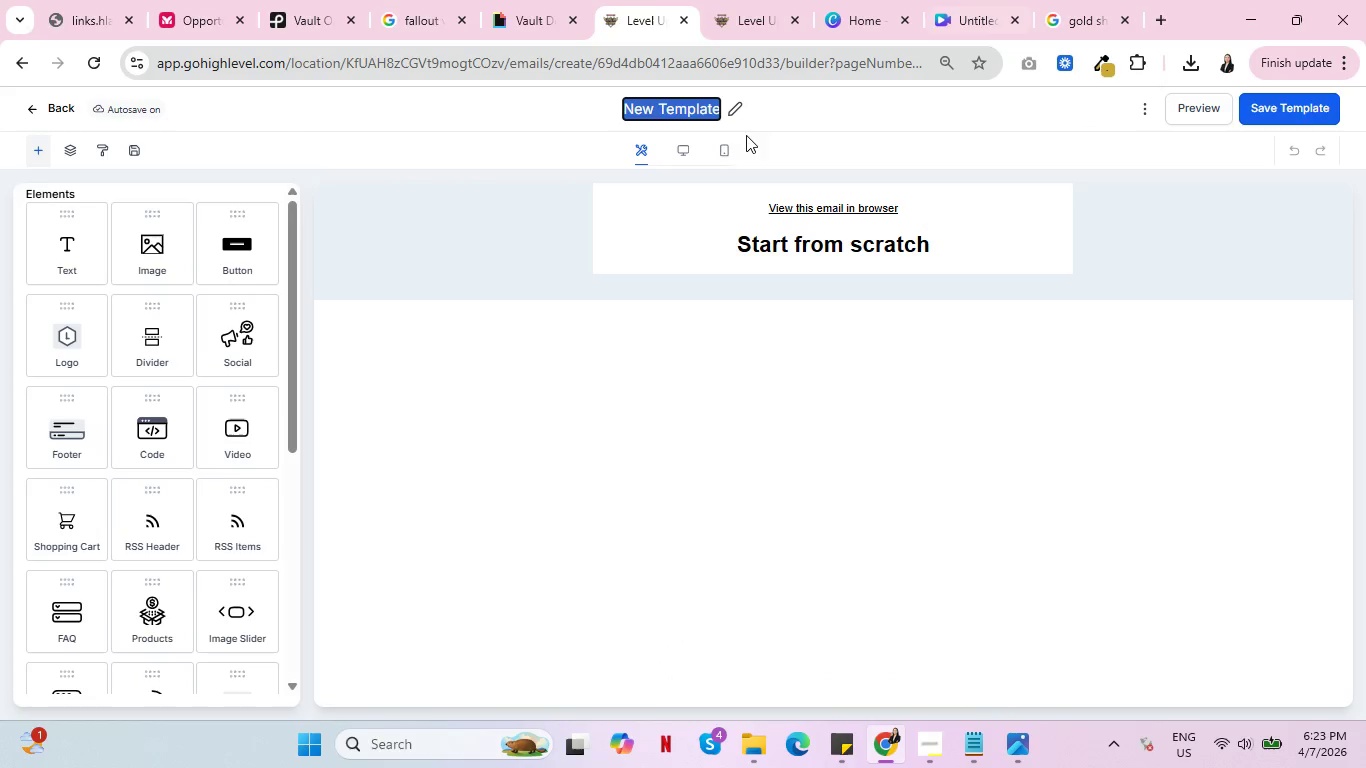 
type(PPP Welcoe)
key(Backspace)
type(me - Reward Vaultt)
key(Backspace)
 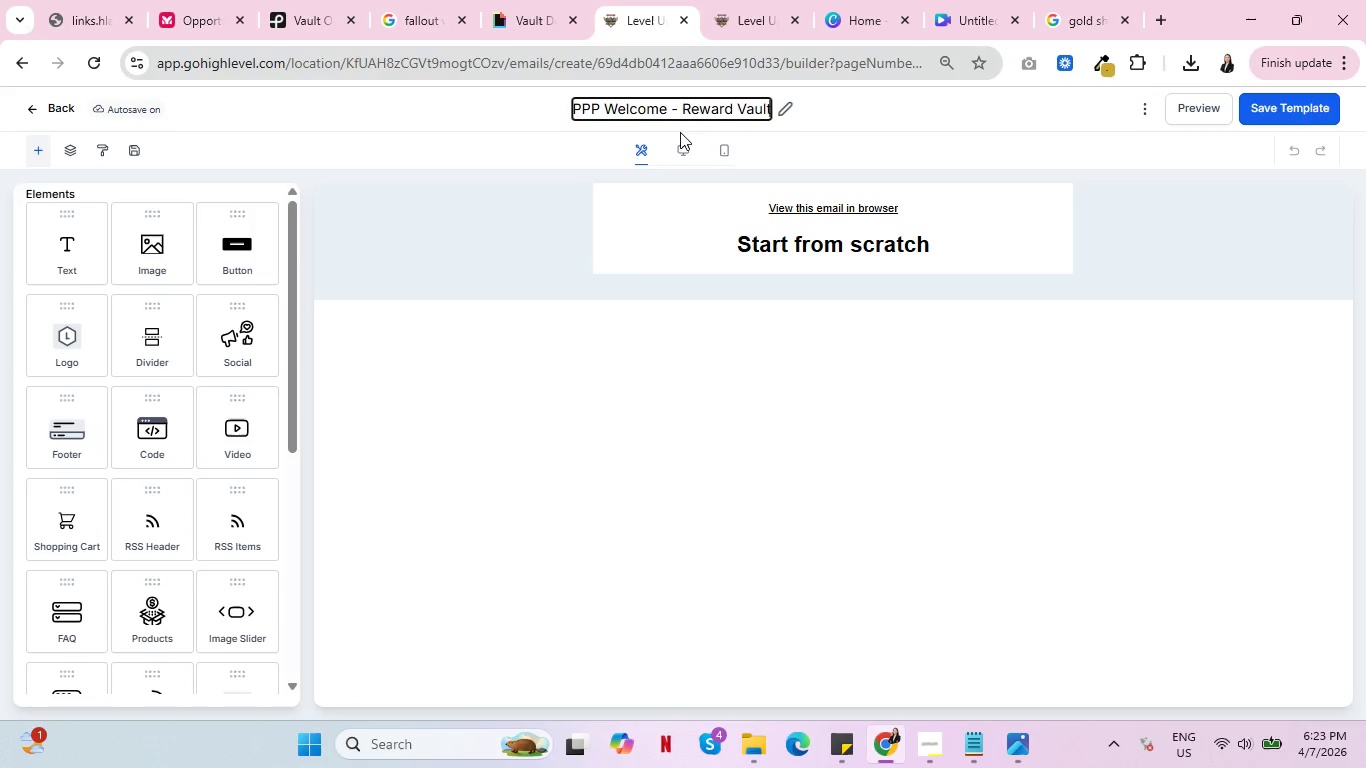 
left_click([673, 359])
 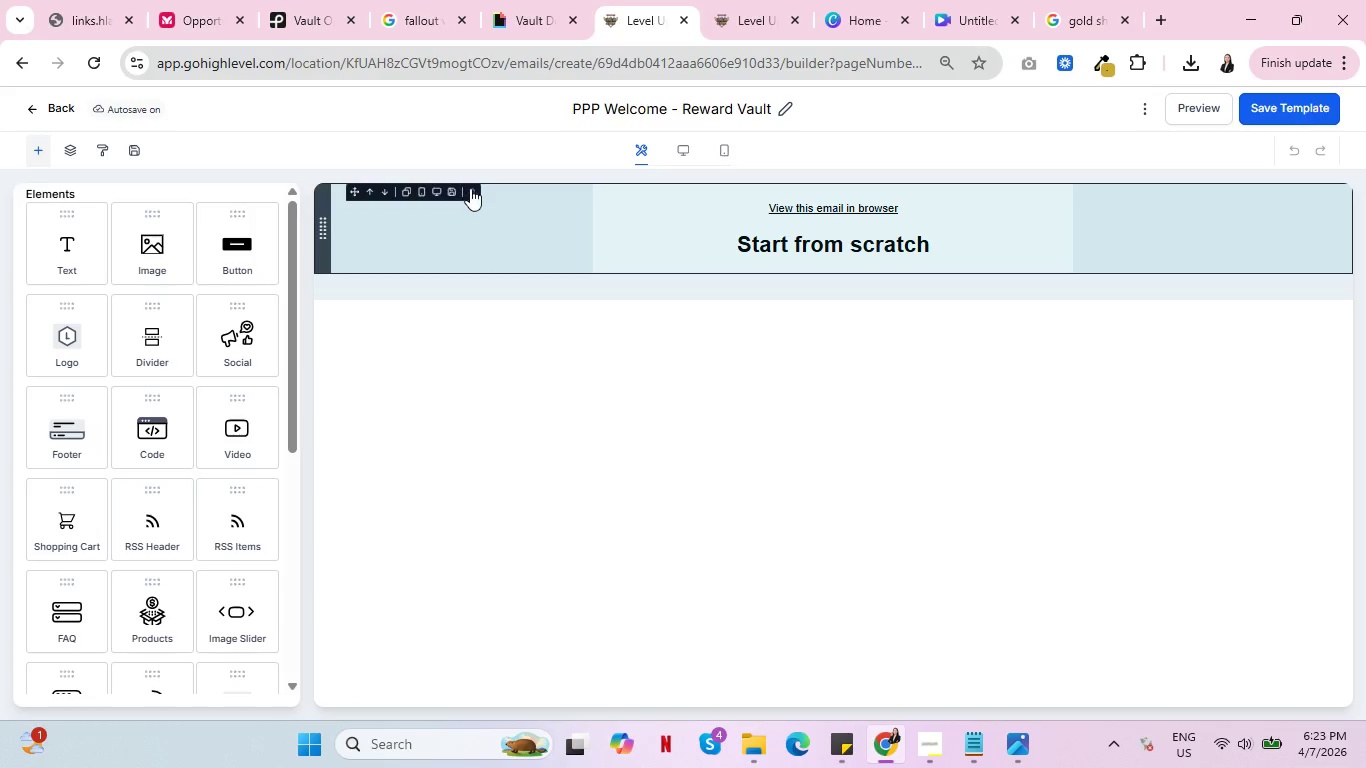 
left_click([472, 188])
 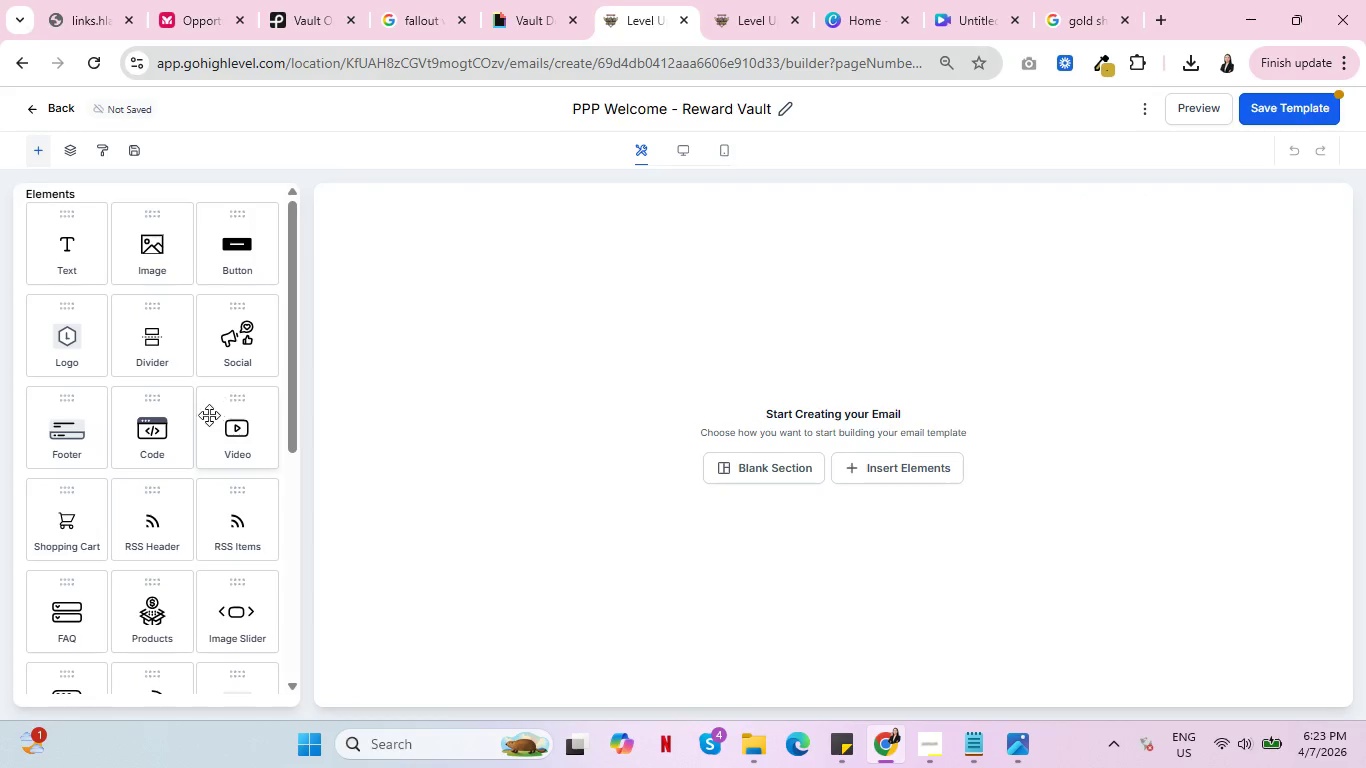 
scroll: coordinate [205, 442], scroll_direction: down, amount: 6.0
 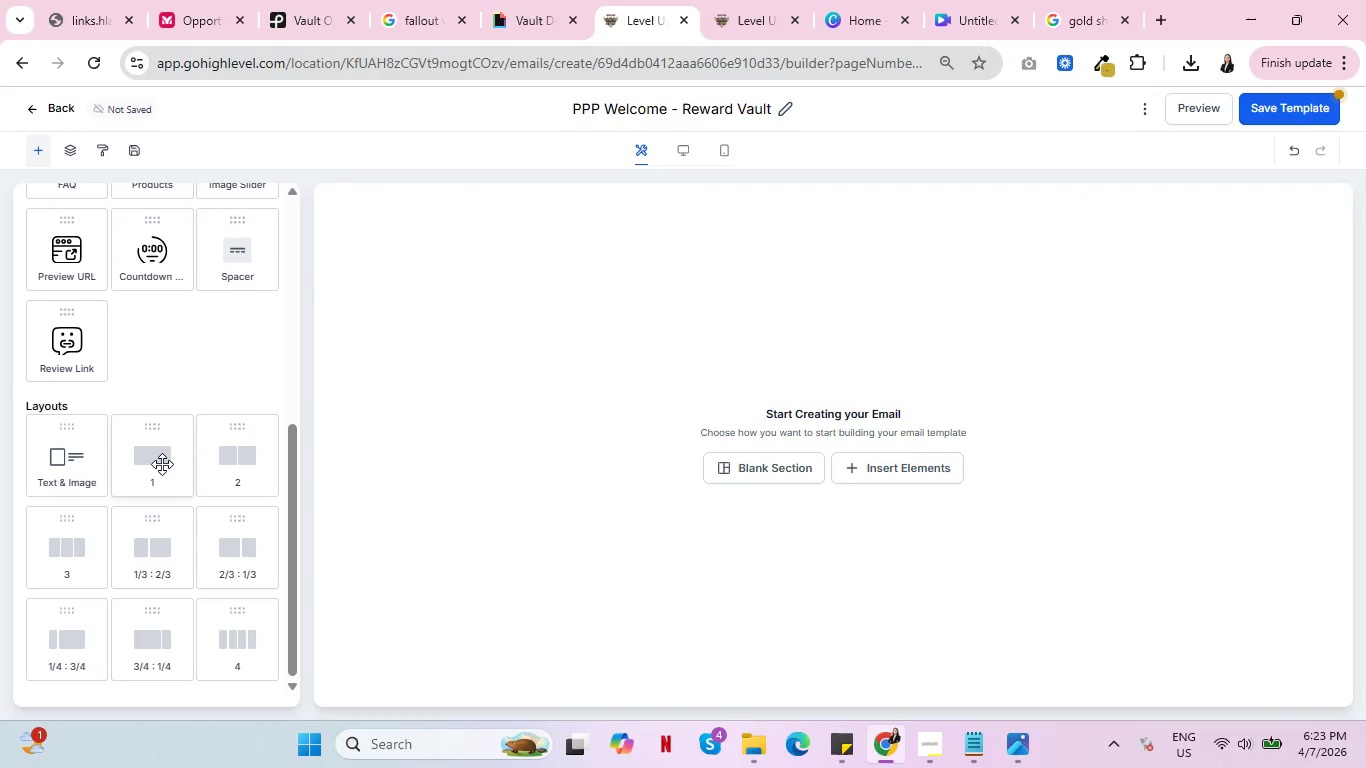 
left_click_drag(start_coordinate=[159, 464], to_coordinate=[593, 315])
 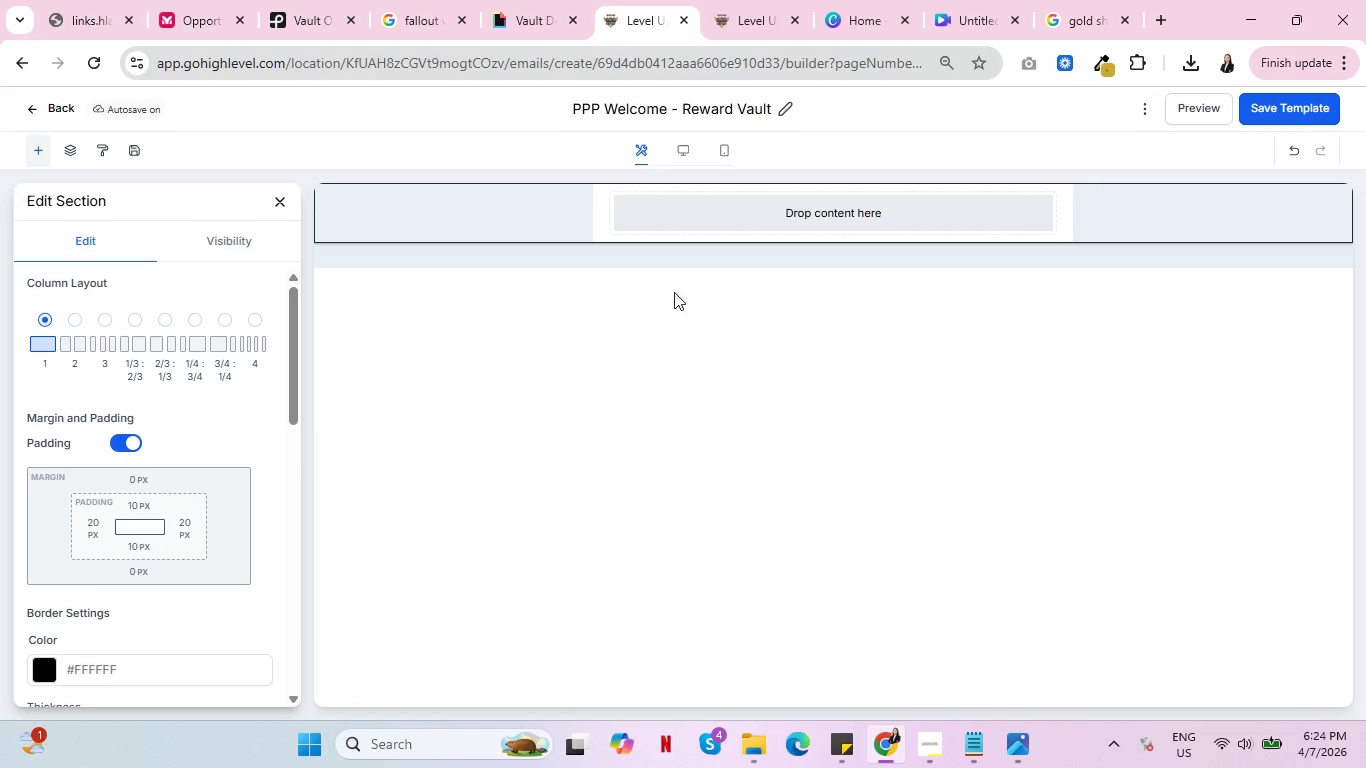 
wait(15.88)
 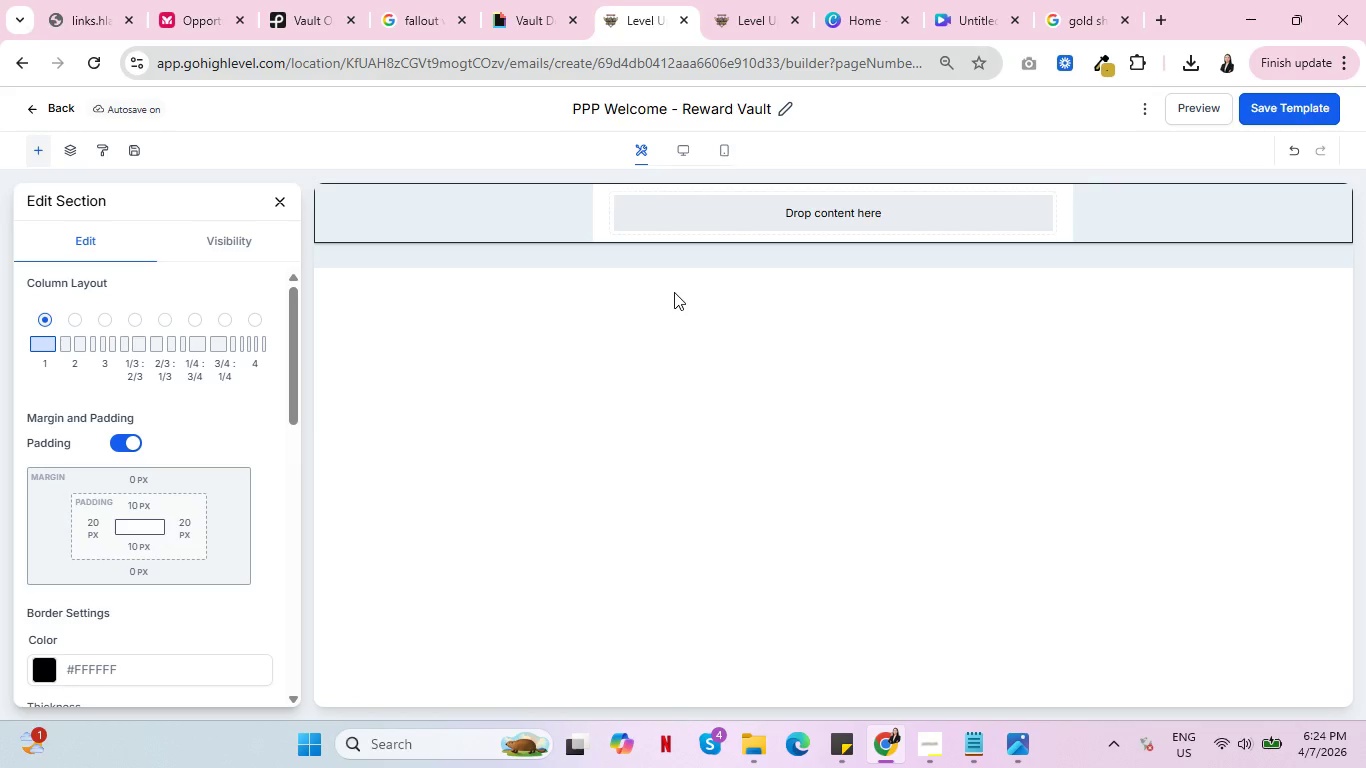 
left_click([232, 234])
 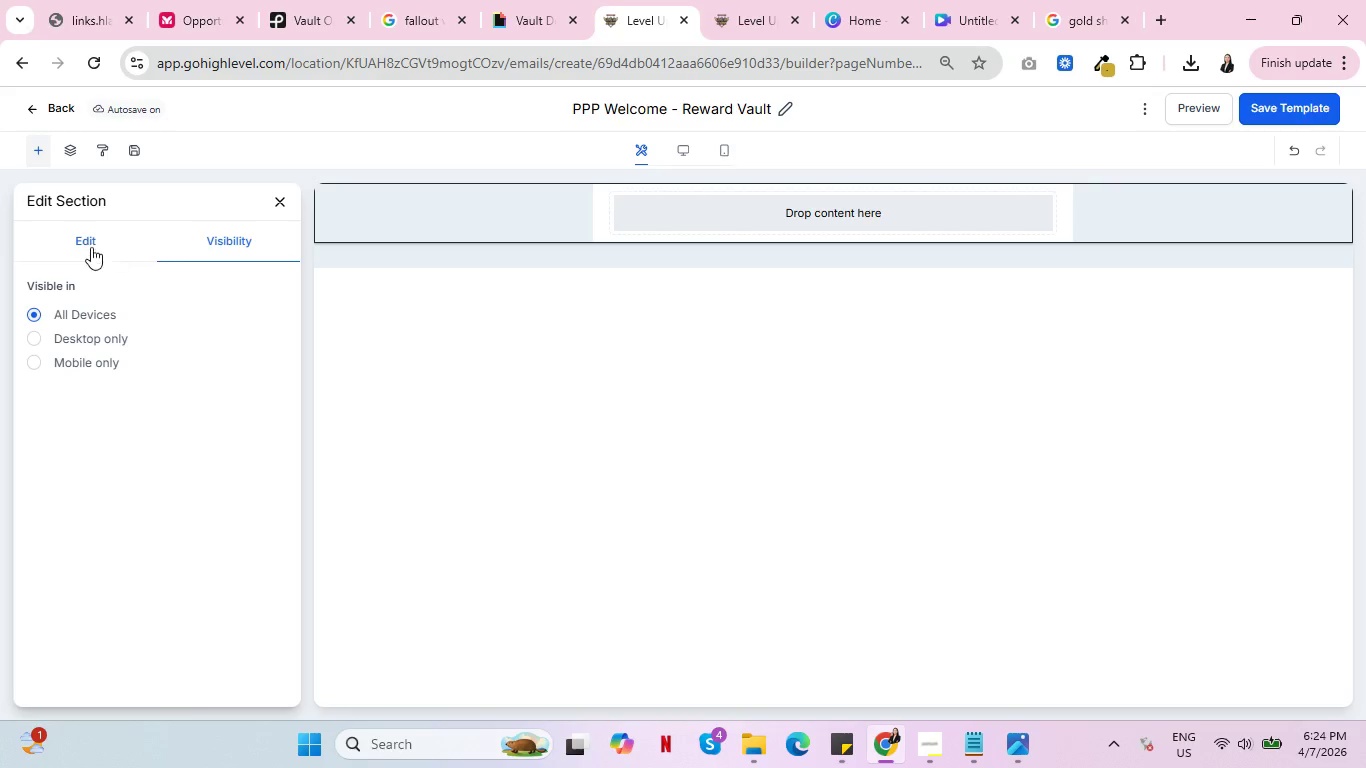 
left_click([89, 245])
 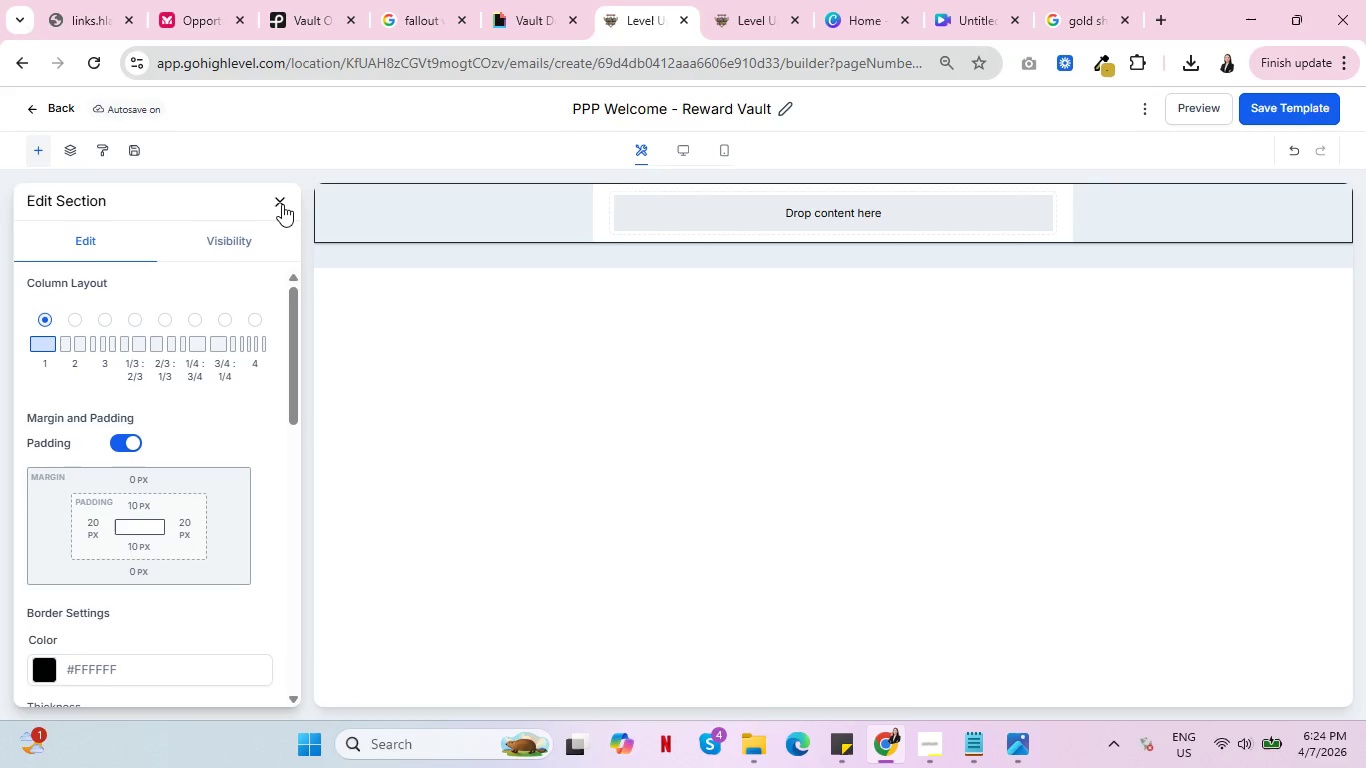 
left_click([280, 203])
 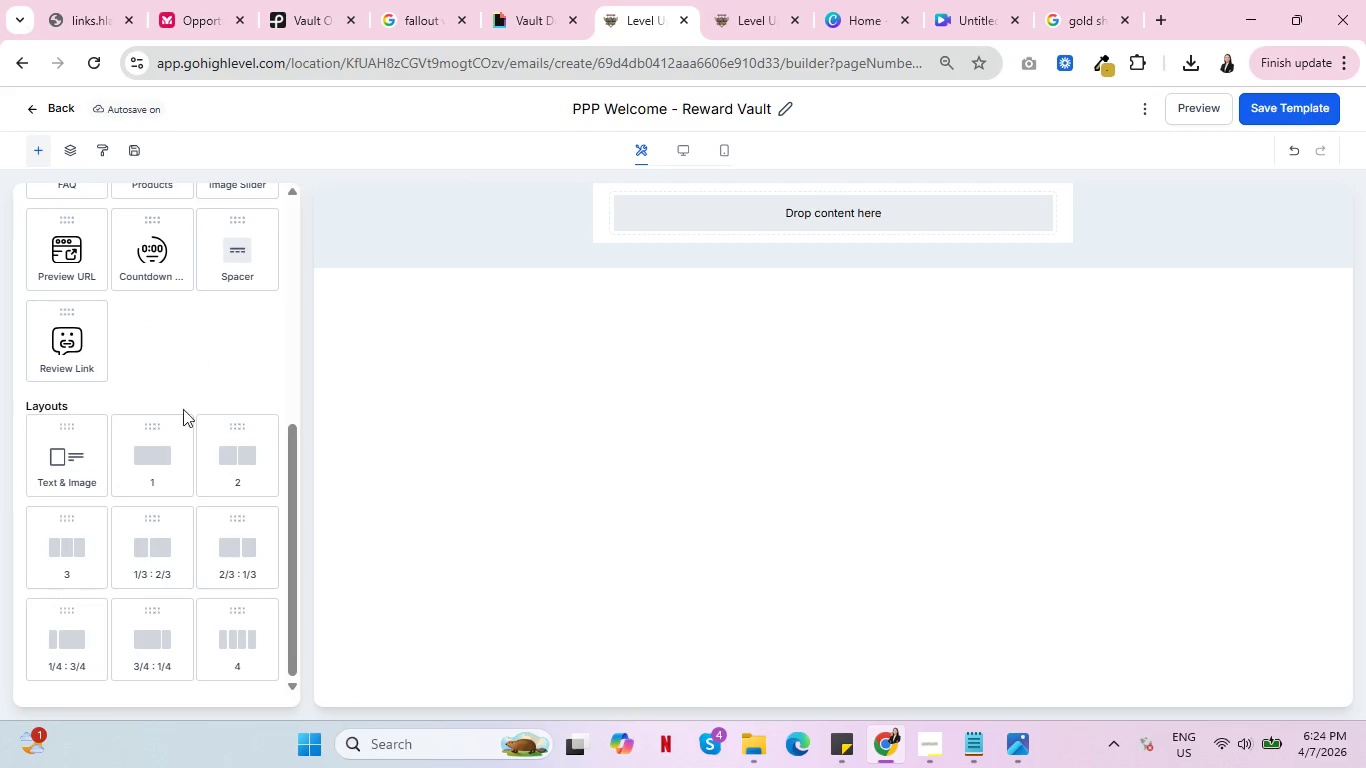 
scroll: coordinate [210, 482], scroll_direction: up, amount: 5.0
 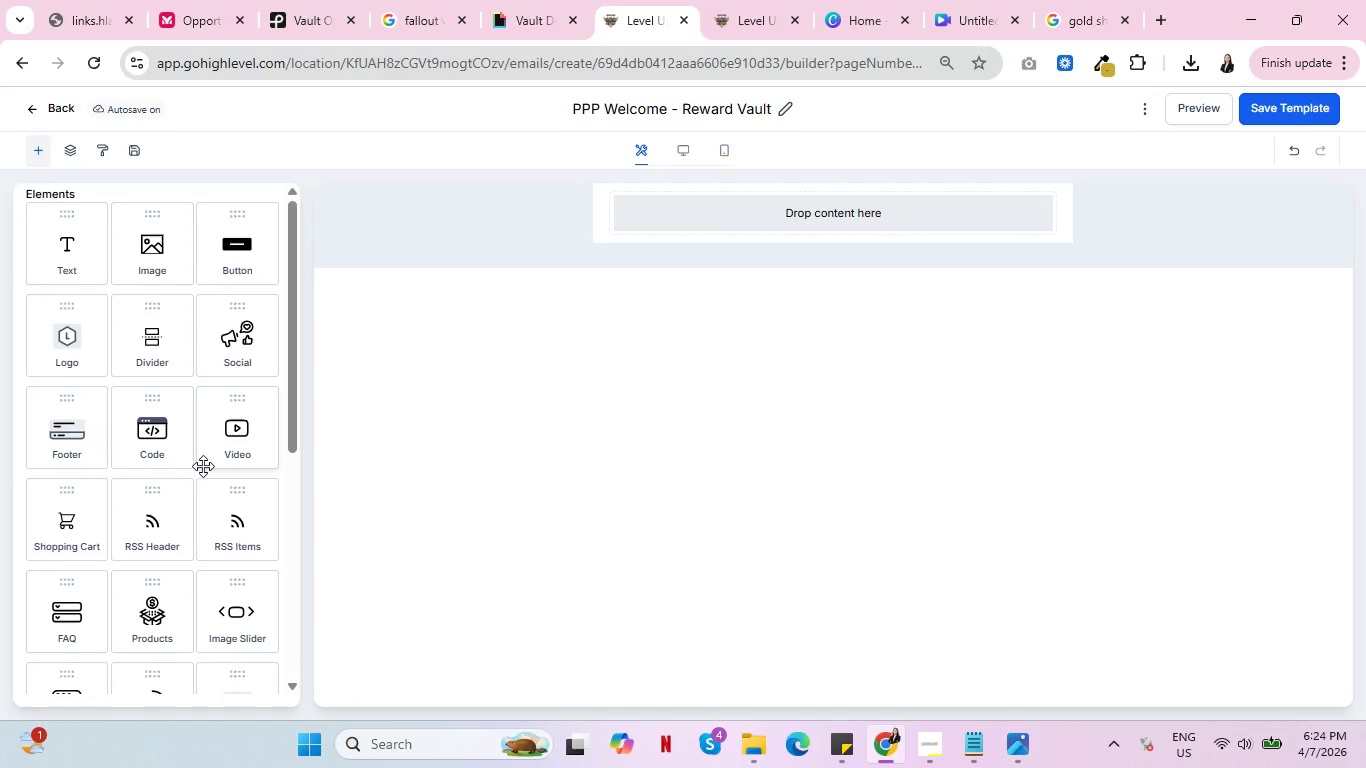 
wait(14.3)
 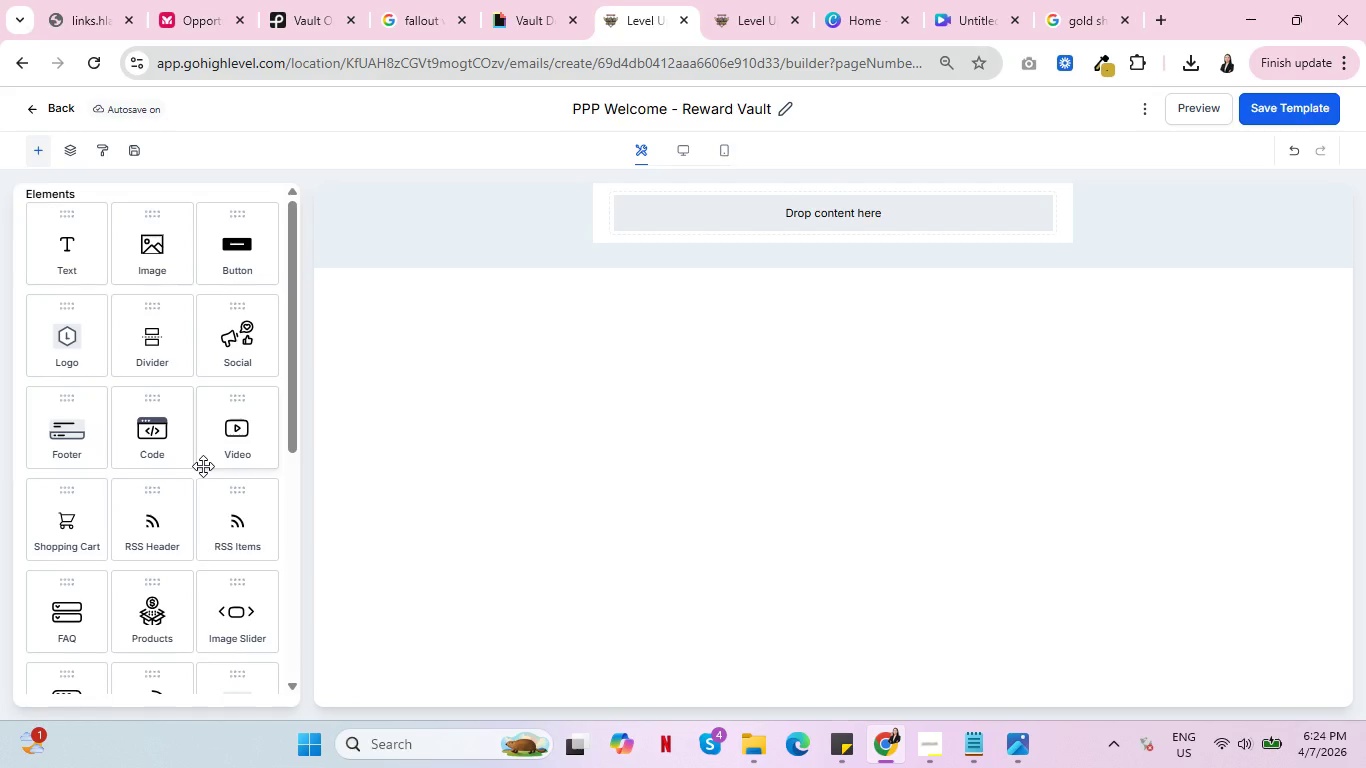 
left_click([71, 253])
 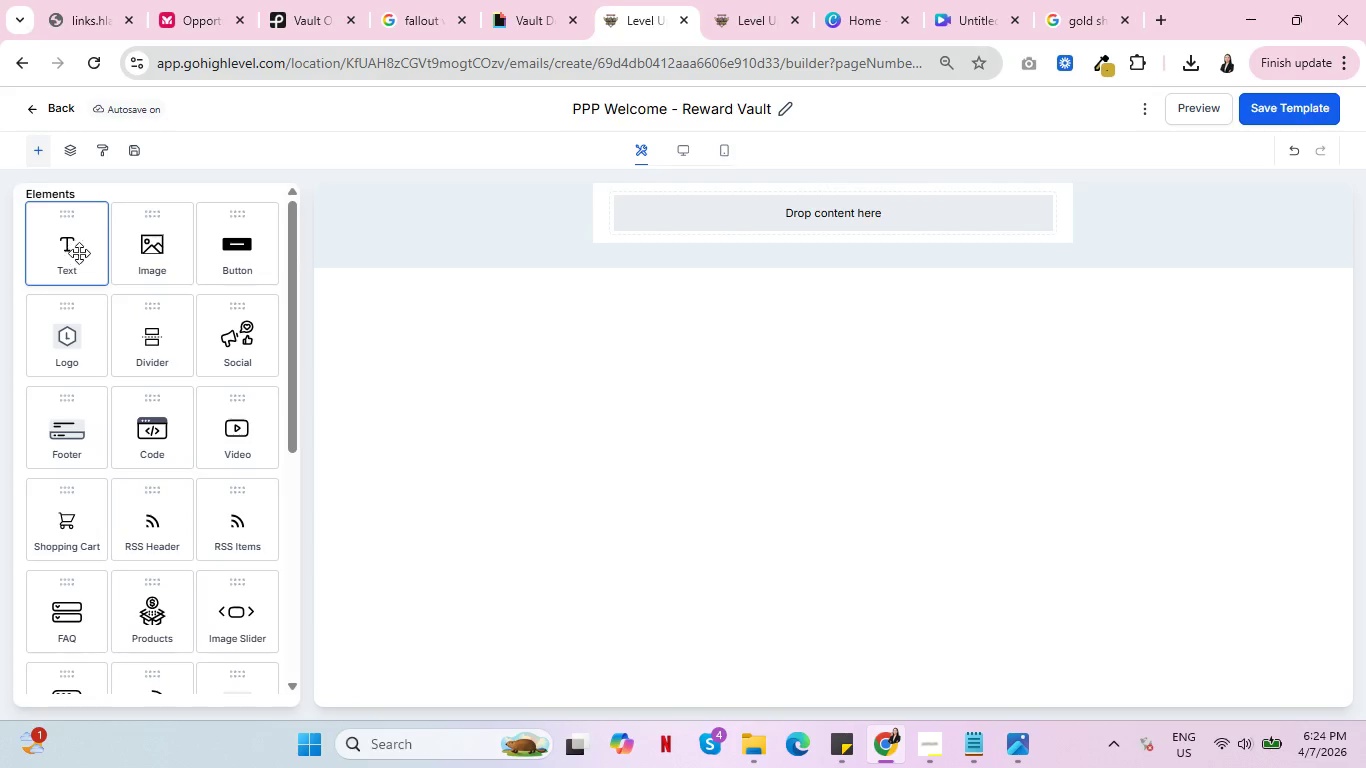 
left_click_drag(start_coordinate=[72, 253], to_coordinate=[843, 221])
 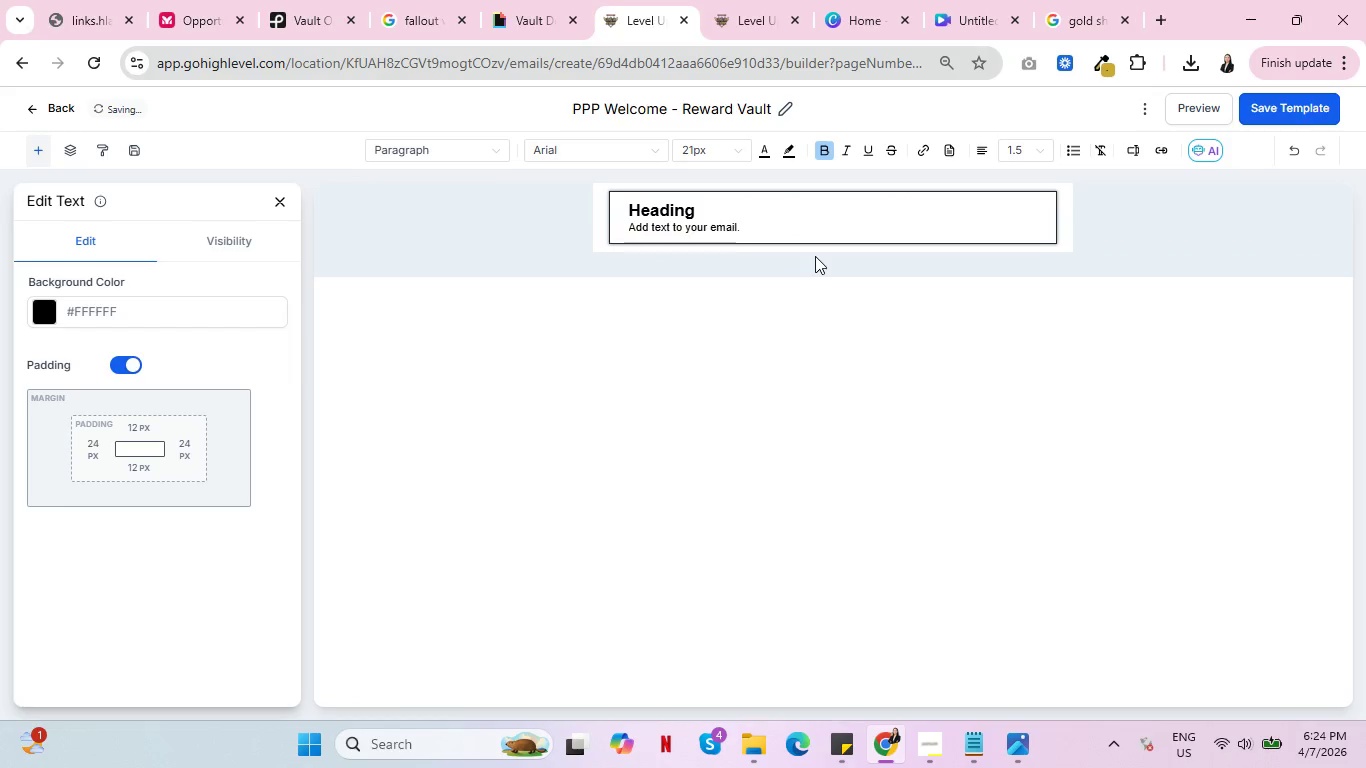 
wait(7.5)
 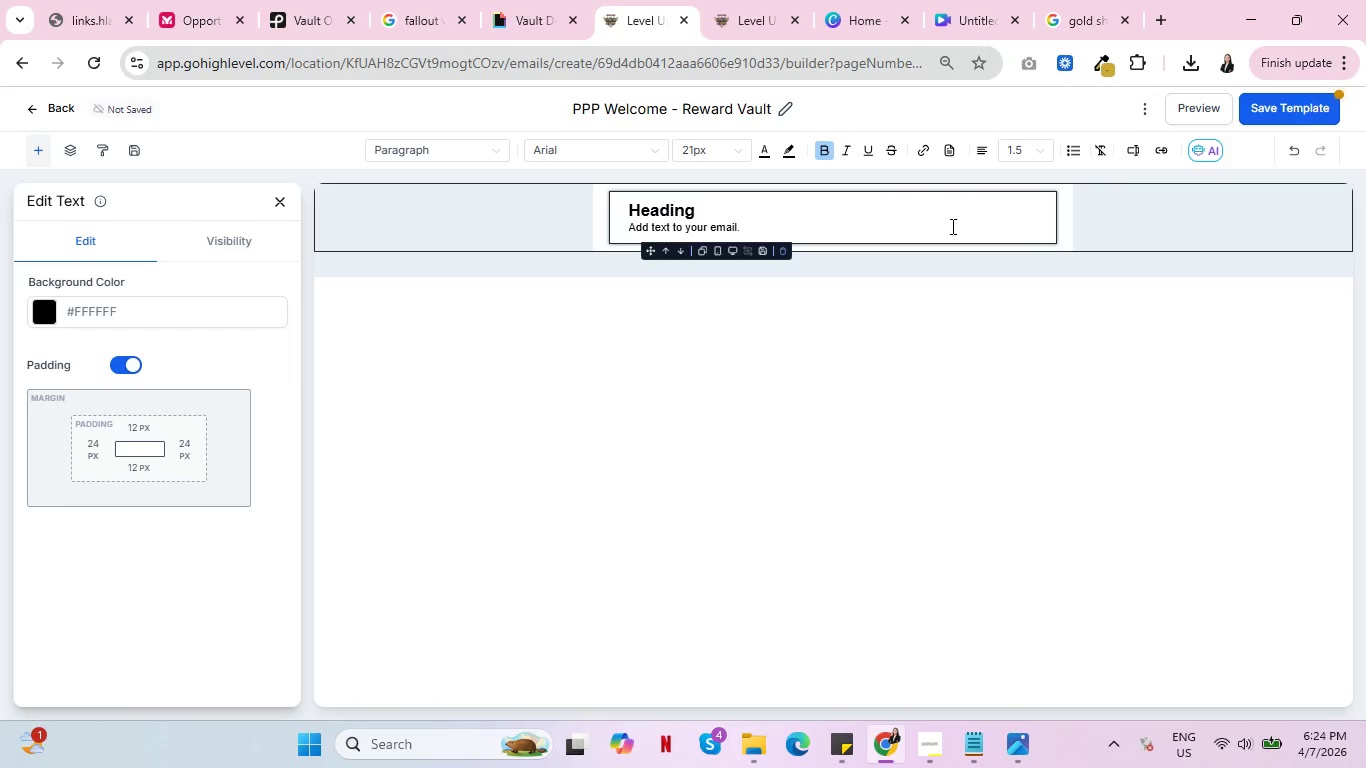 
left_click([781, 246])
 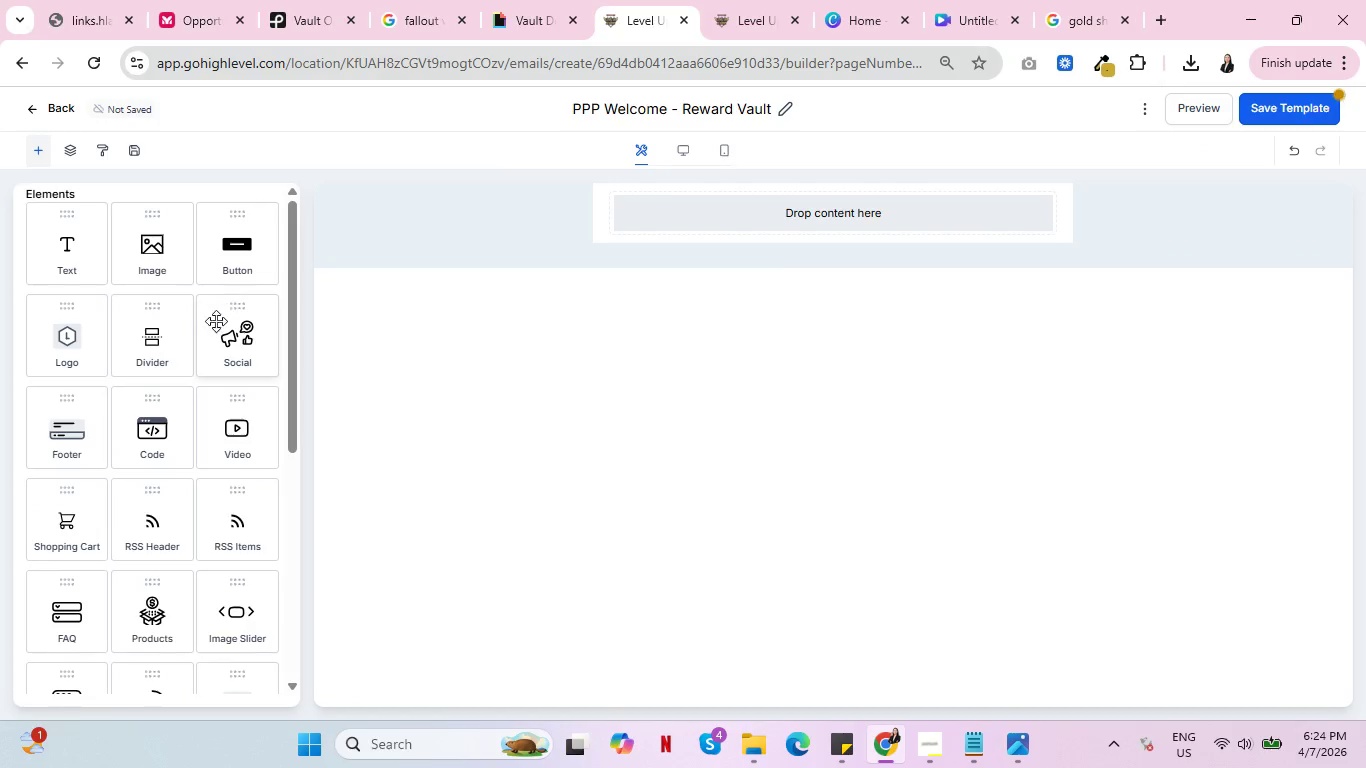 
scroll: coordinate [175, 478], scroll_direction: down, amount: 5.0
 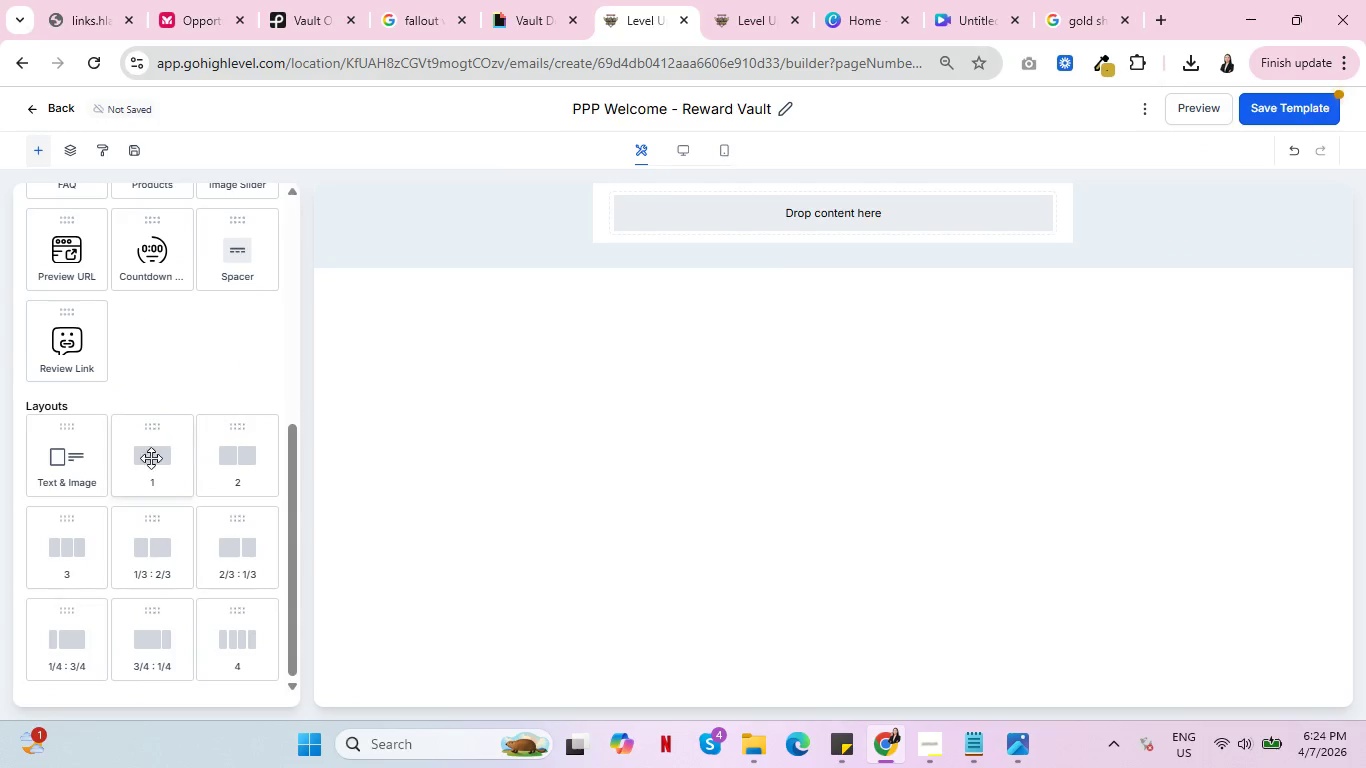 
left_click_drag(start_coordinate=[146, 462], to_coordinate=[798, 227])
 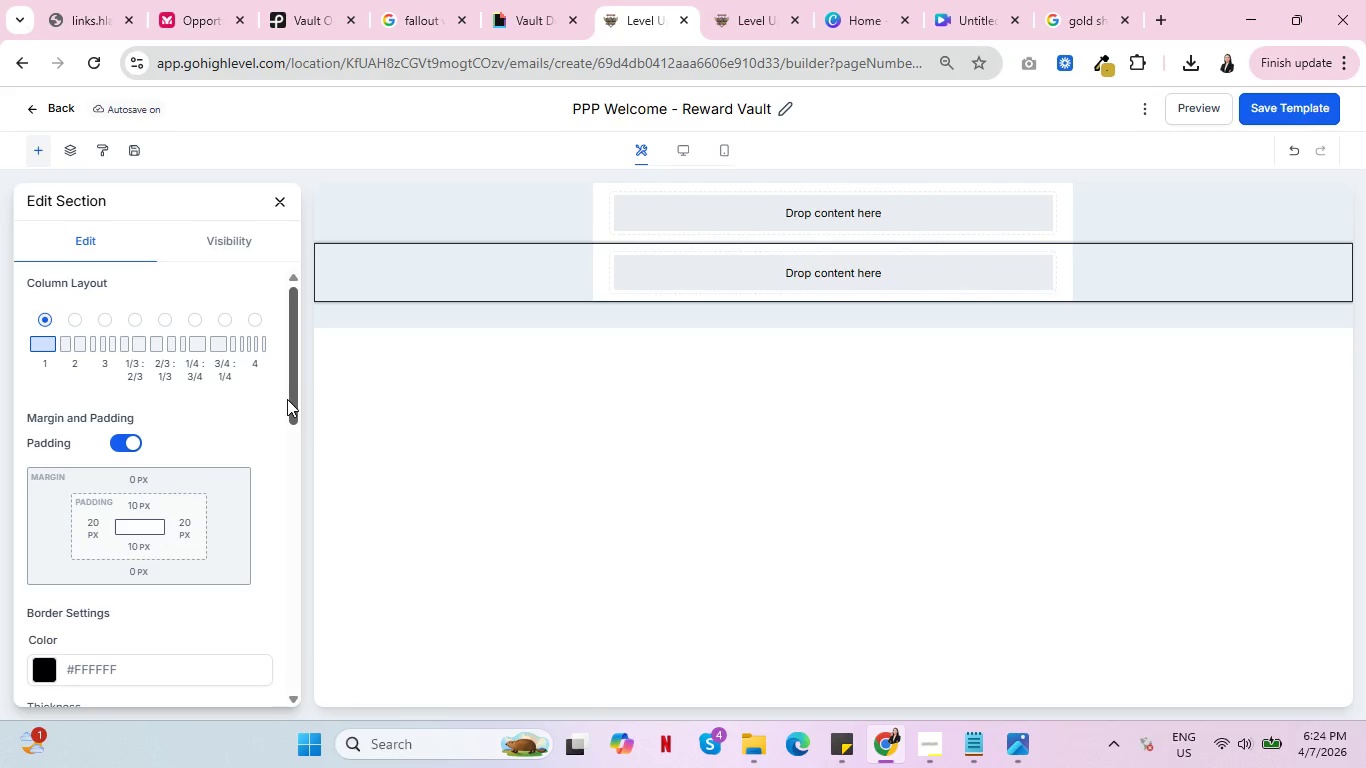 
wait(17.14)
 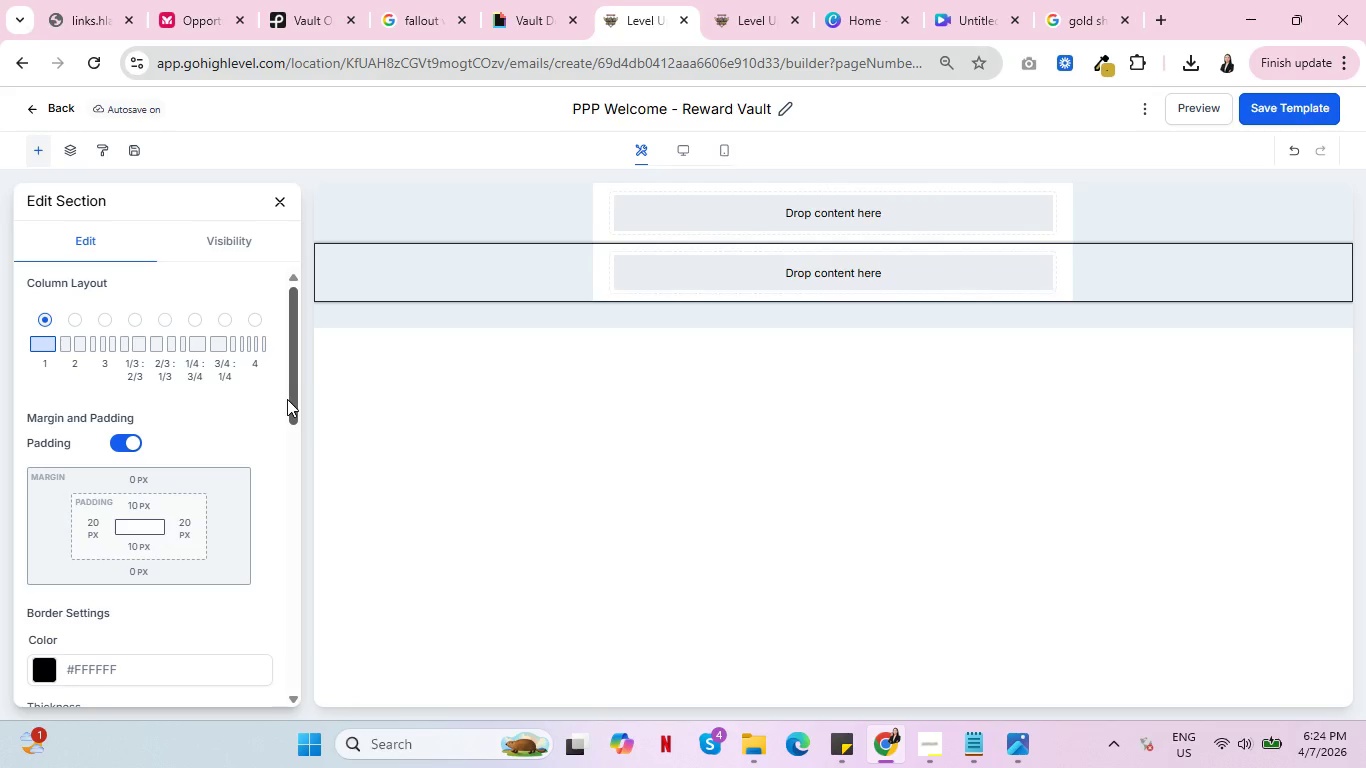 
key(Control+ControlLeft)
 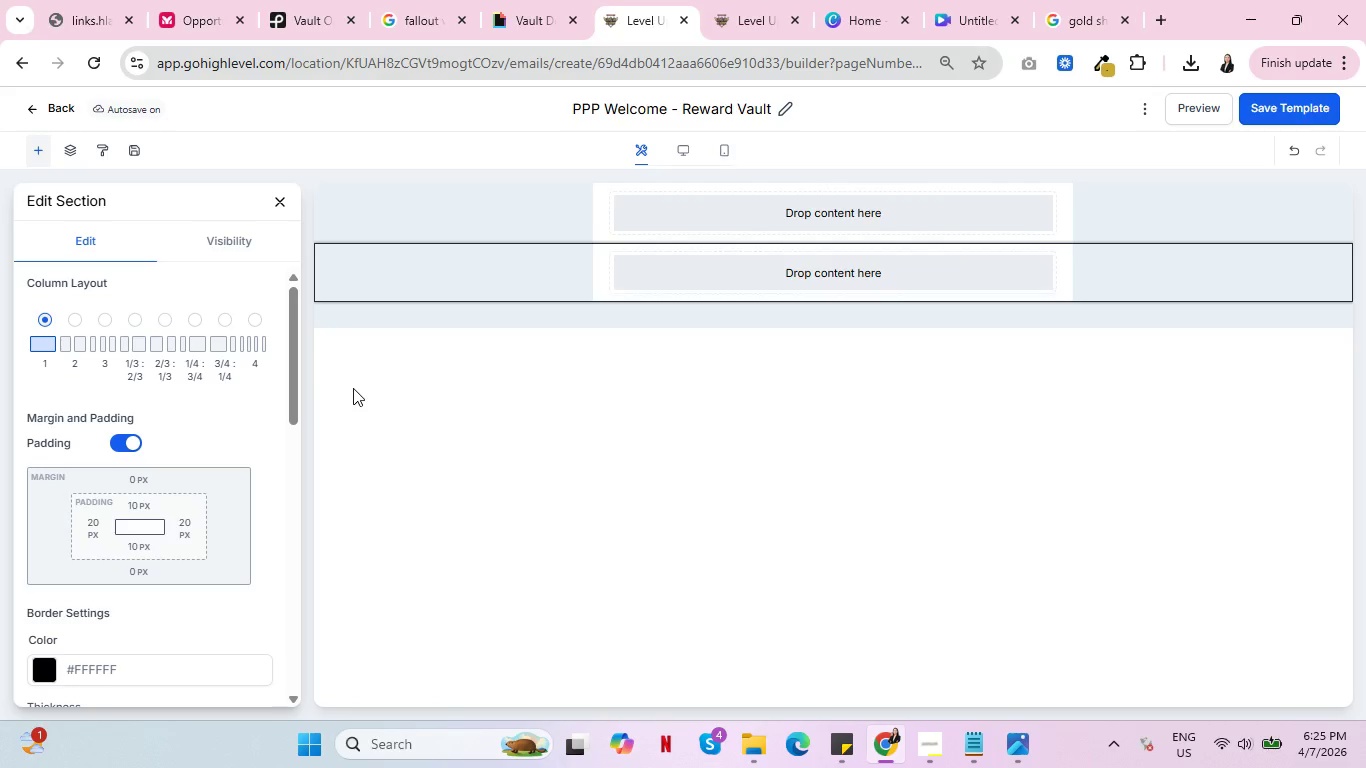 
key(Control+ControlLeft)
 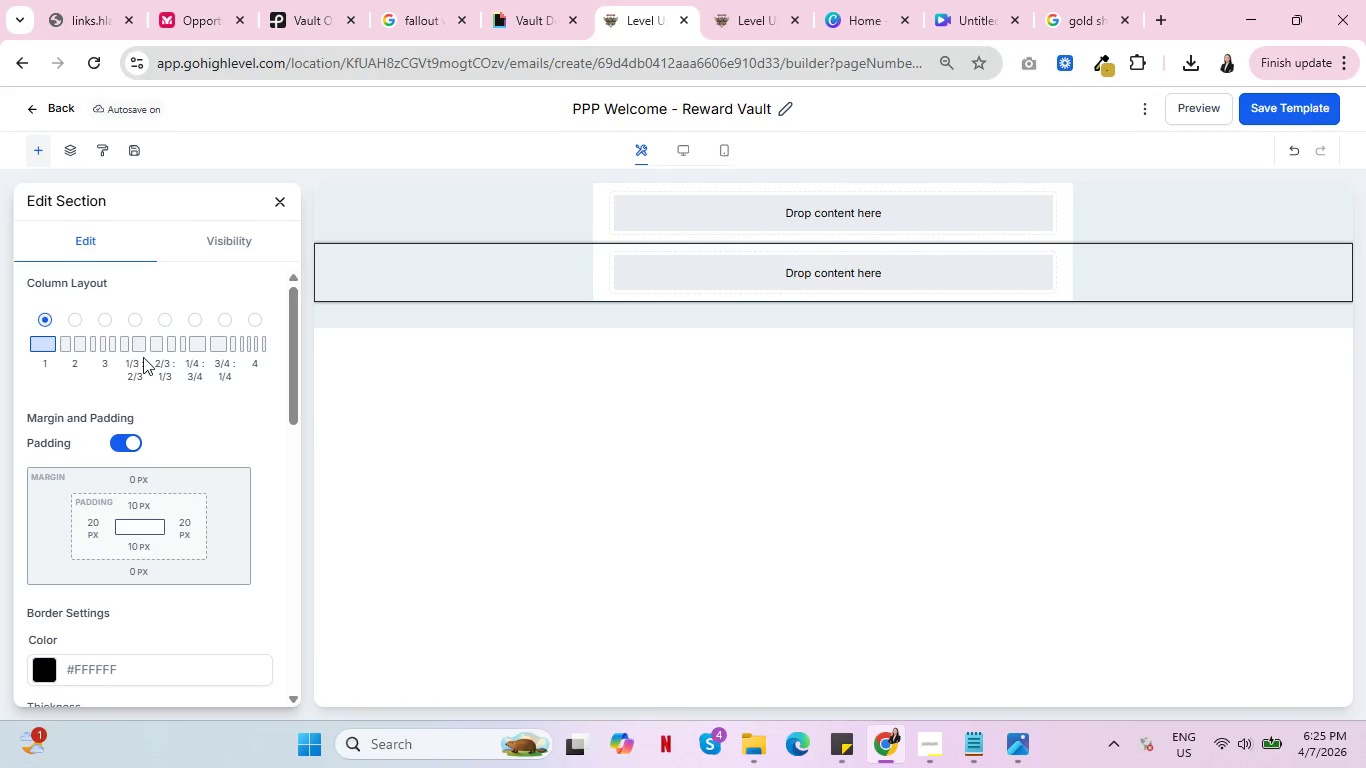 
scroll: coordinate [143, 357], scroll_direction: up, amount: 3.0
 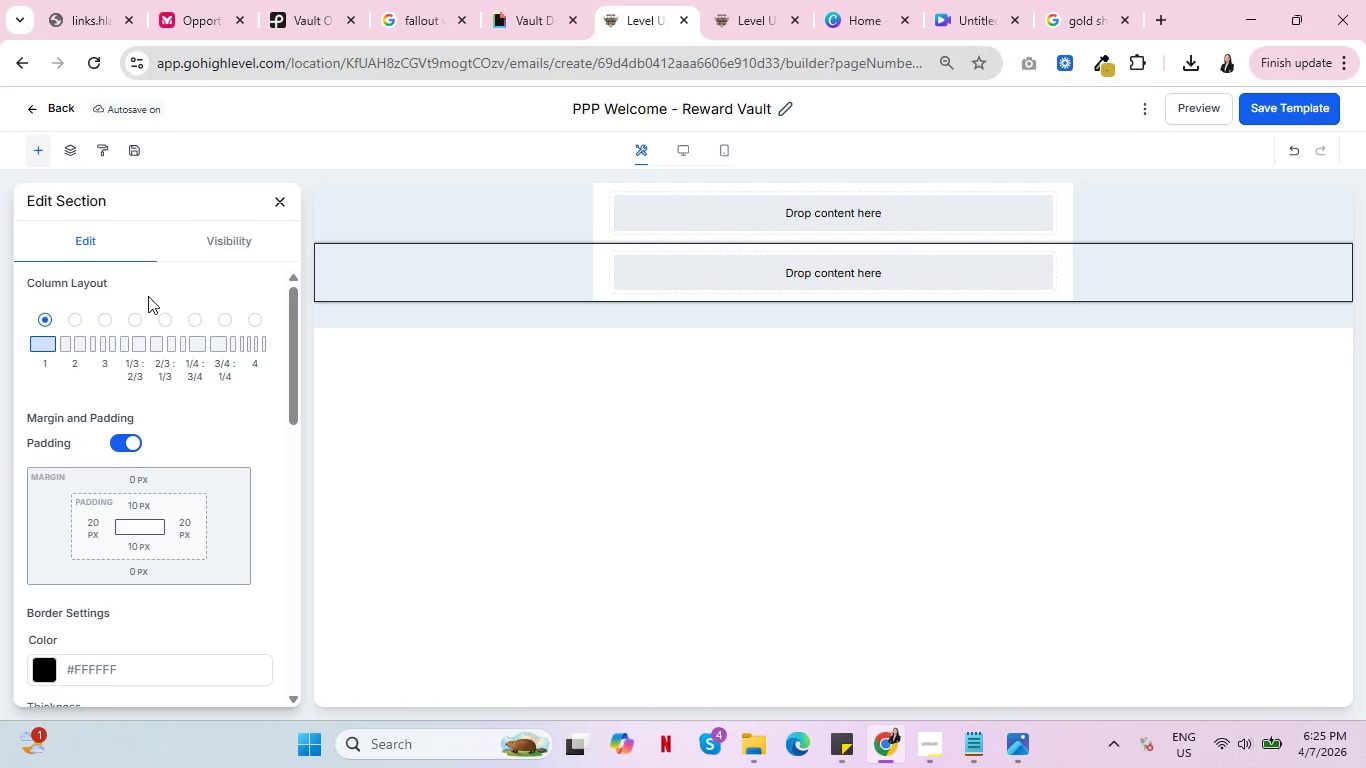 
left_click([215, 245])
 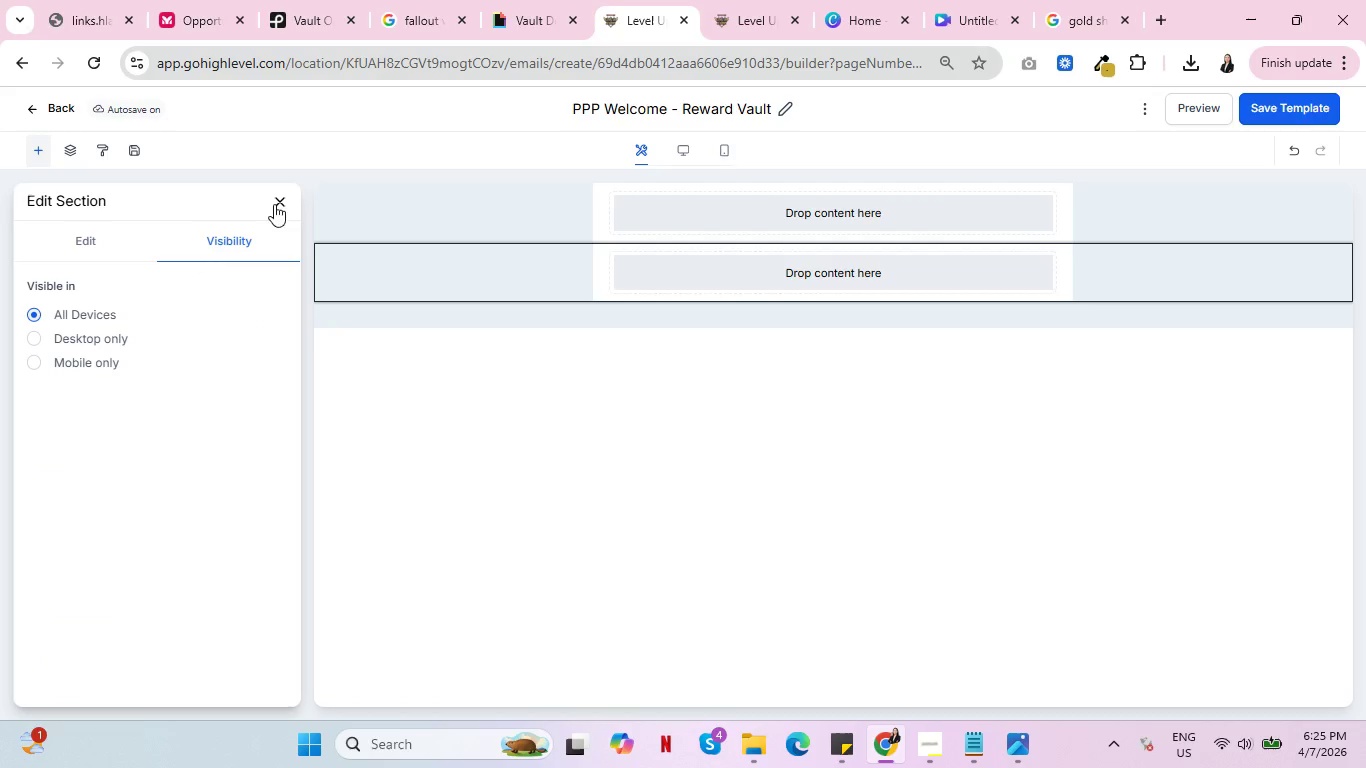 
double_click([268, 203])
 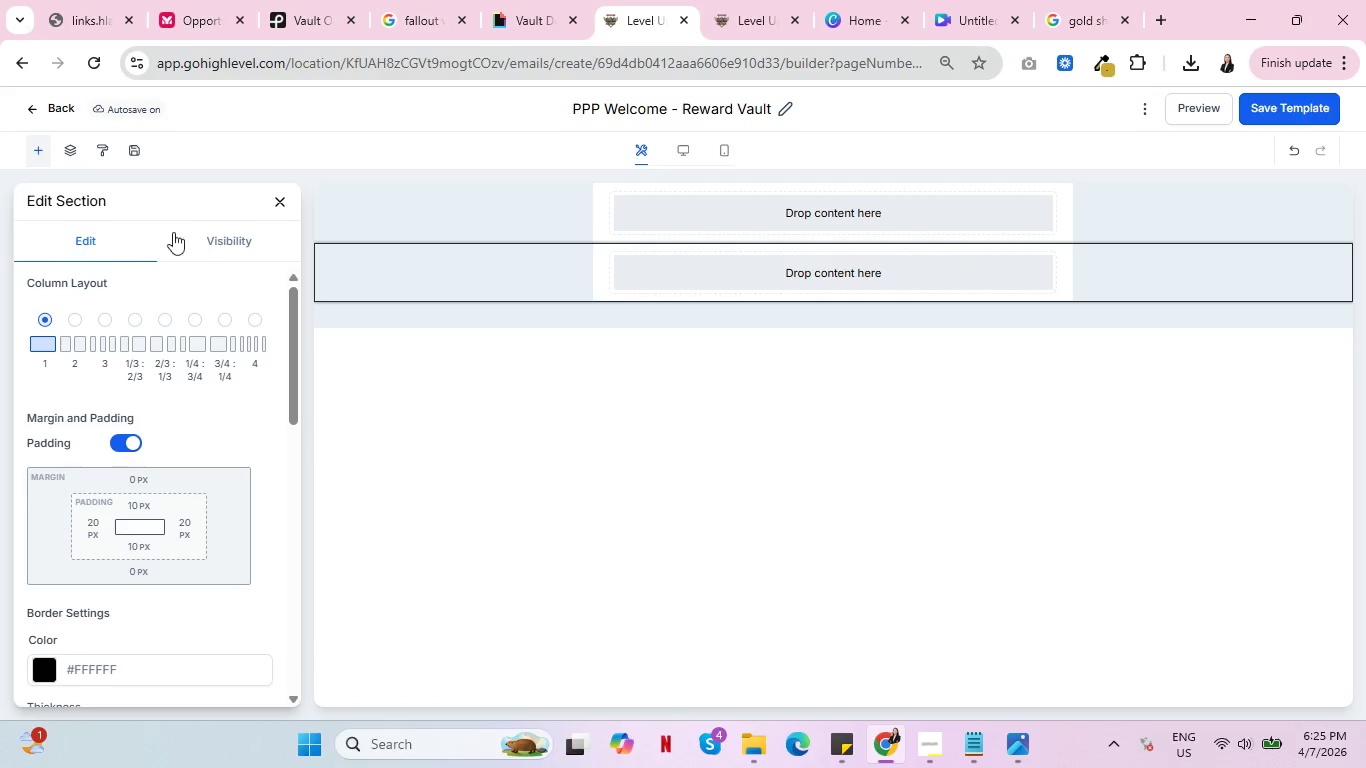 
left_click([236, 233])
 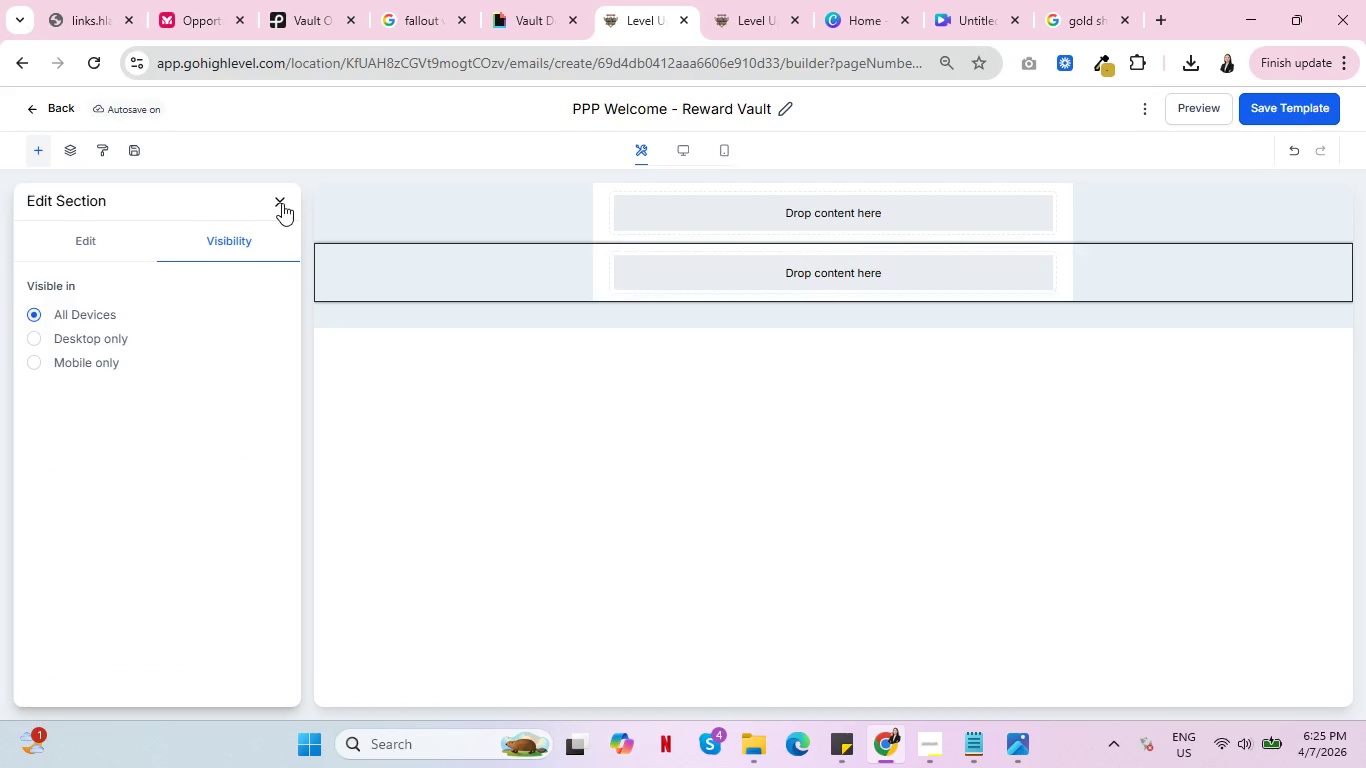 
left_click([282, 203])
 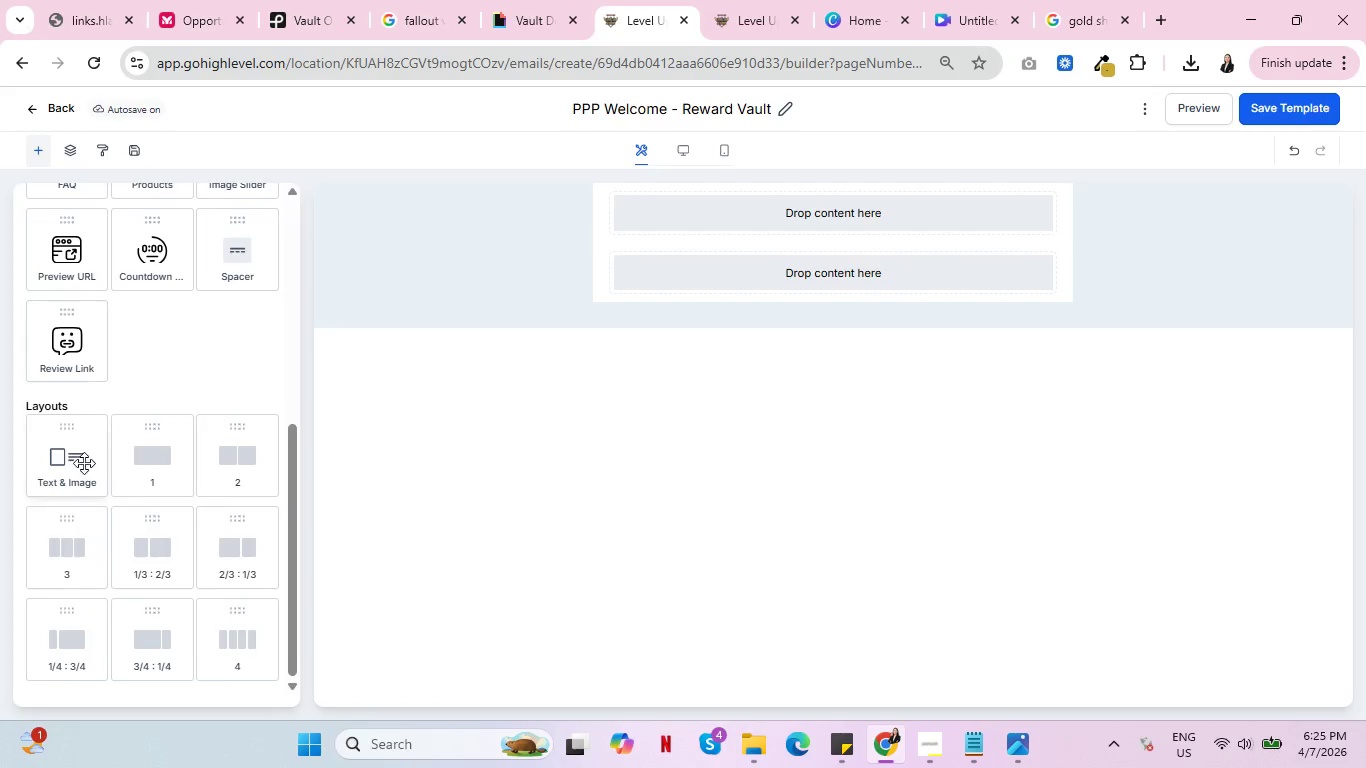 
scroll: coordinate [91, 424], scroll_direction: up, amount: 10.0
 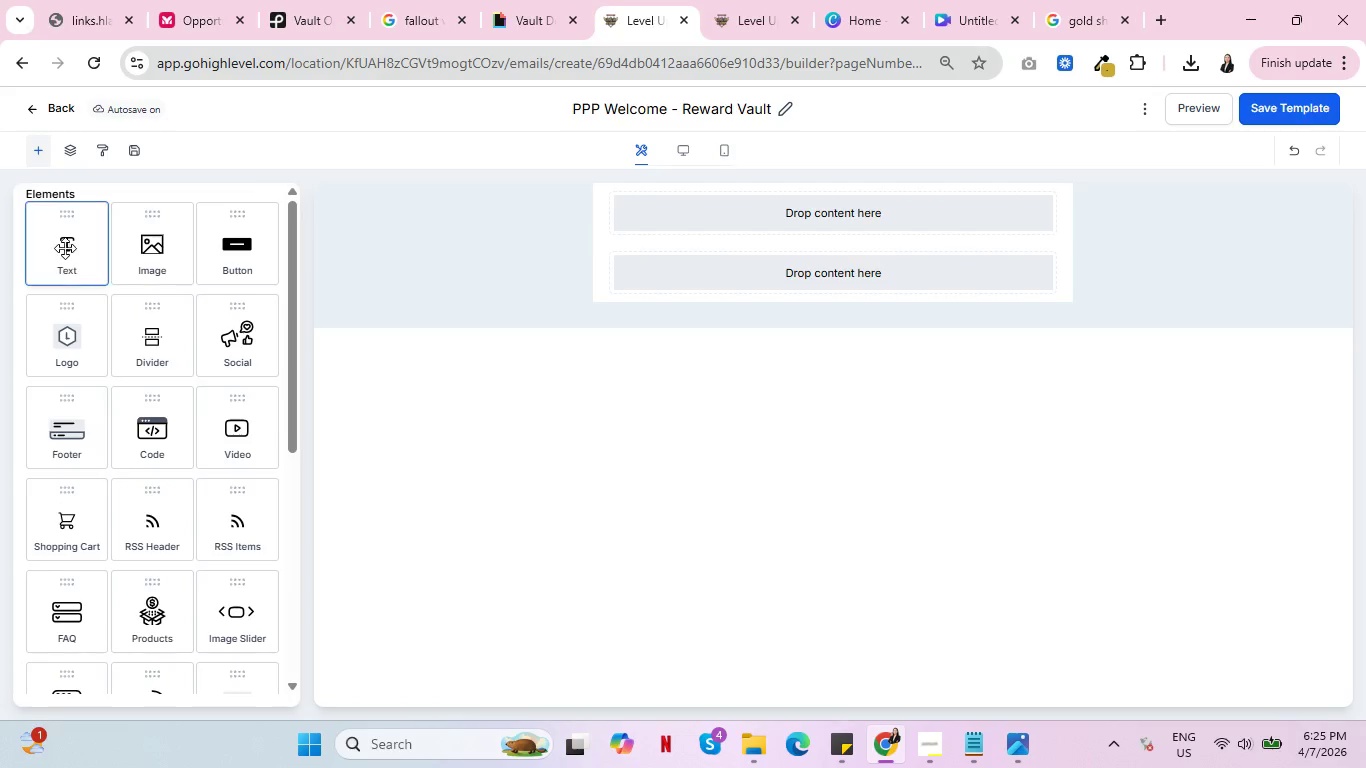 
left_click_drag(start_coordinate=[63, 248], to_coordinate=[820, 285])
 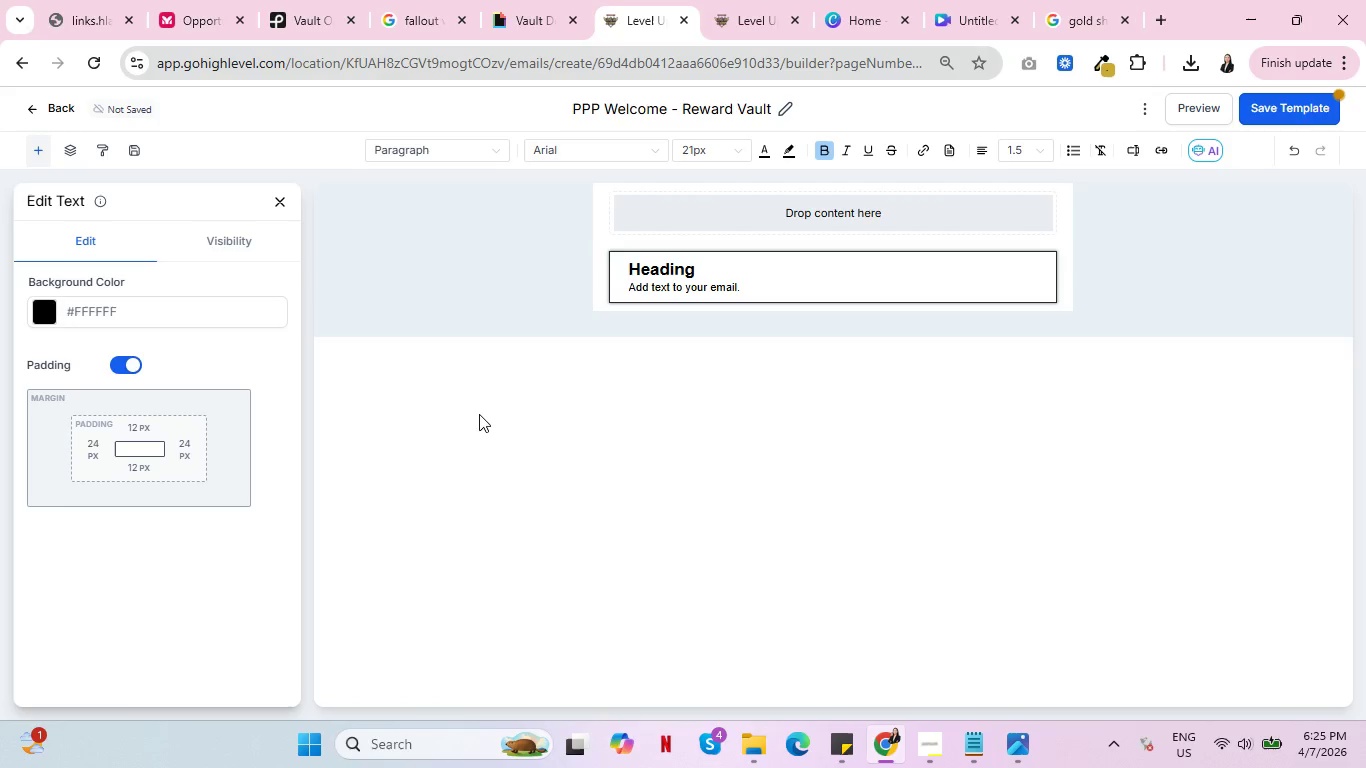 
wait(9.11)
 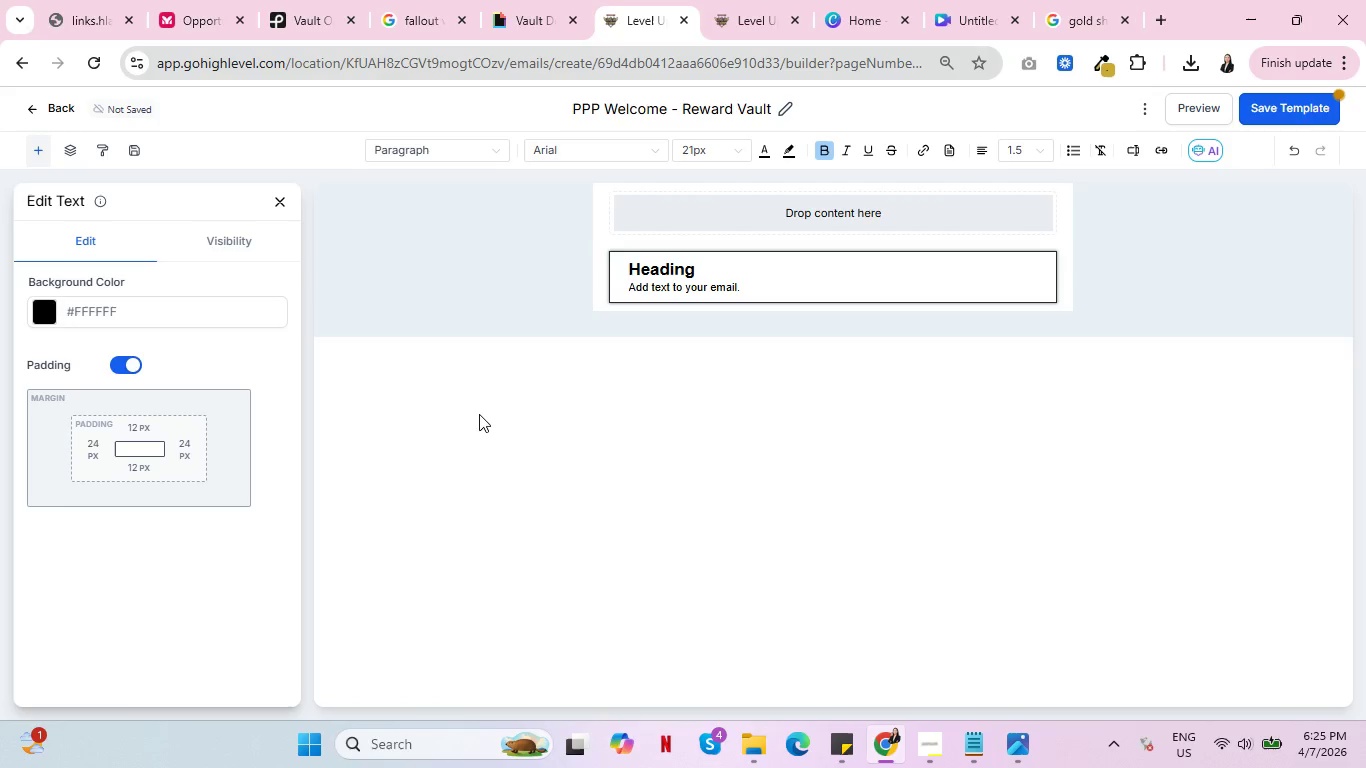 
left_click([278, 205])
 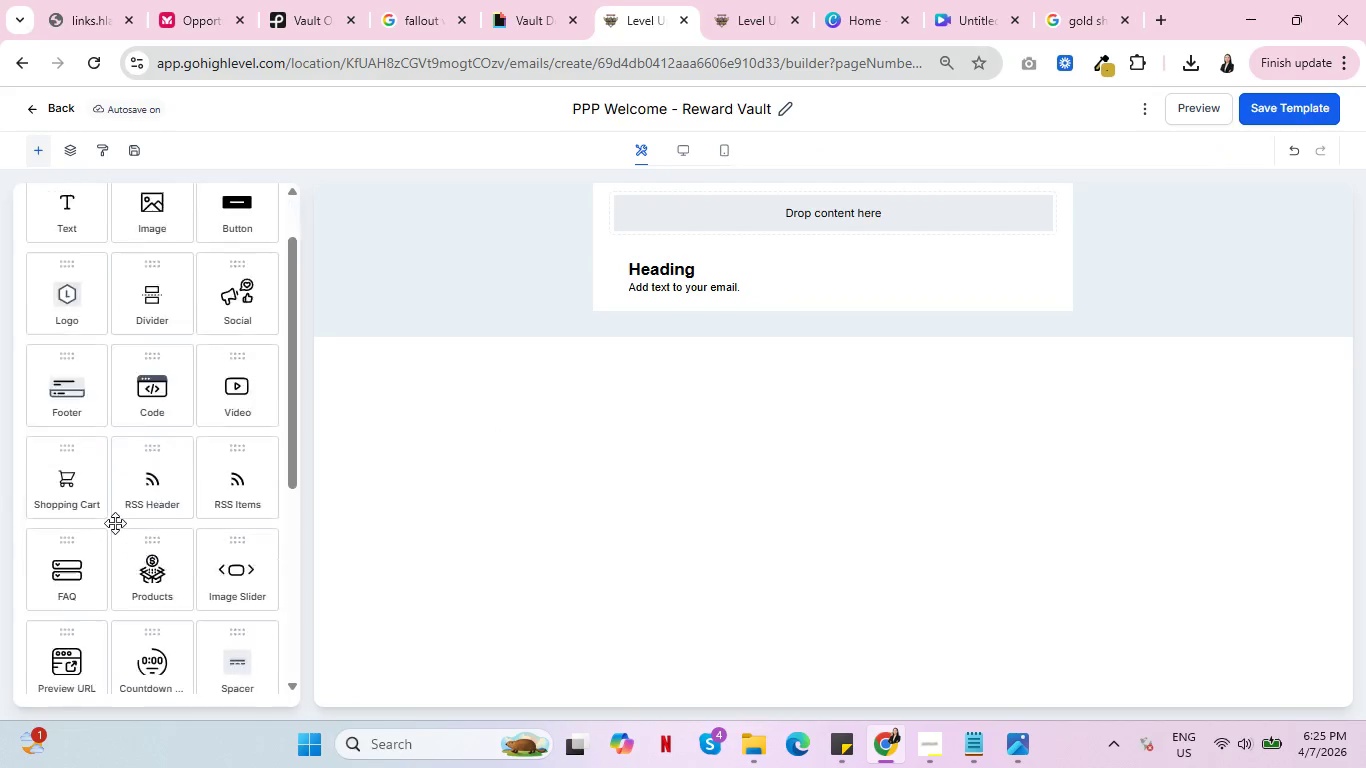 
scroll: coordinate [116, 524], scroll_direction: down, amount: 6.0
 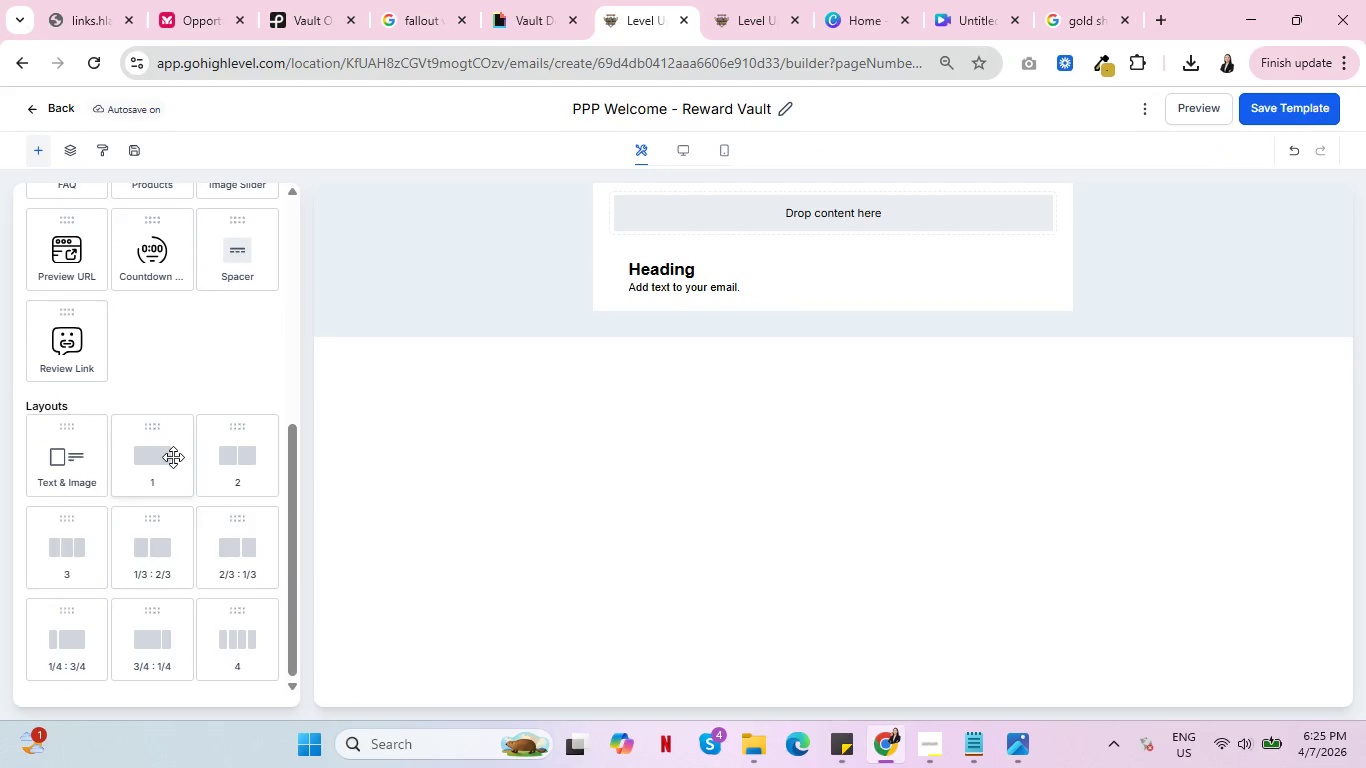 
left_click_drag(start_coordinate=[173, 457], to_coordinate=[806, 308])
 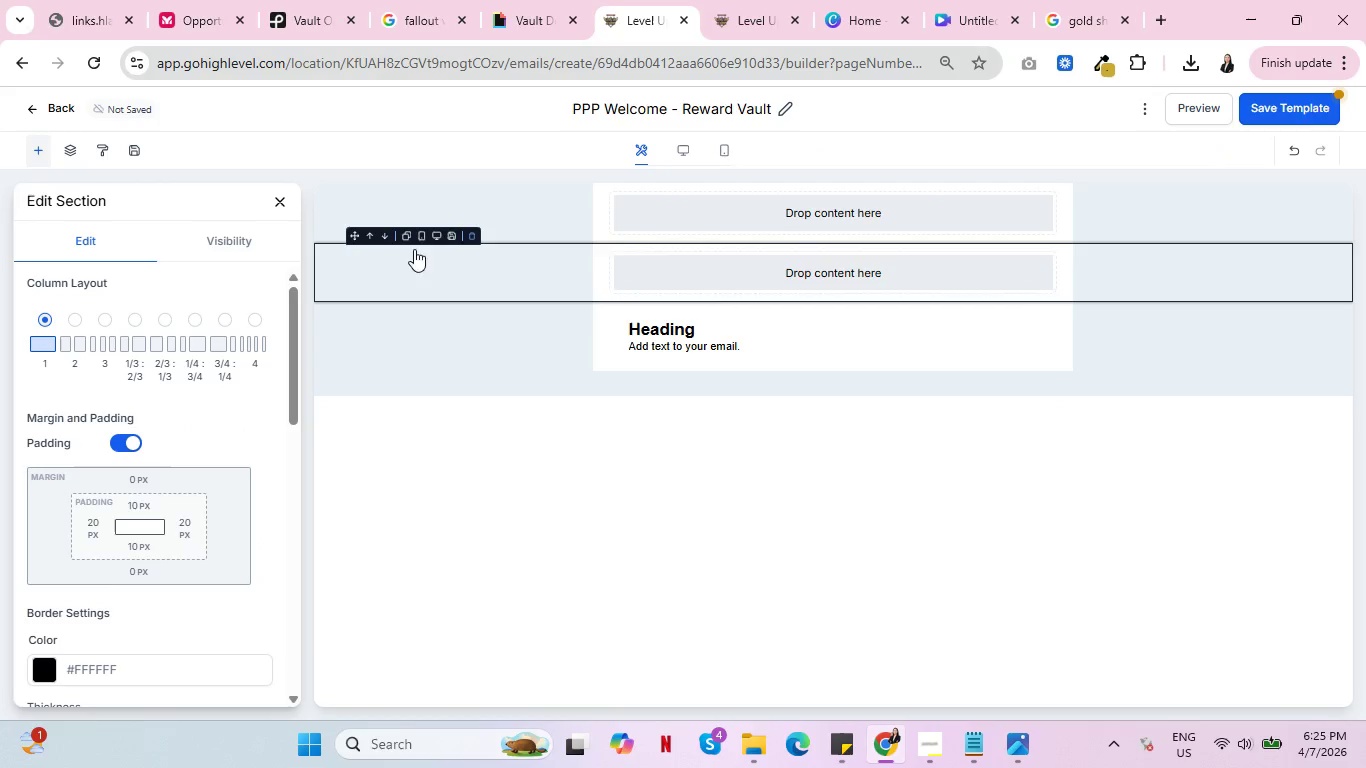 
left_click([385, 236])
 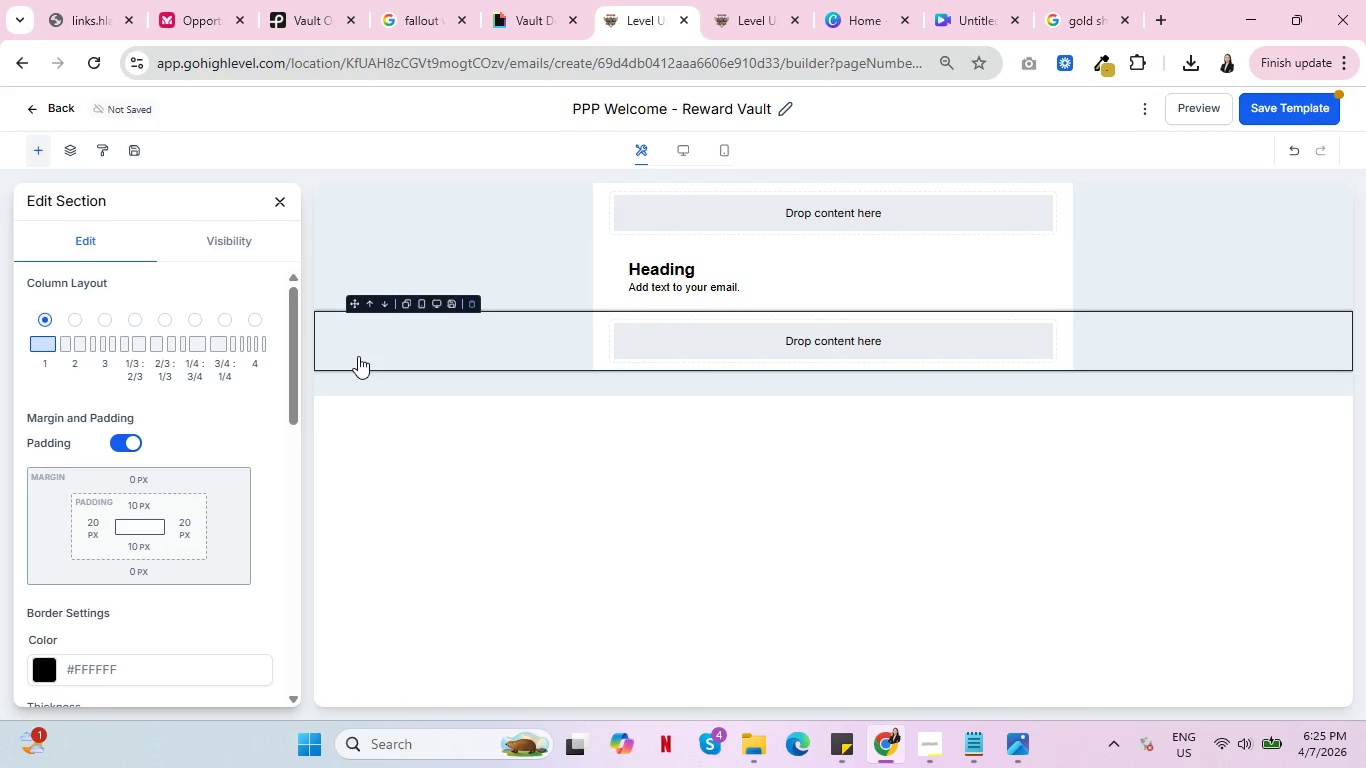 
wait(10.78)
 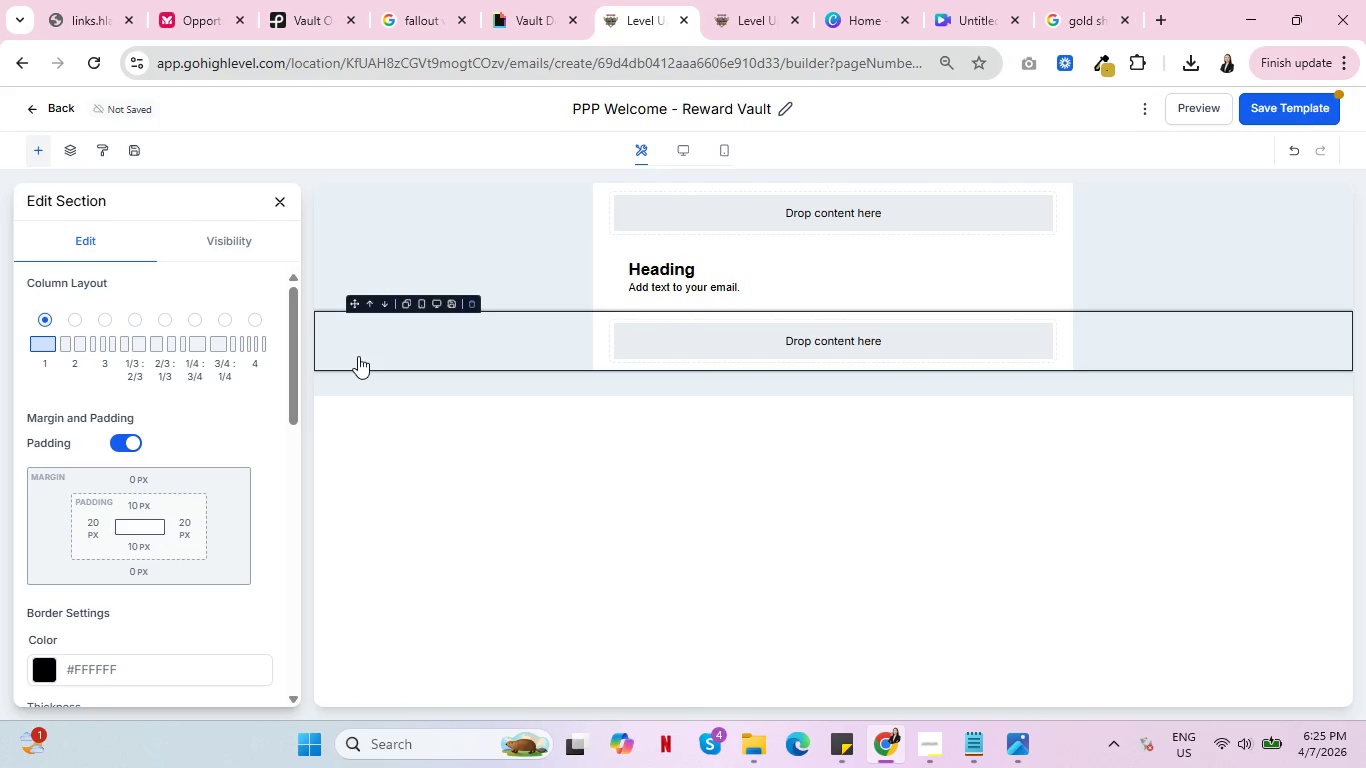 
left_click([843, 211])
 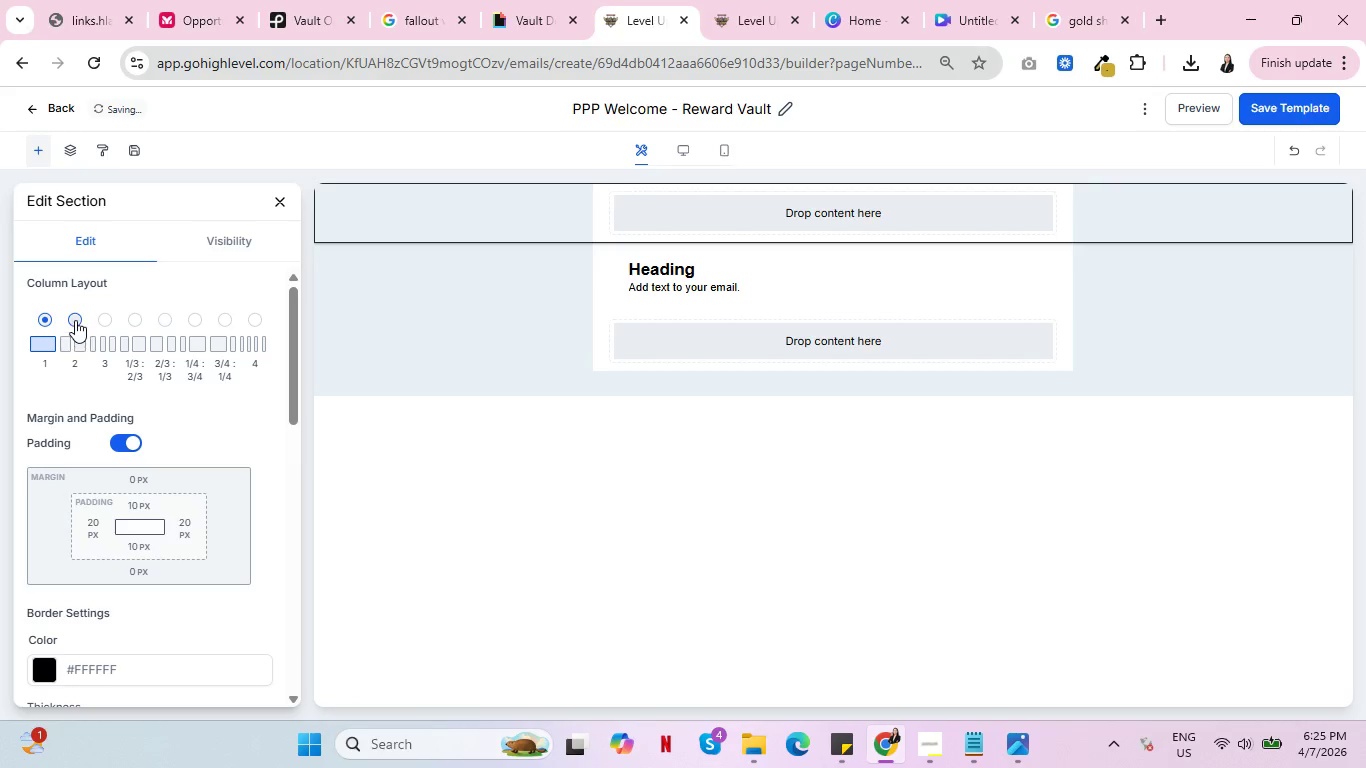 
left_click([75, 320])
 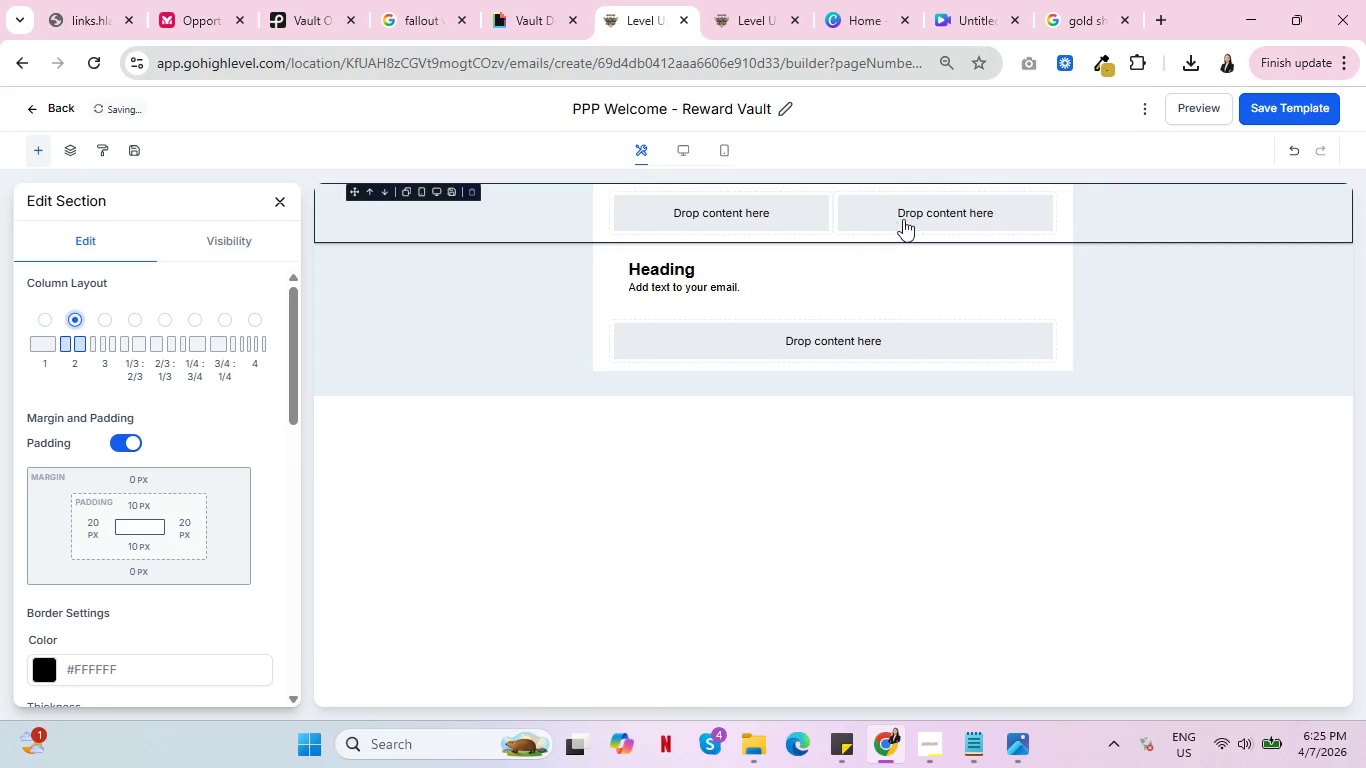 
left_click([915, 213])
 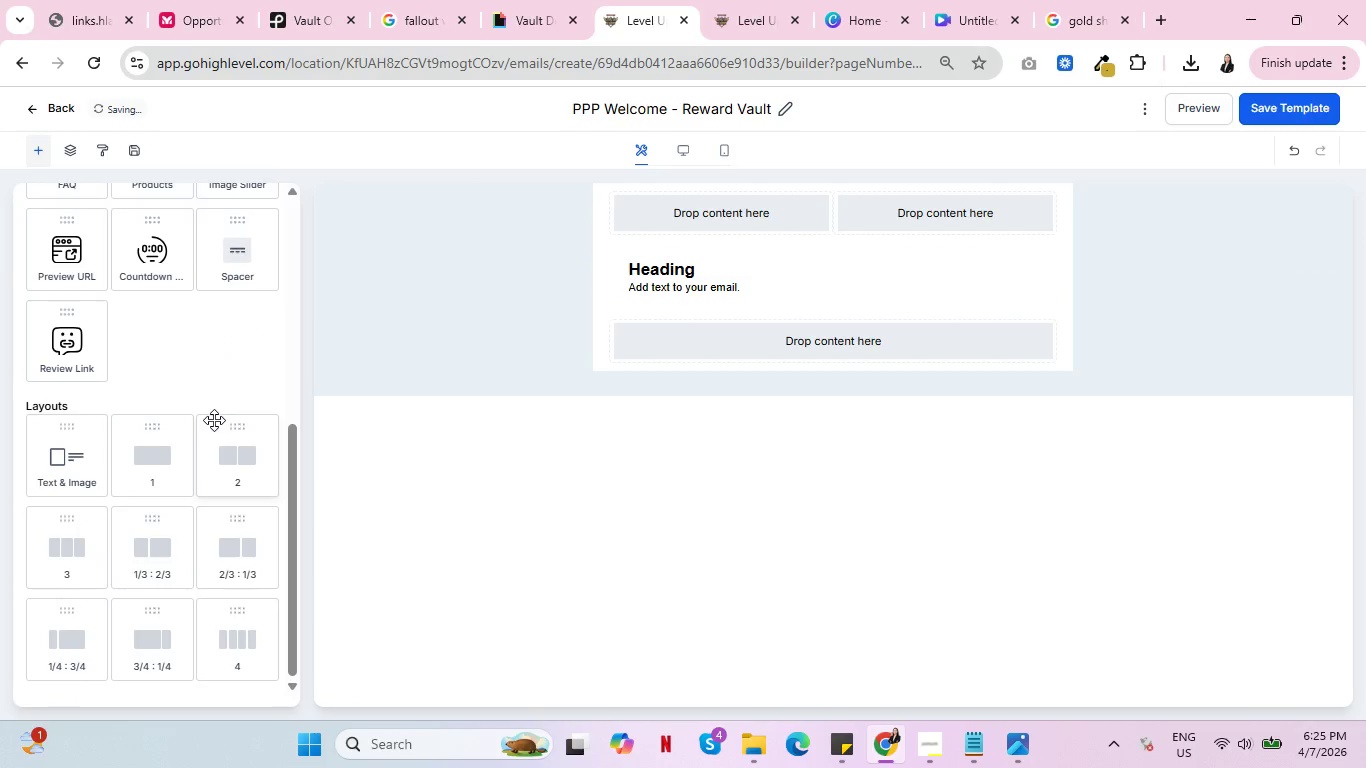 
scroll: coordinate [166, 414], scroll_direction: up, amount: 10.0
 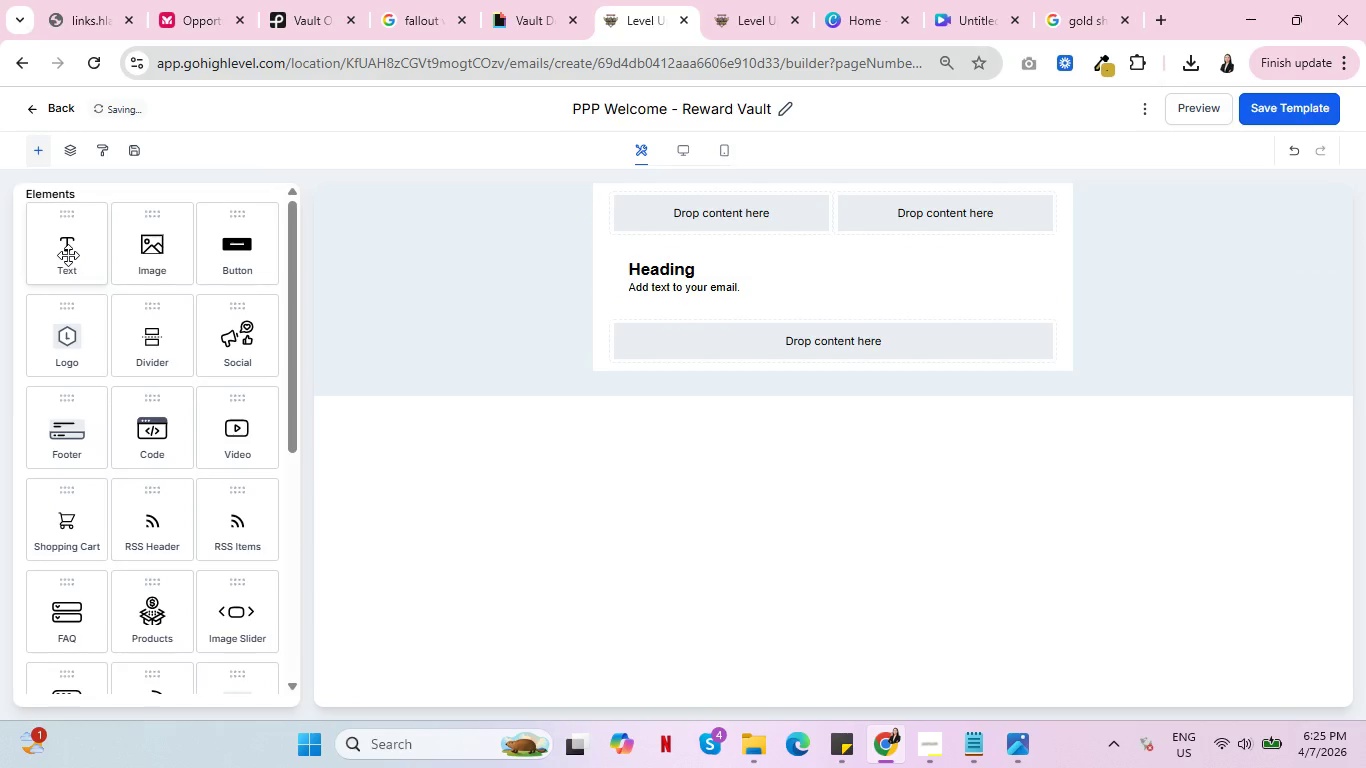 
left_click_drag(start_coordinate=[68, 255], to_coordinate=[994, 222])
 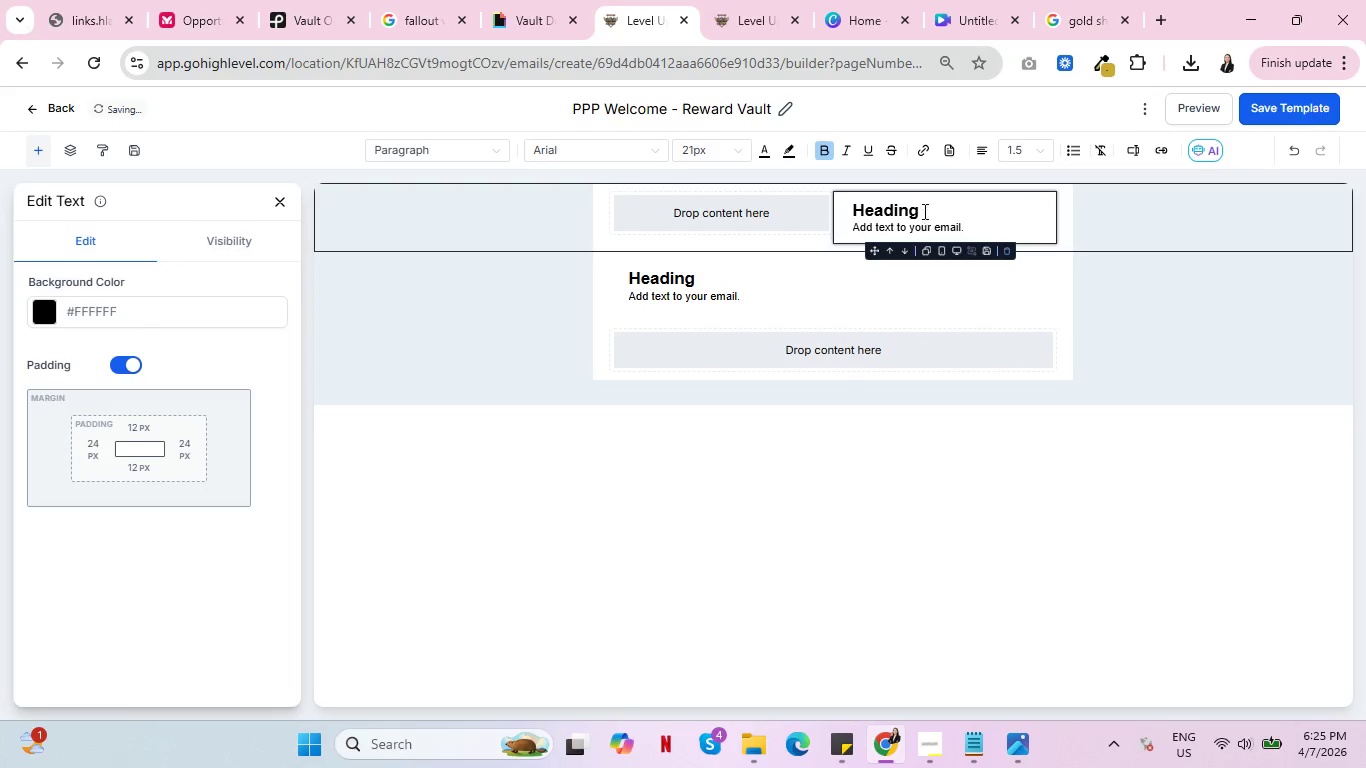 
left_click_drag(start_coordinate=[923, 211], to_coordinate=[848, 212])
 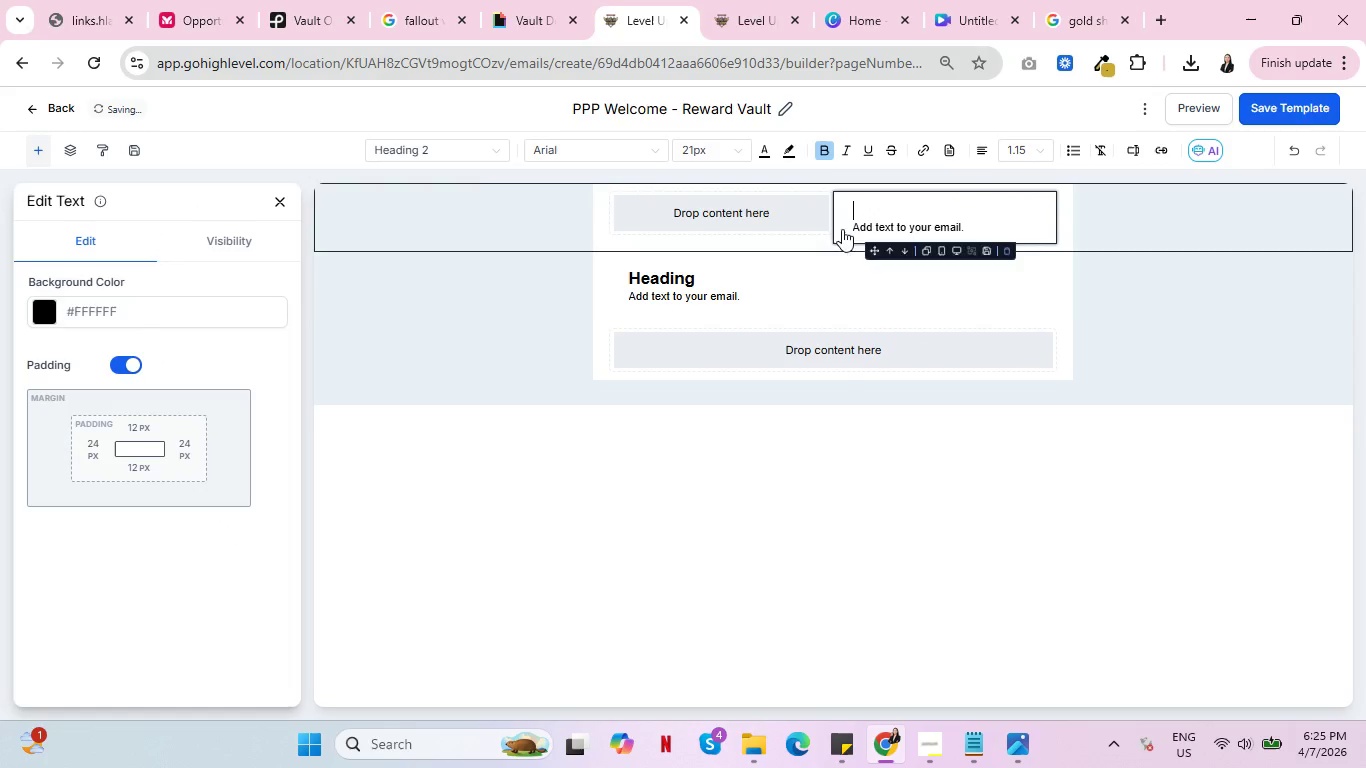 
key(Backspace)
 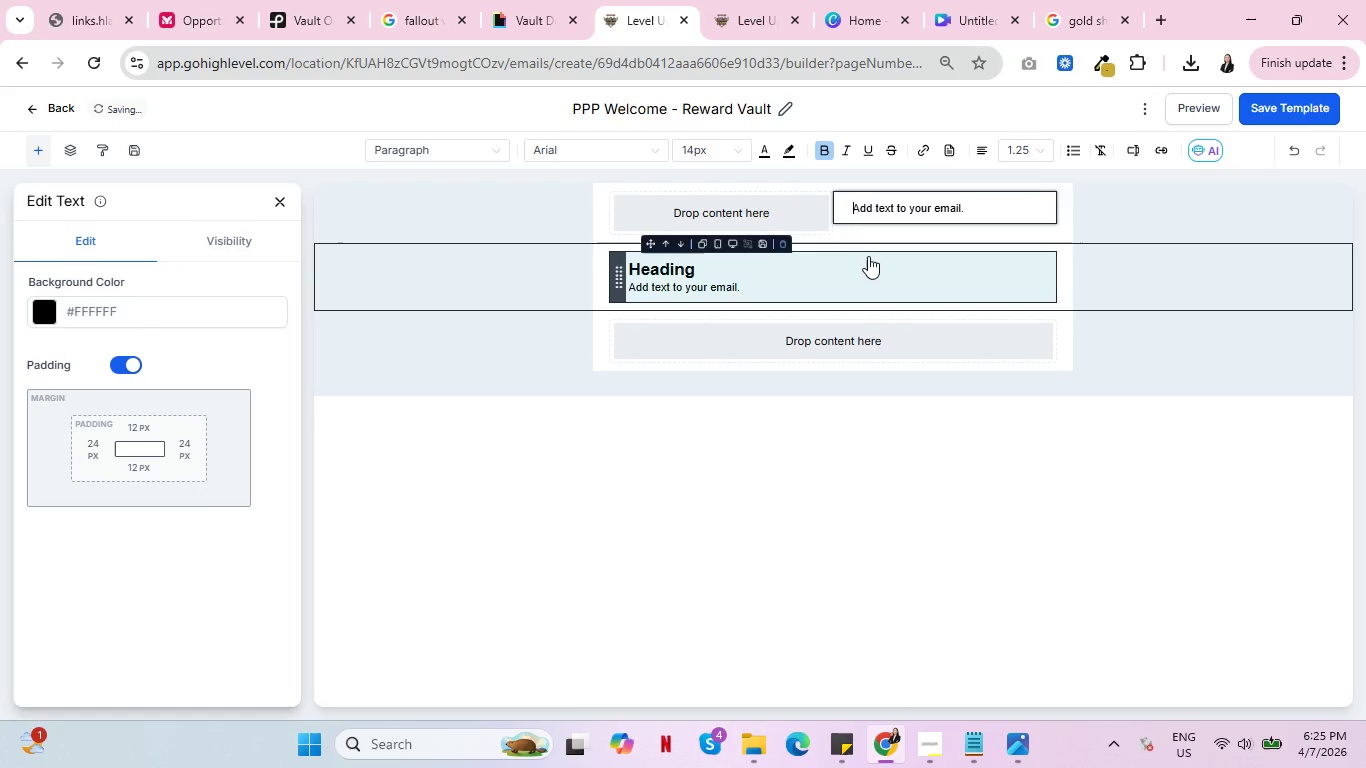 
key(Delete)
 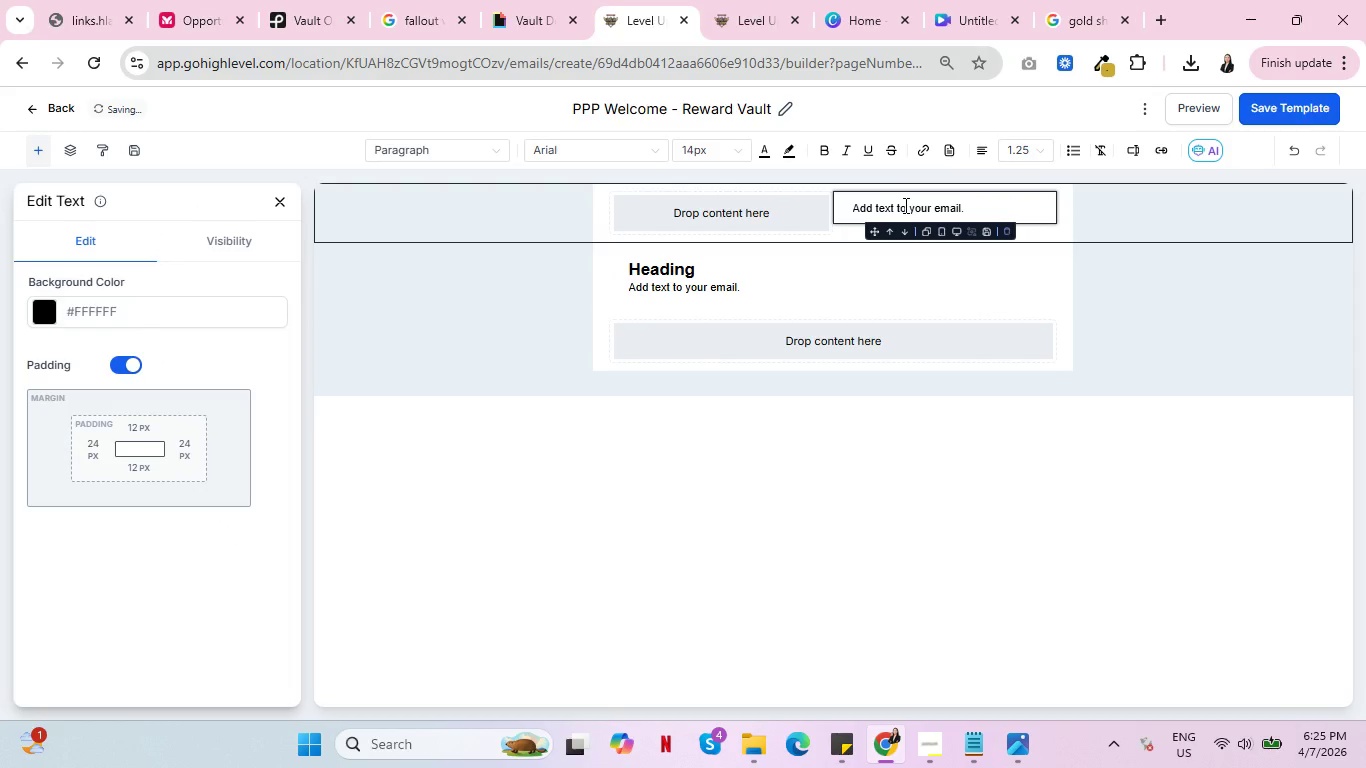 
double_click([904, 205])
 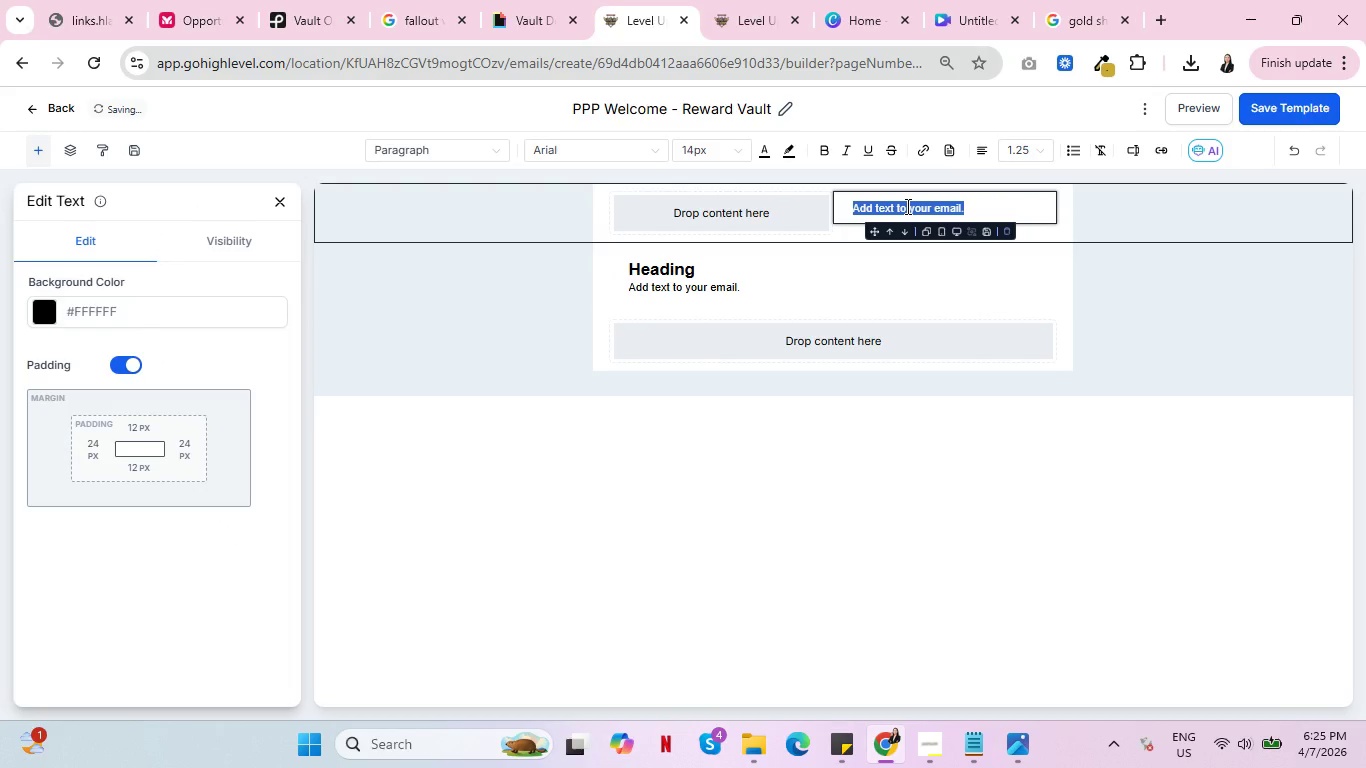 
type(Premium Pirtal M)
key(Backspace)
key(Backspace)
key(Backspace)
key(Backspace)
key(Backspace)
key(Backspace)
key(Backspace)
type(ortal Member)
 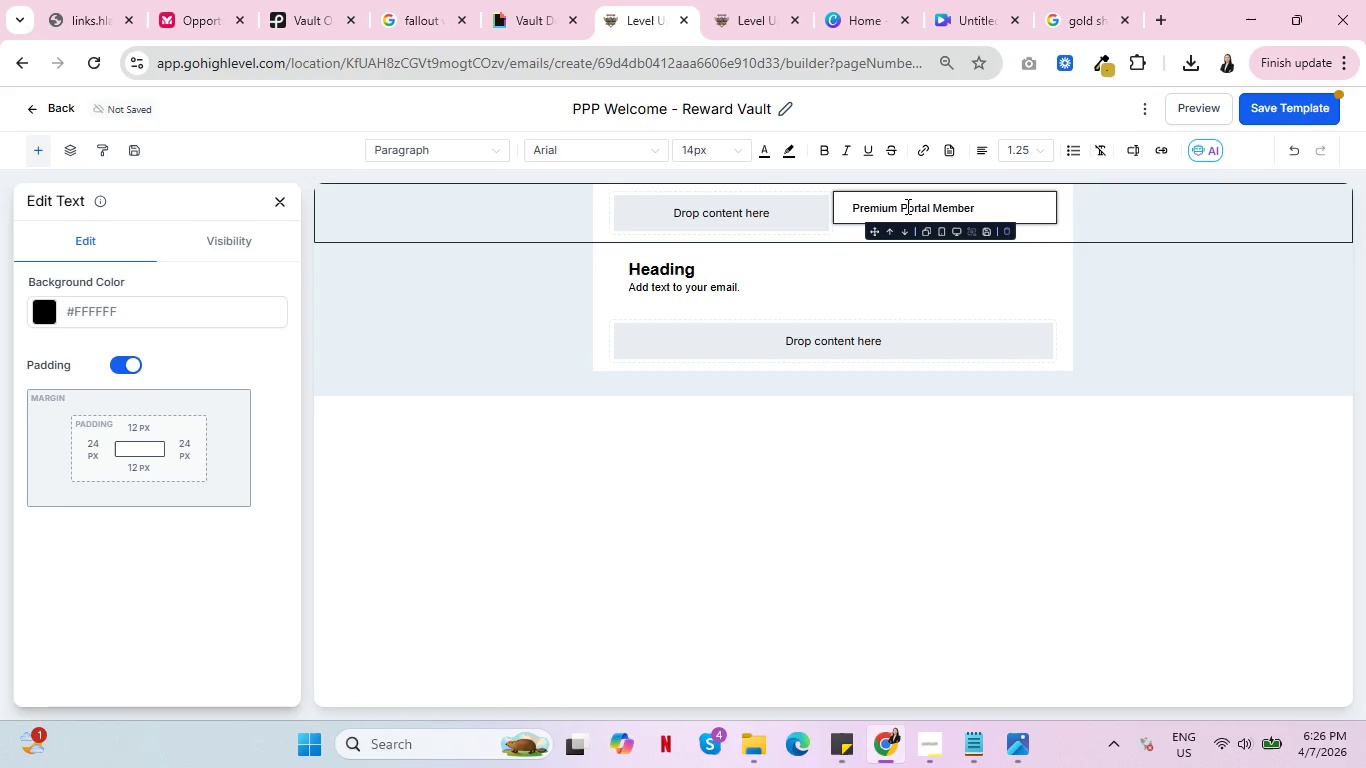 
double_click([680, 277])
 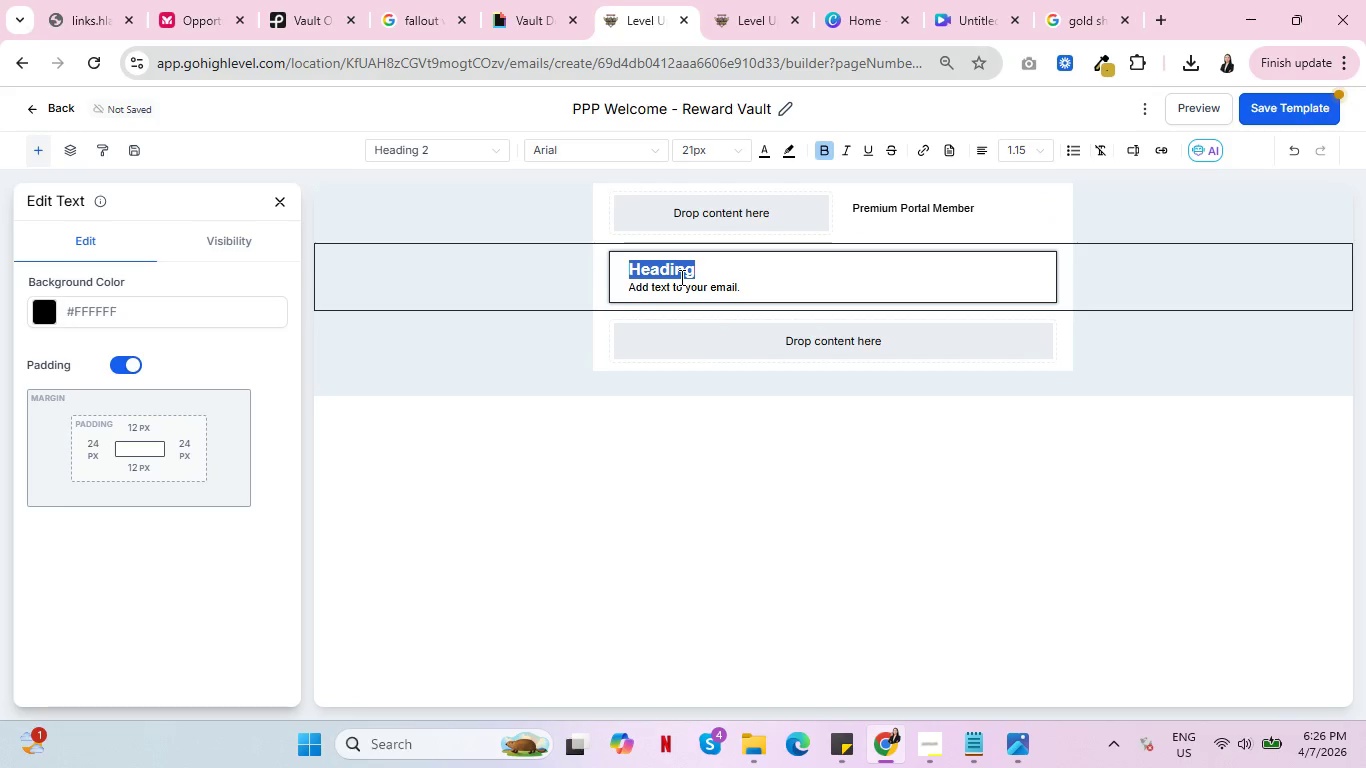 
triple_click([680, 277])
 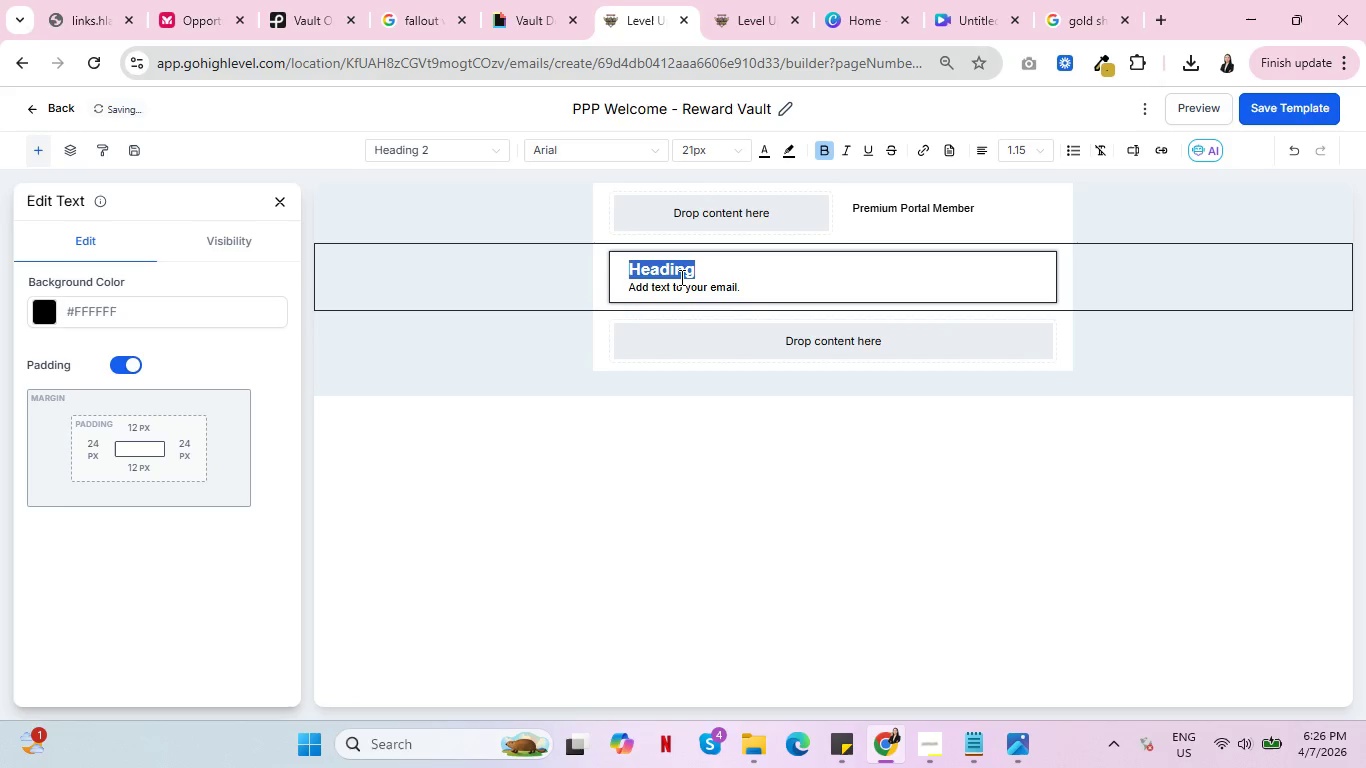 
wait(7.31)
 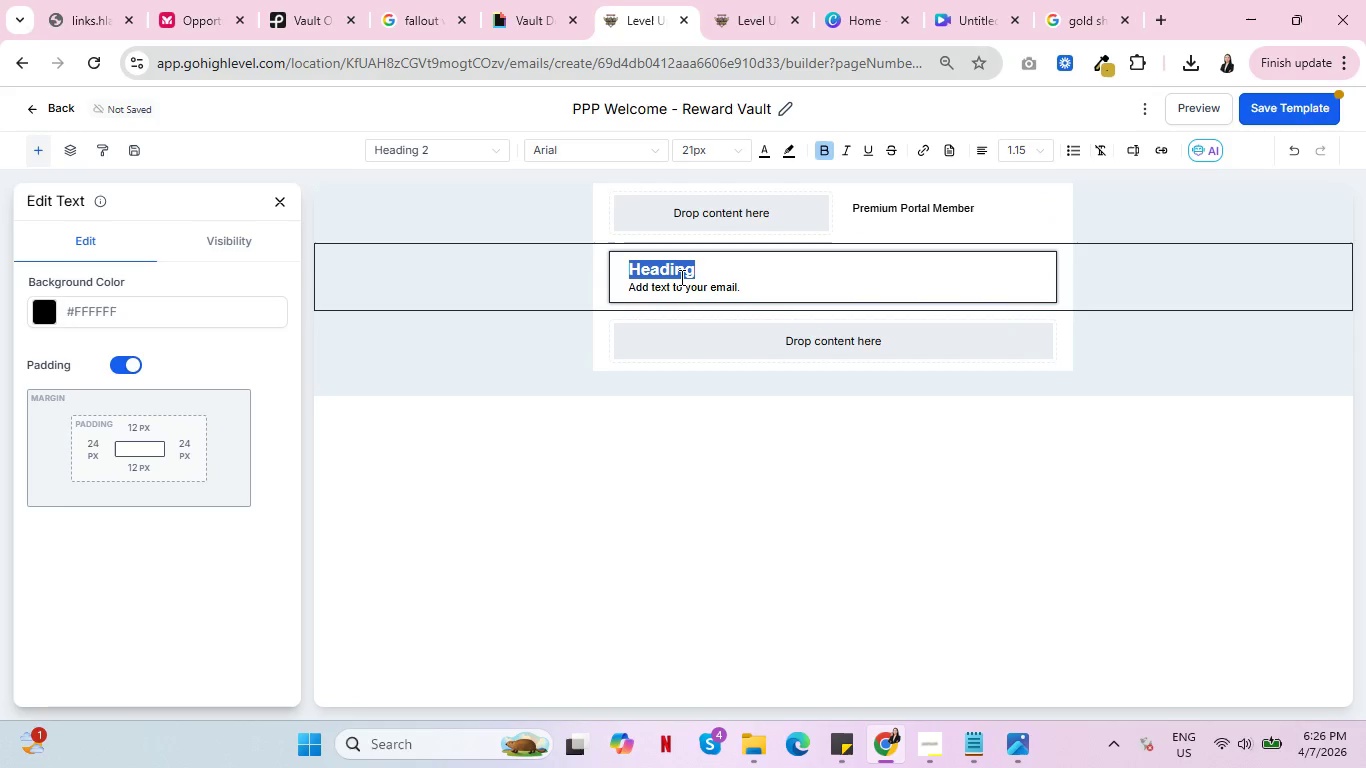 
left_click([930, 211])
 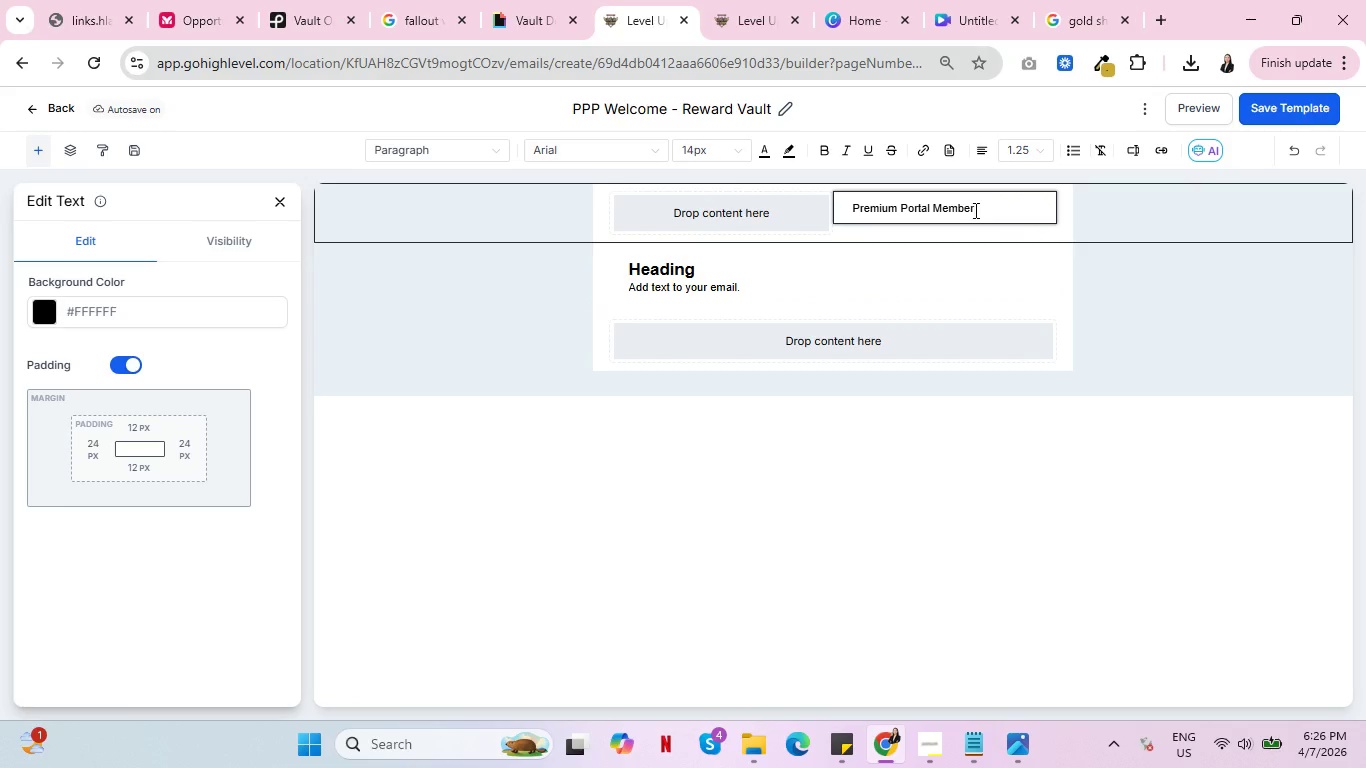 
left_click_drag(start_coordinate=[975, 210], to_coordinate=[904, 204])
 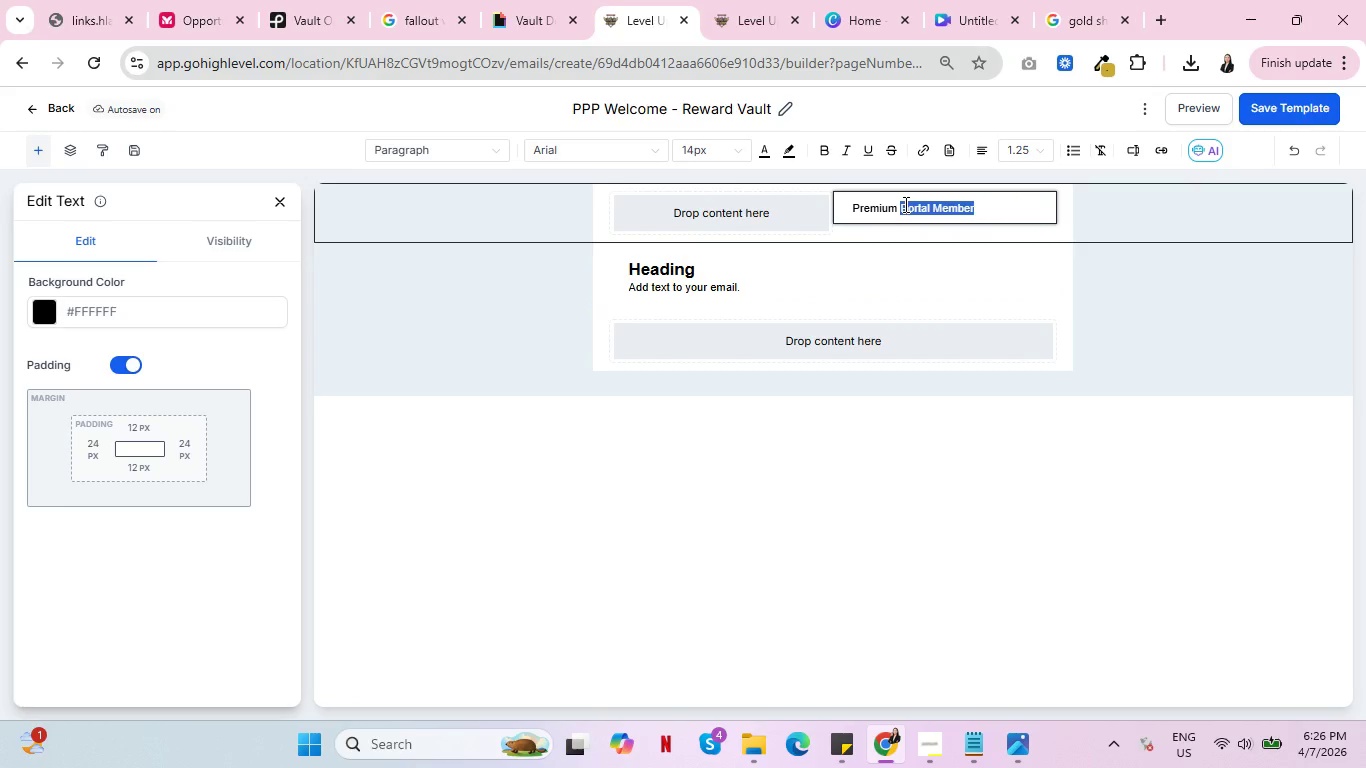 
type(Member Portal)
 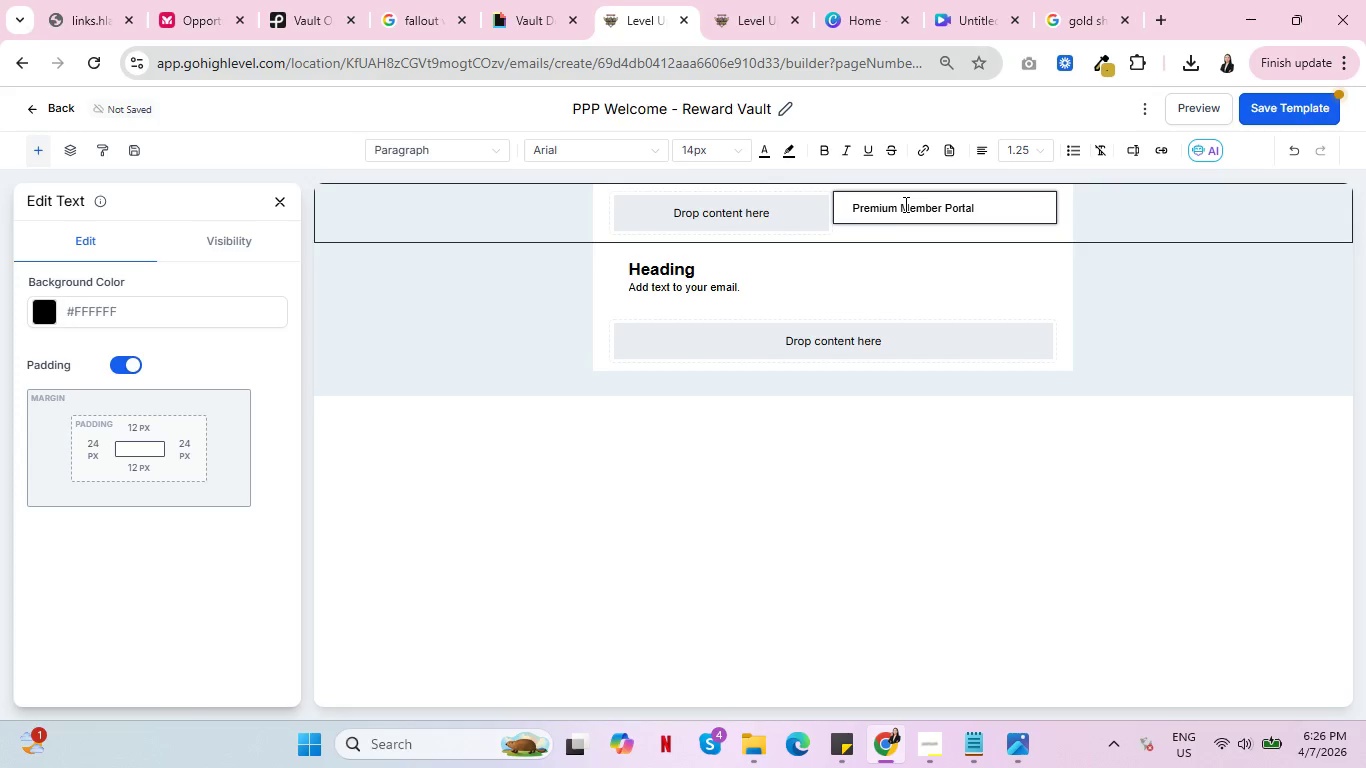 
left_click([720, 263])
 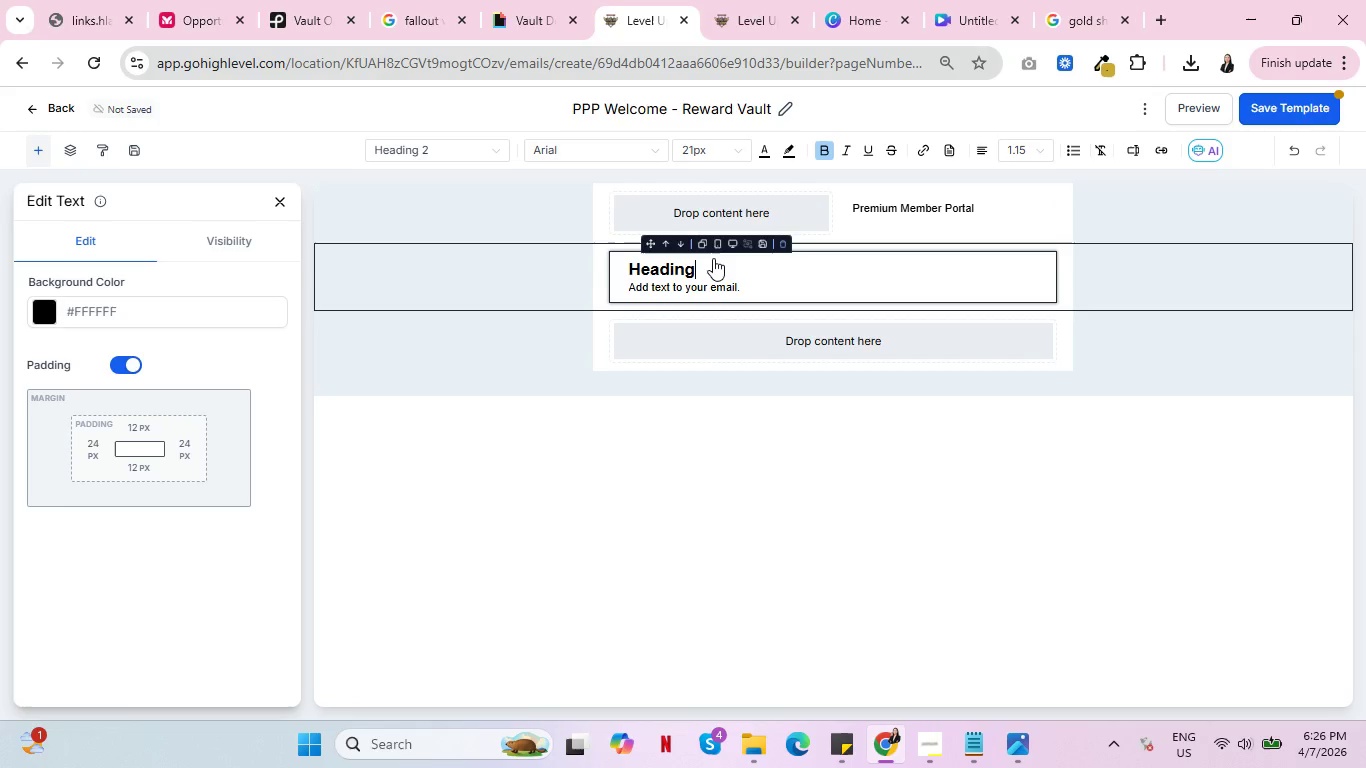 
wait(6.12)
 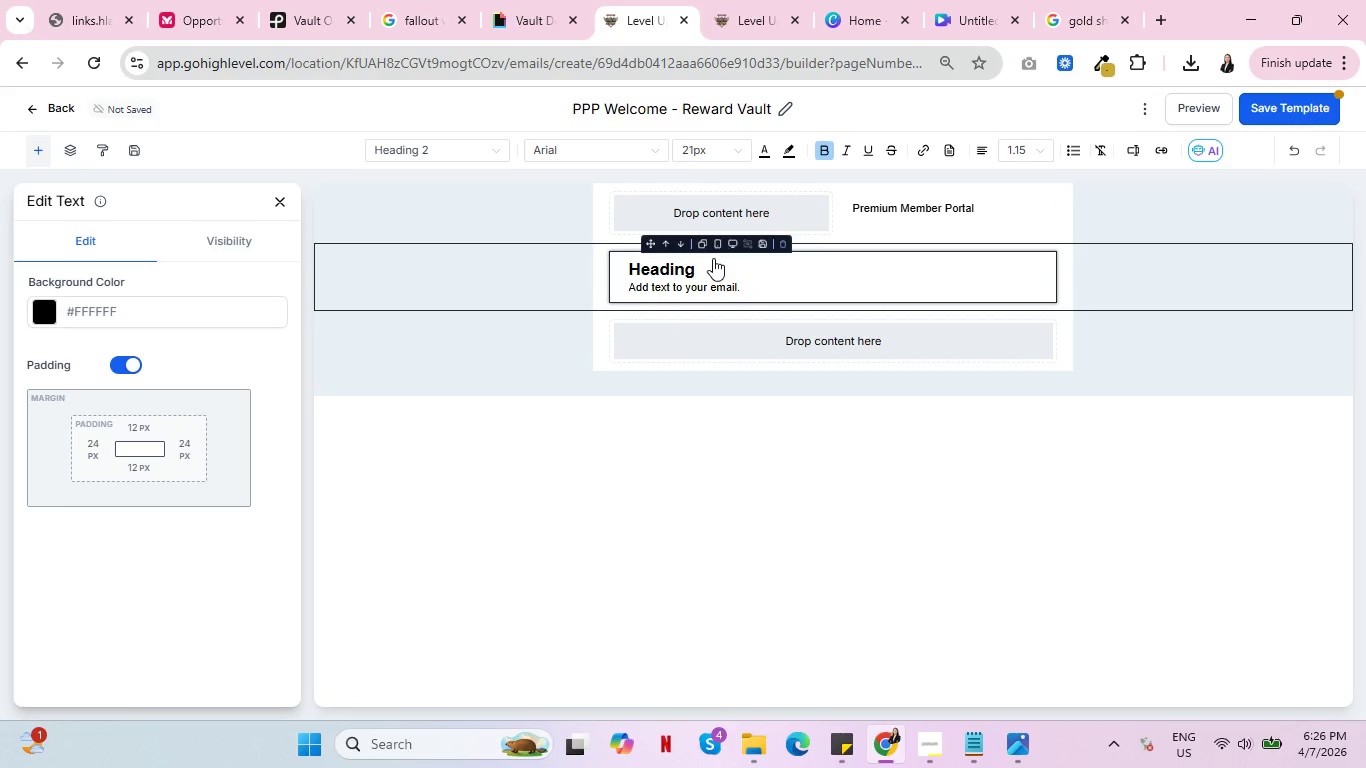 
left_click_drag(start_coordinate=[704, 262], to_coordinate=[625, 266])
 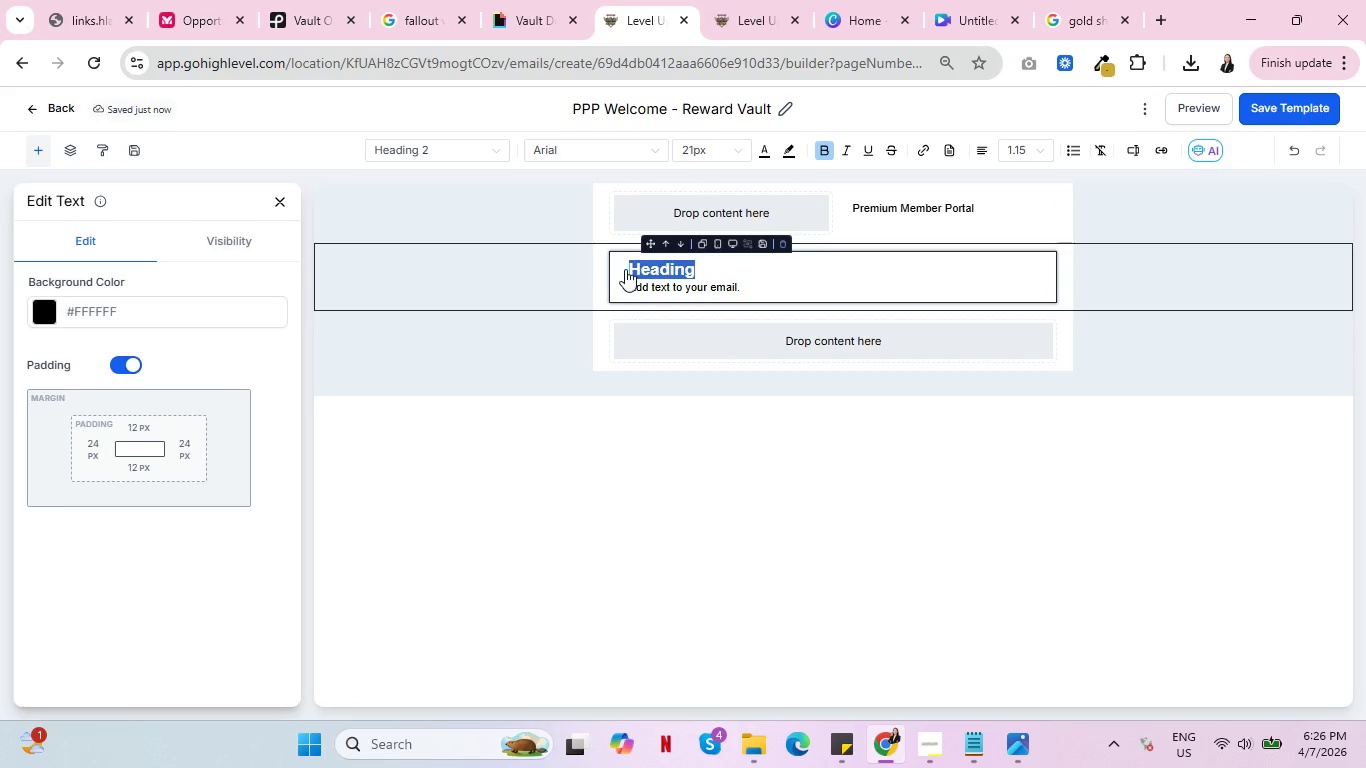 
type(Congrats)
key(Backspace)
type(ulations, Premium Member)
 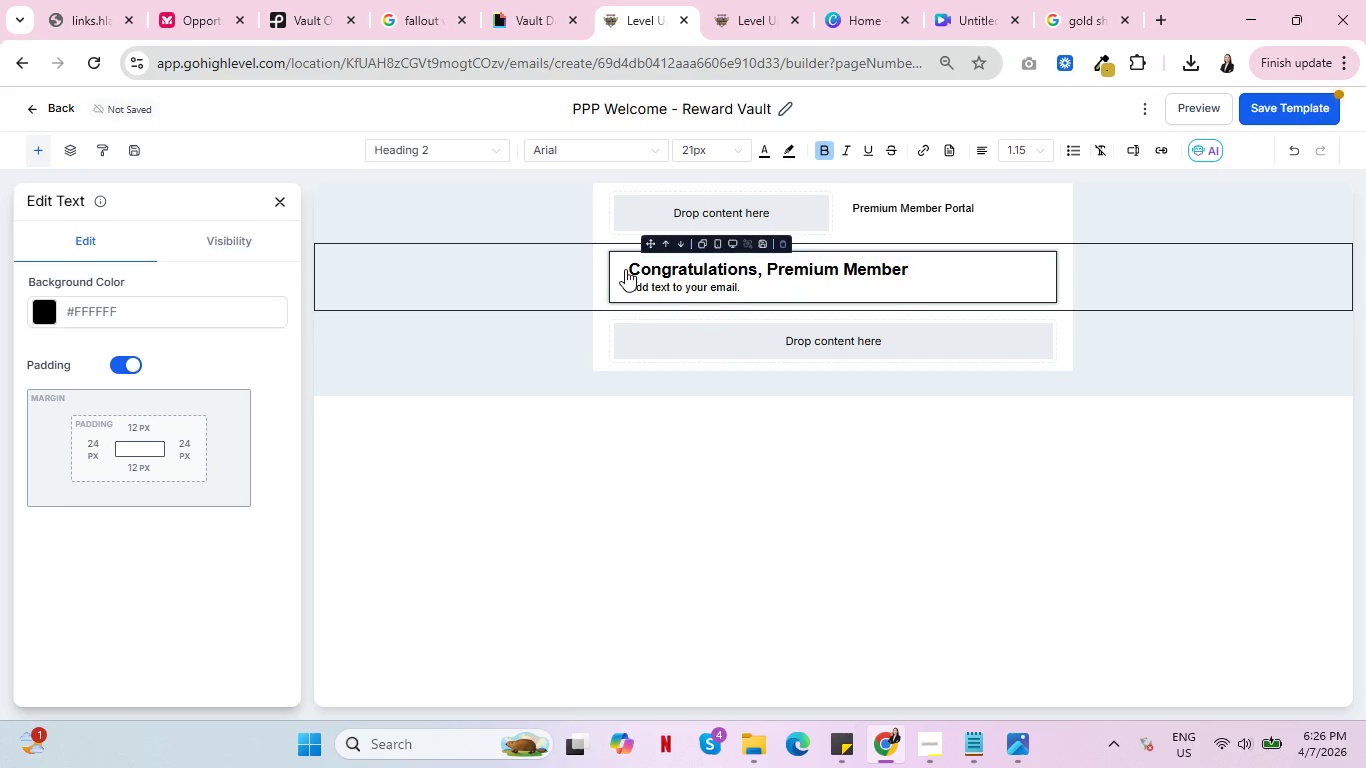 
key(Shift+1)
 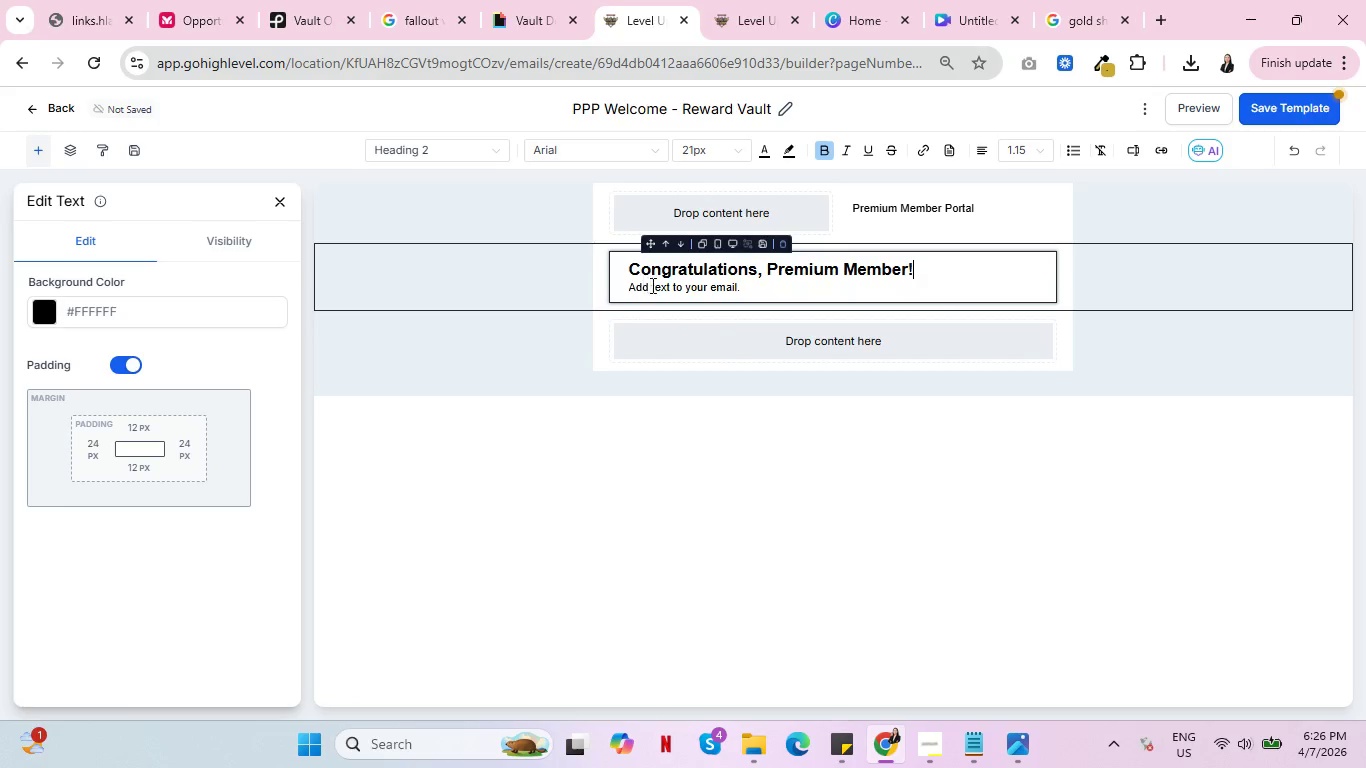 
double_click([663, 285])
 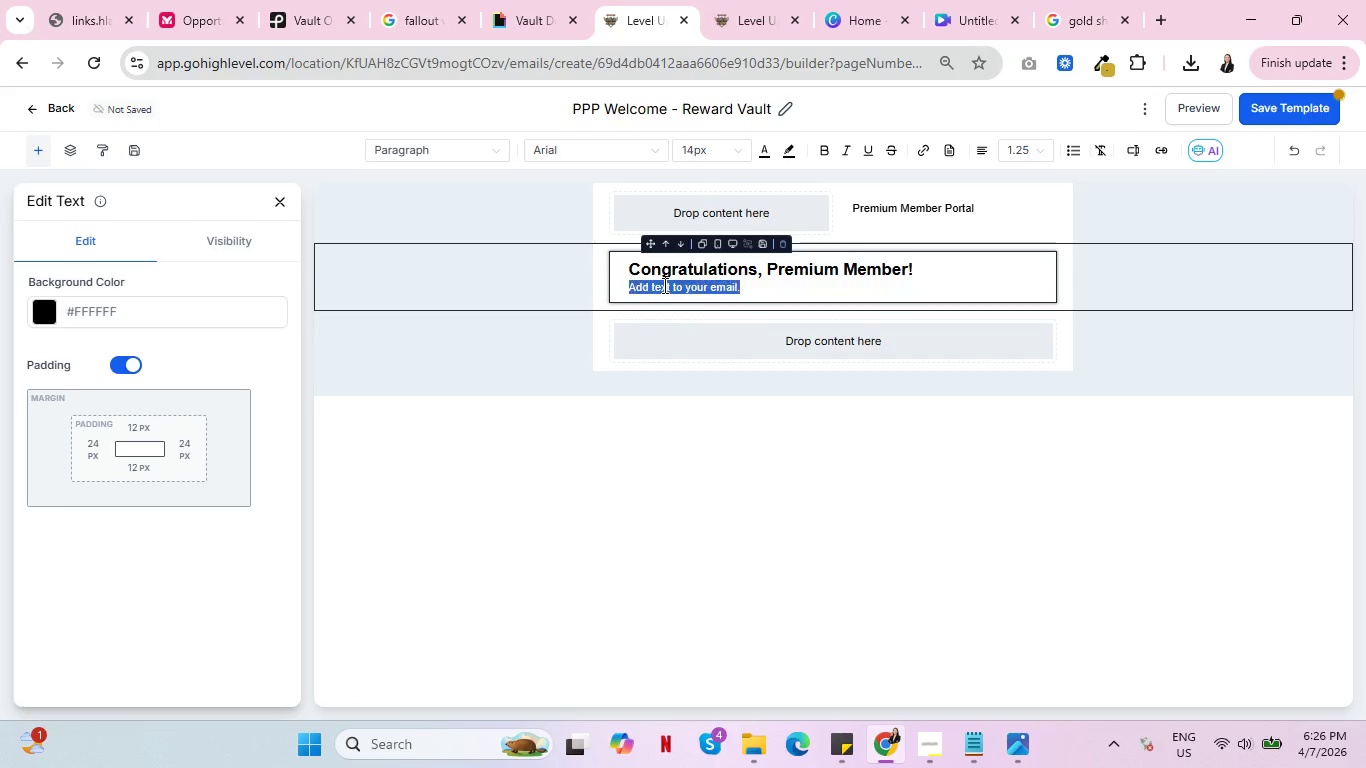 
triple_click([663, 285])
 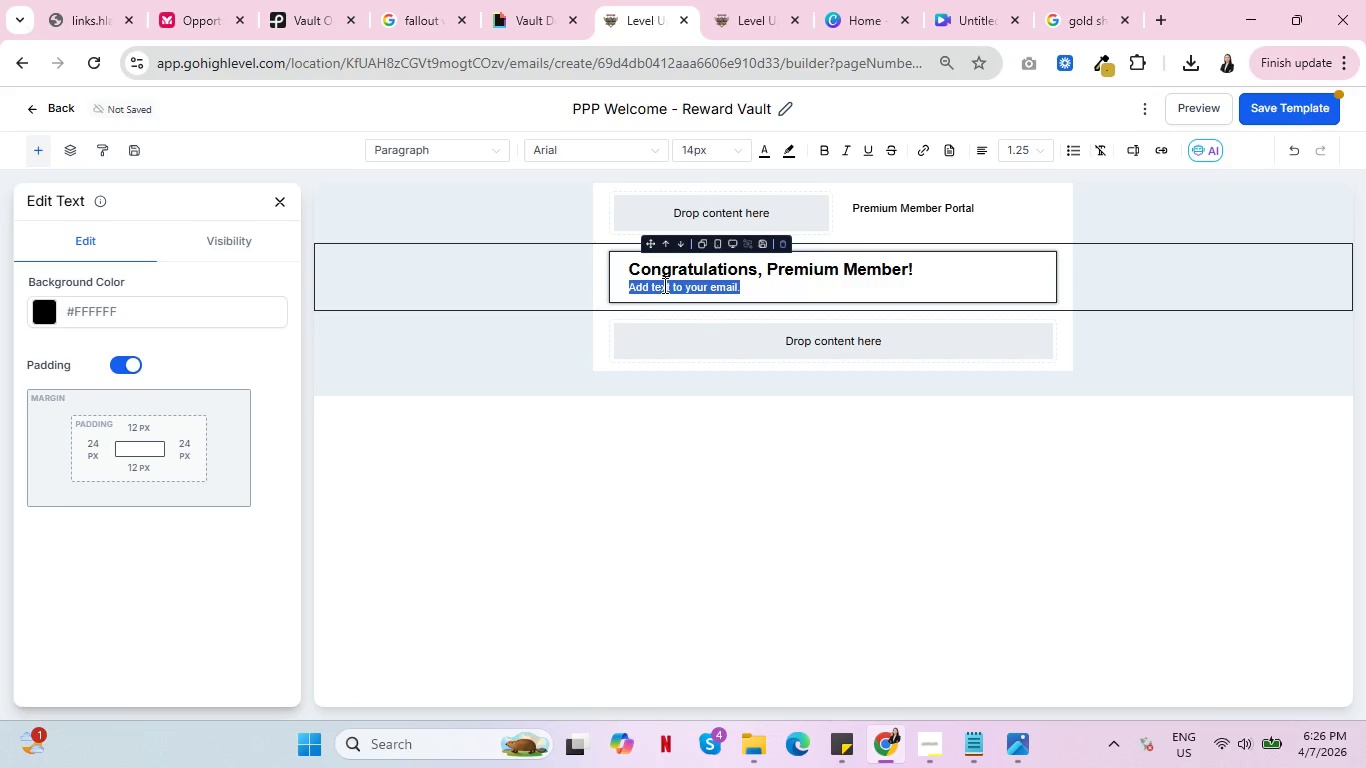 
type(You've )
 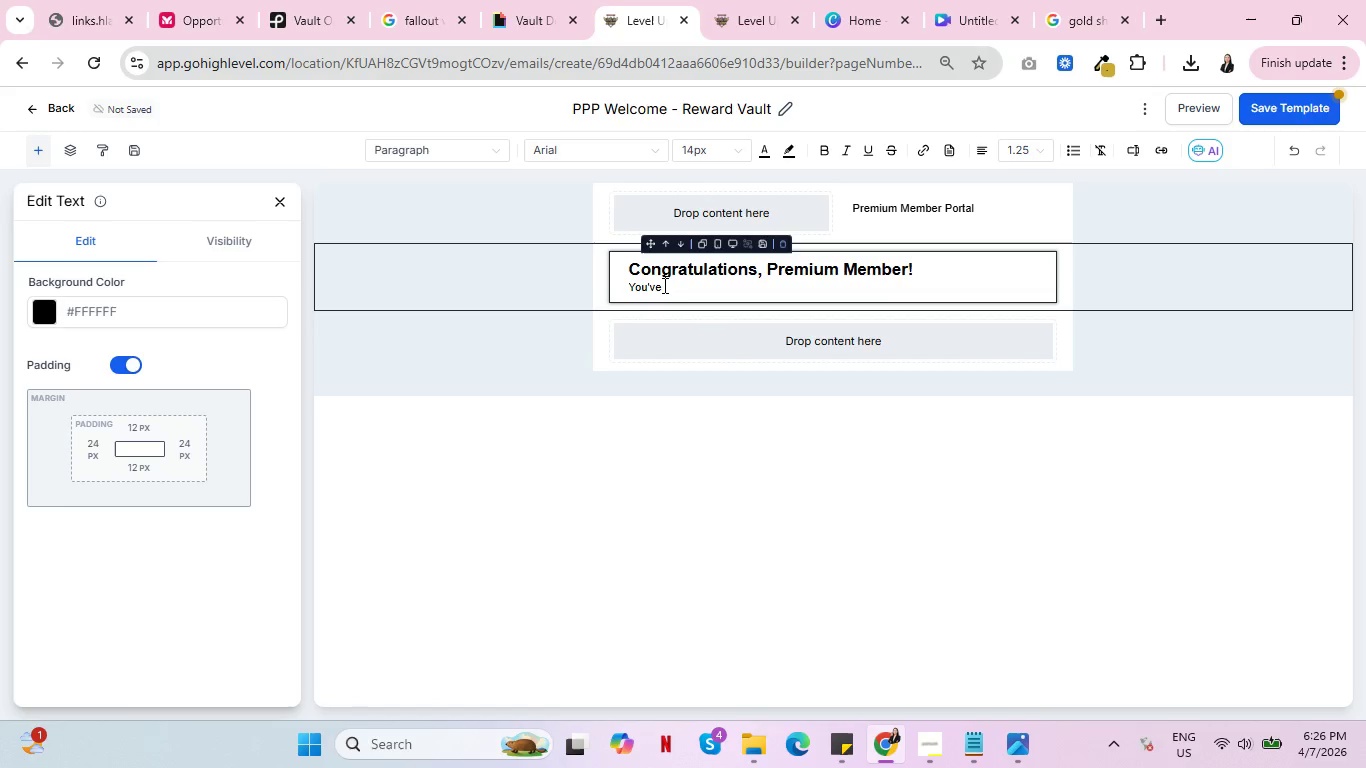 
type(unlocked )
 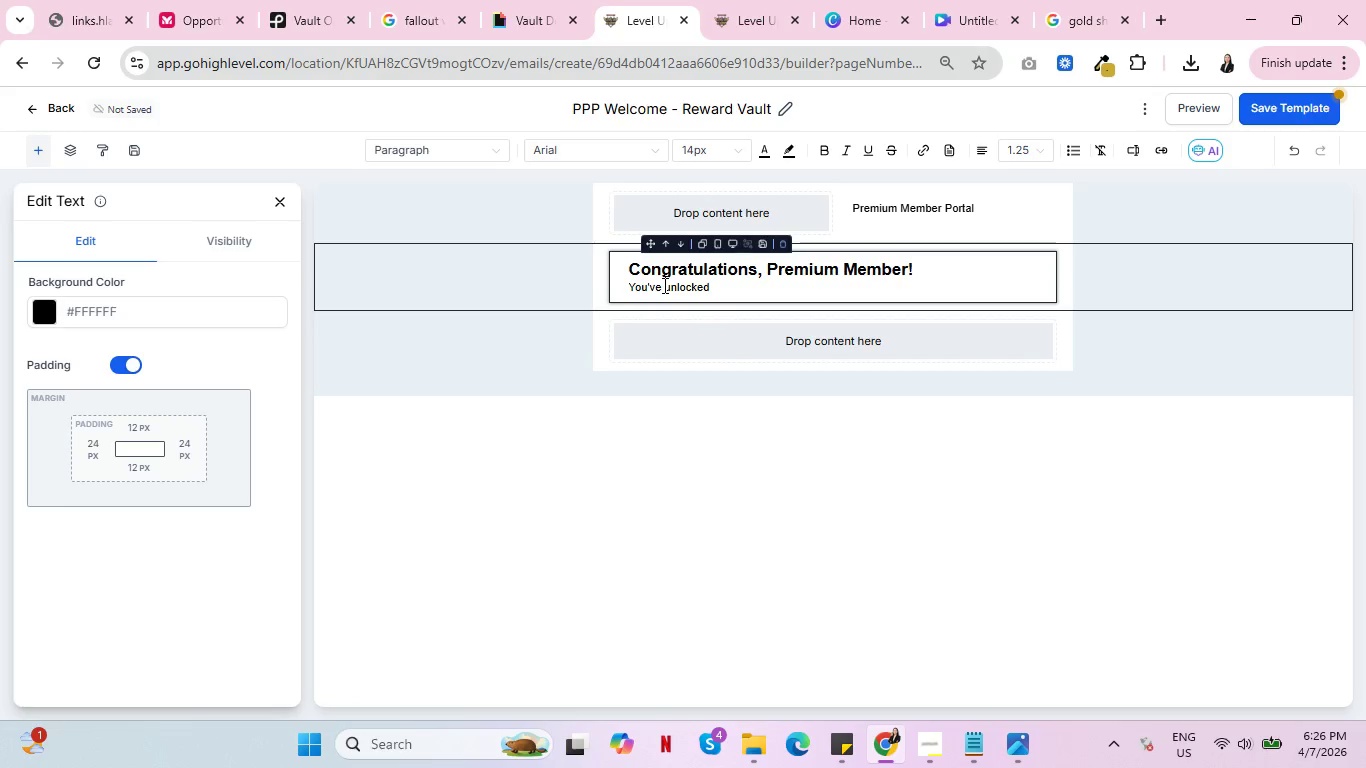 
type(exclusive access to our VIP eward )
key(Backspace)
key(Backspace)
key(Backspace)
key(Backspace)
key(Backspace)
key(Backspace)
type(reward vault.)
 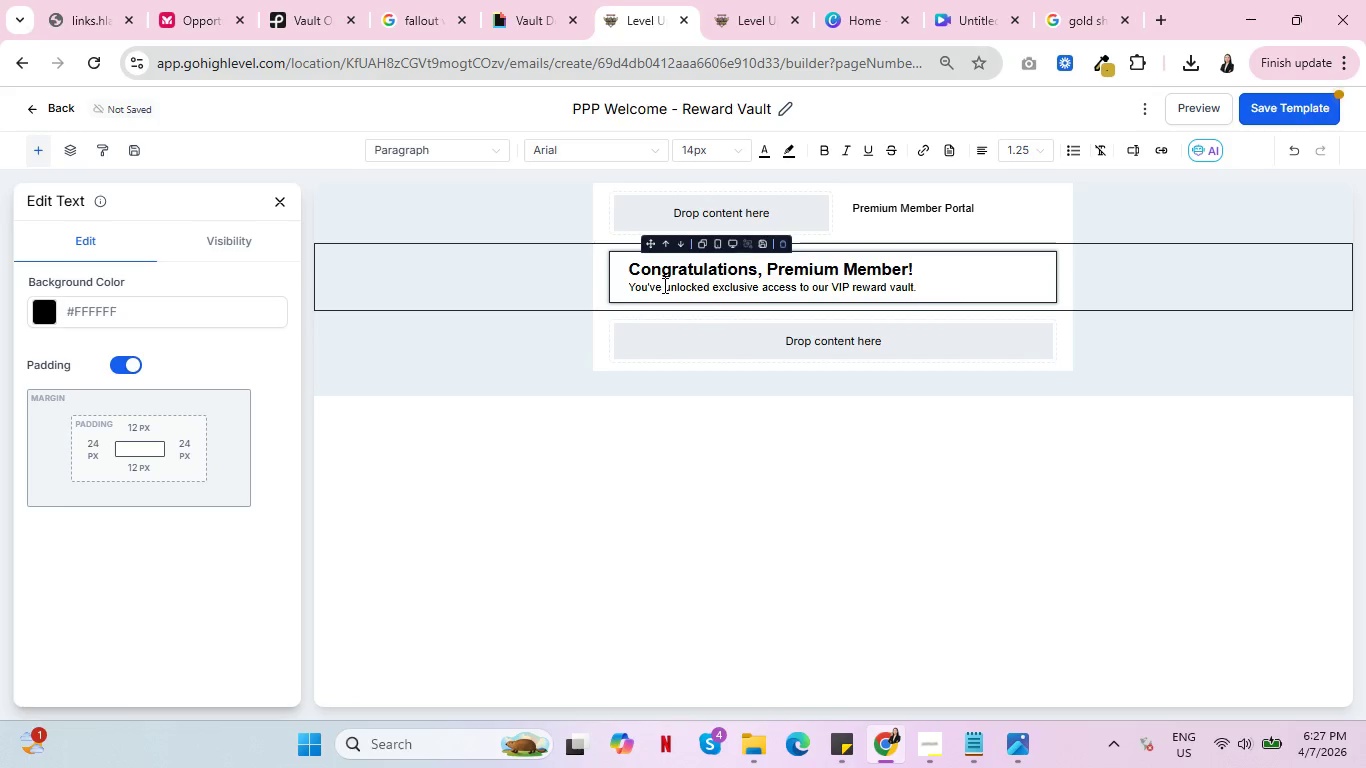 
wait(6.51)
 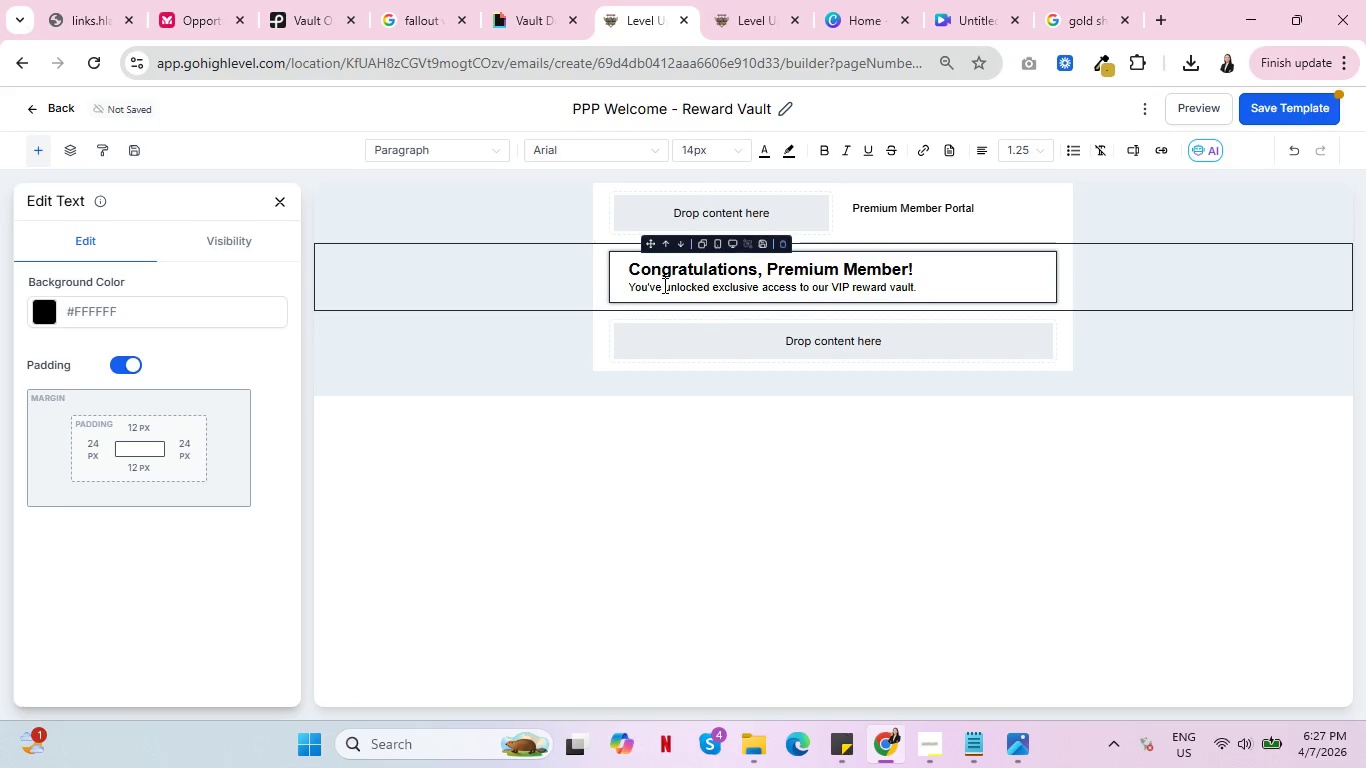 
mouse_move([76, 297])
 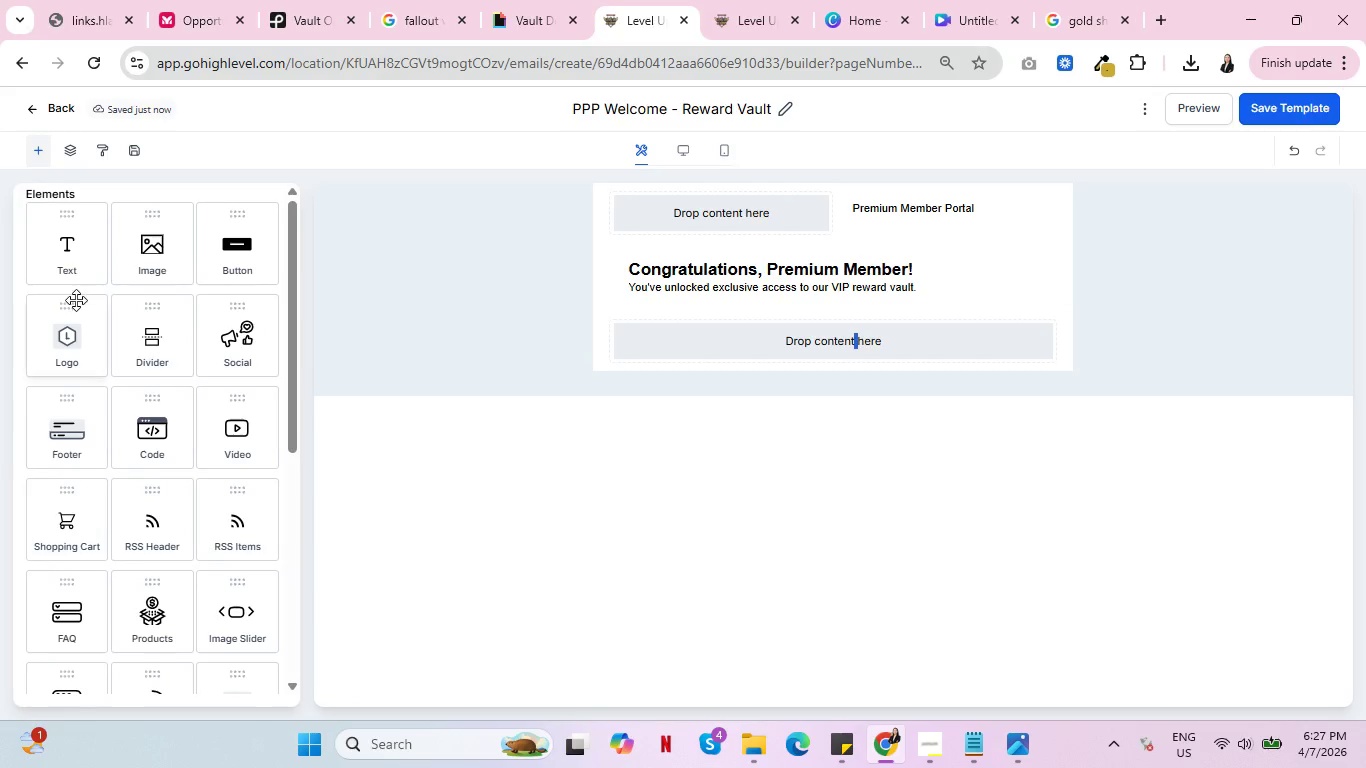 
scroll: coordinate [76, 304], scroll_direction: down, amount: 2.0
 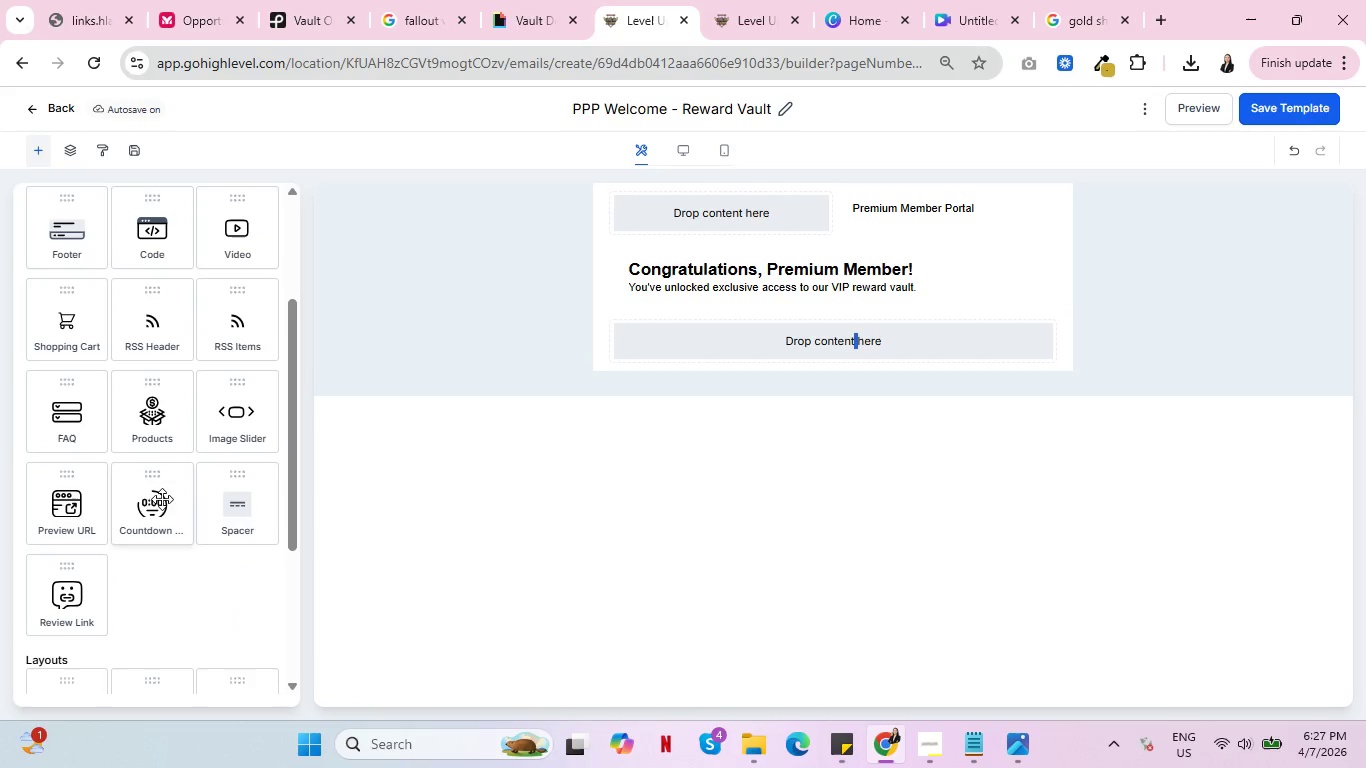 
left_click([150, 504])
 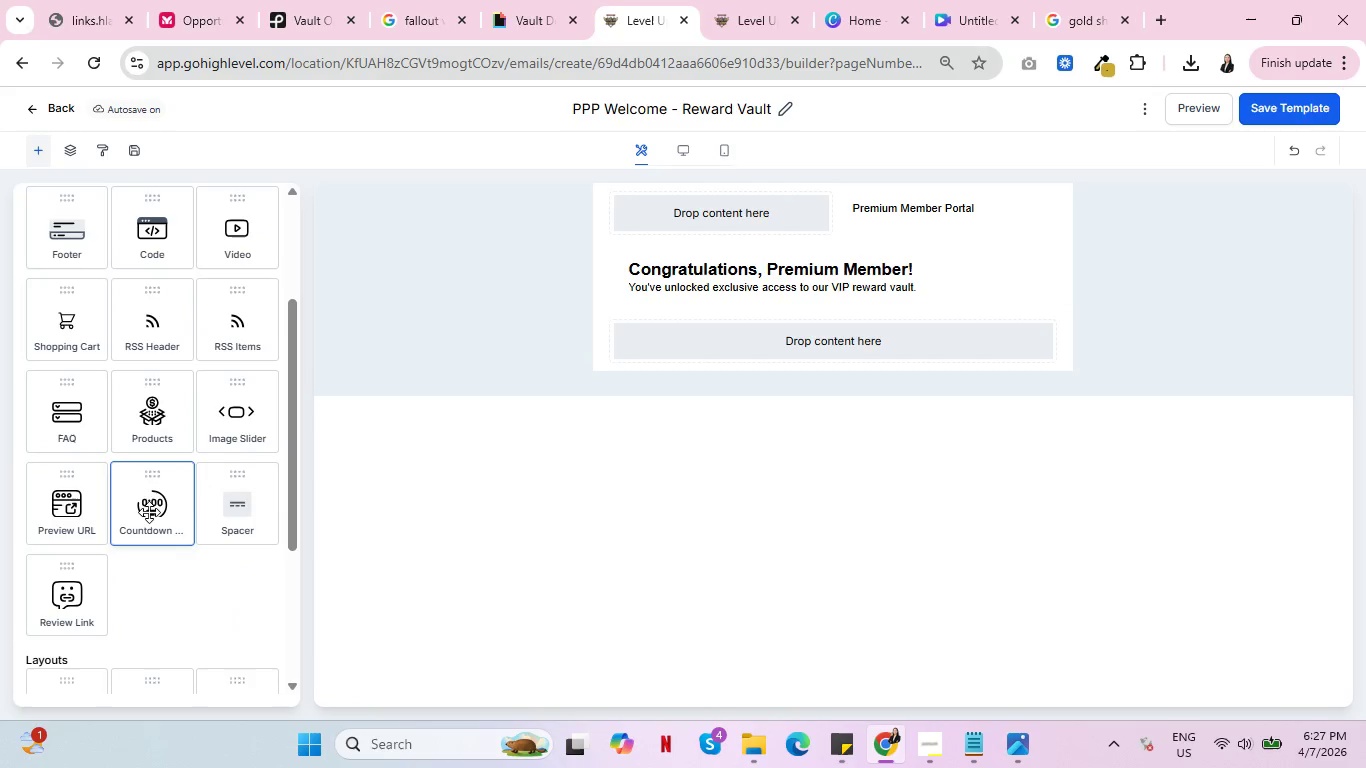 
left_click_drag(start_coordinate=[149, 512], to_coordinate=[800, 351])
 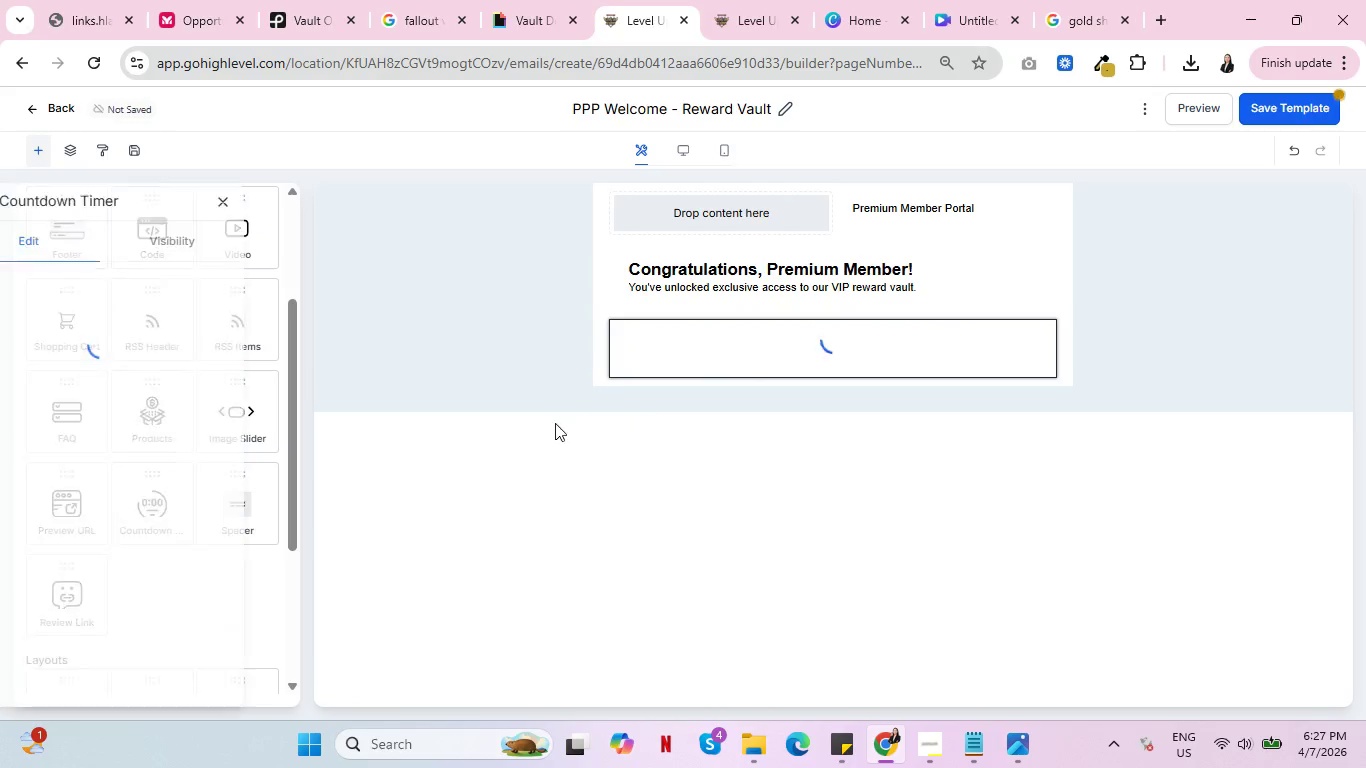 
mouse_move([339, 454])
 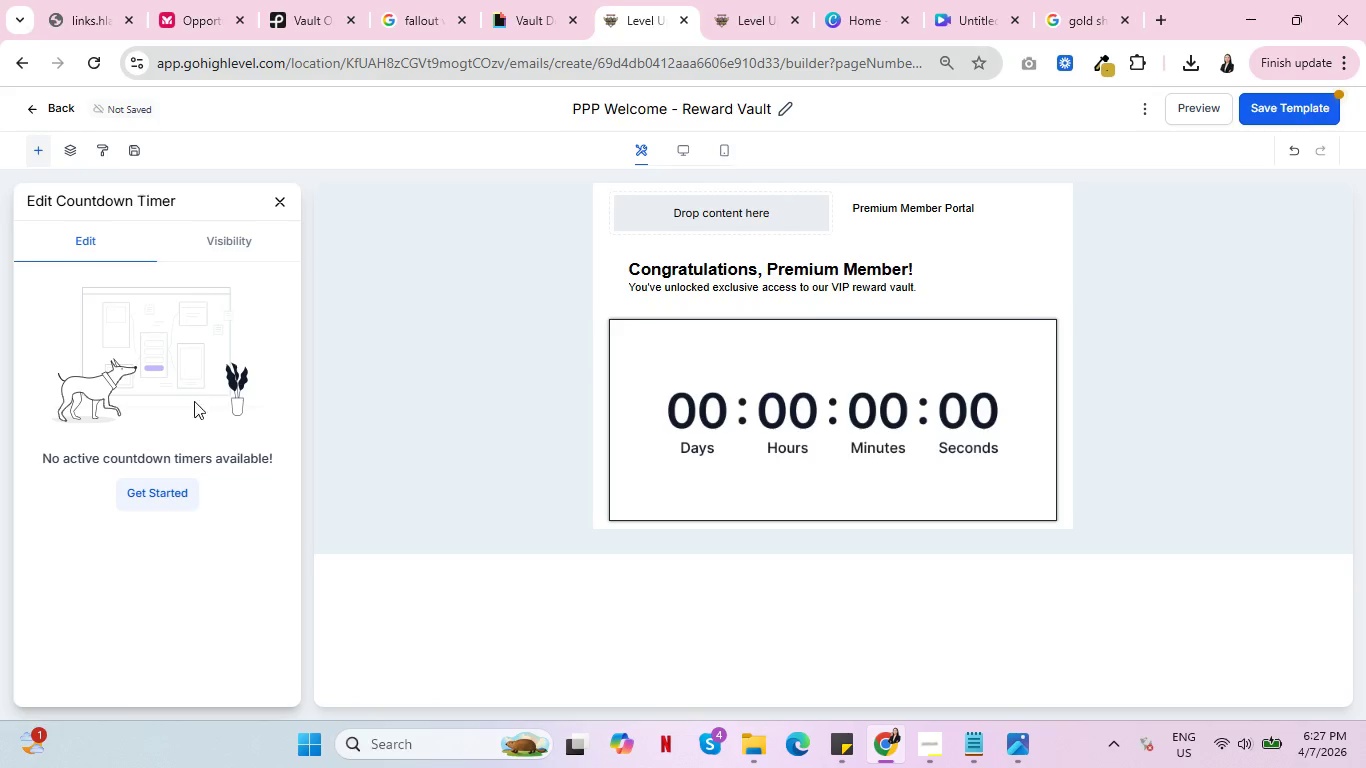 
left_click([153, 496])
 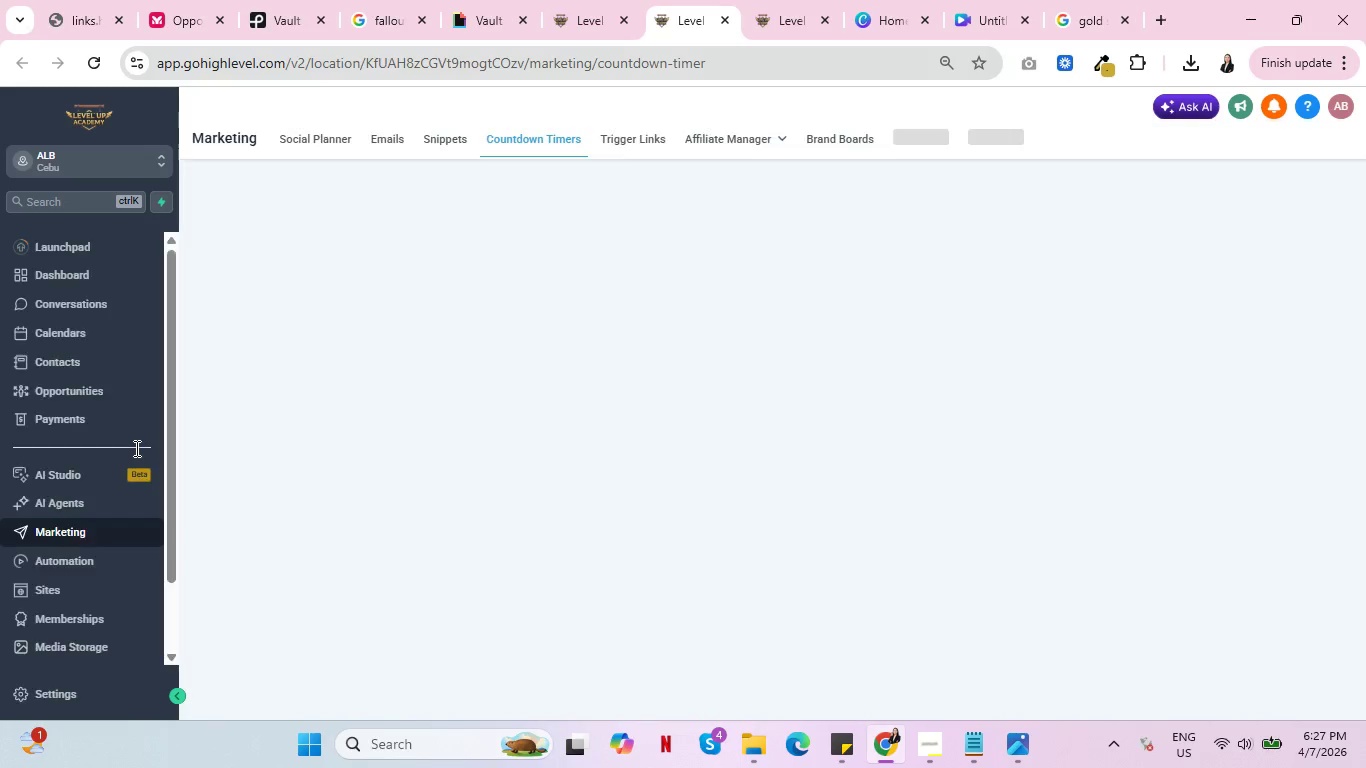 
wait(13.42)
 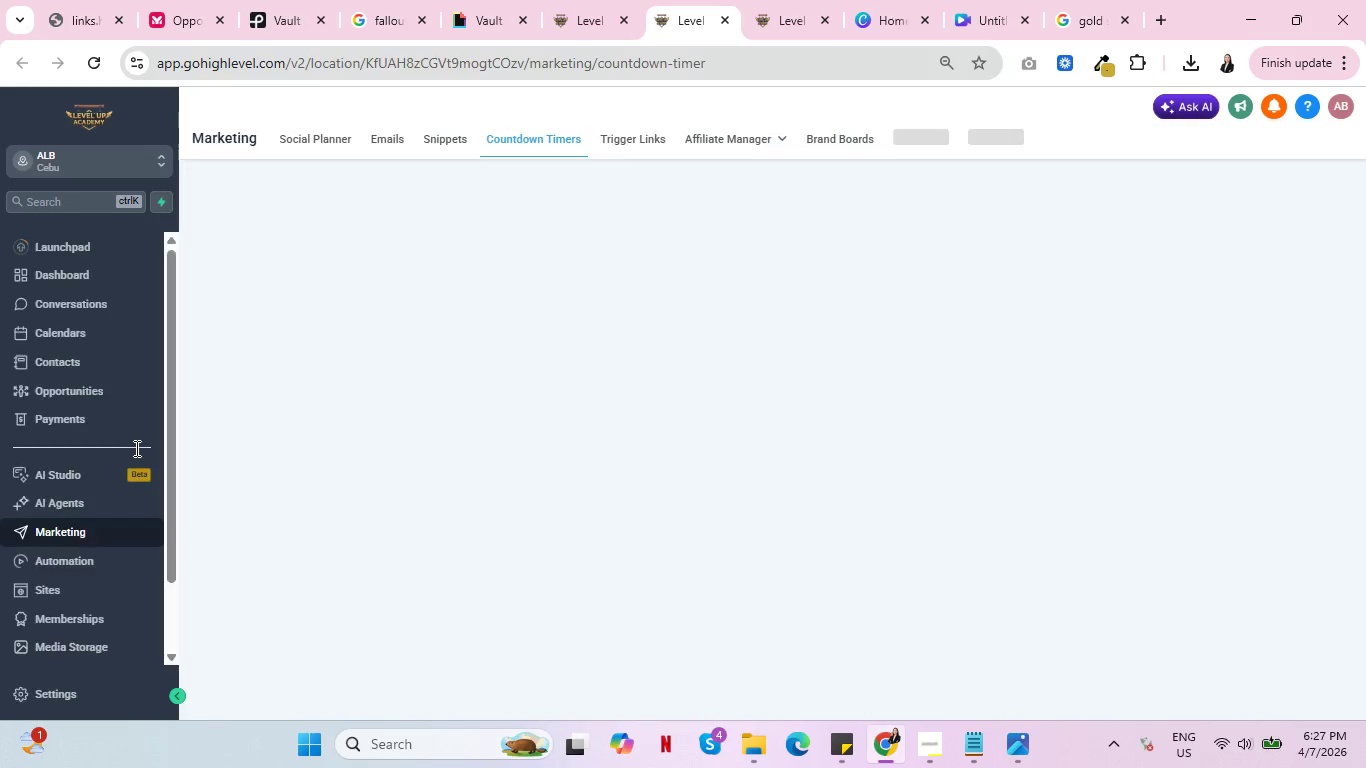 
left_click([759, 667])
 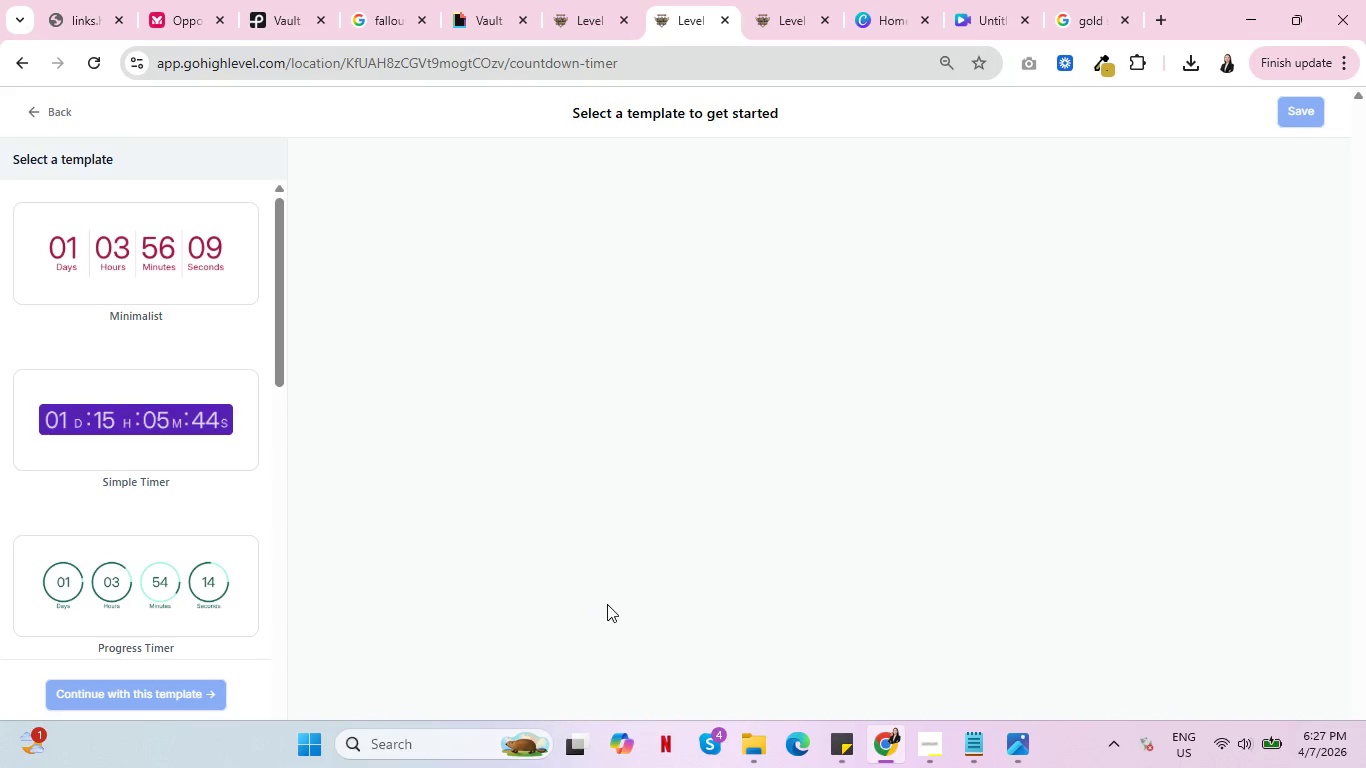 
wait(6.67)
 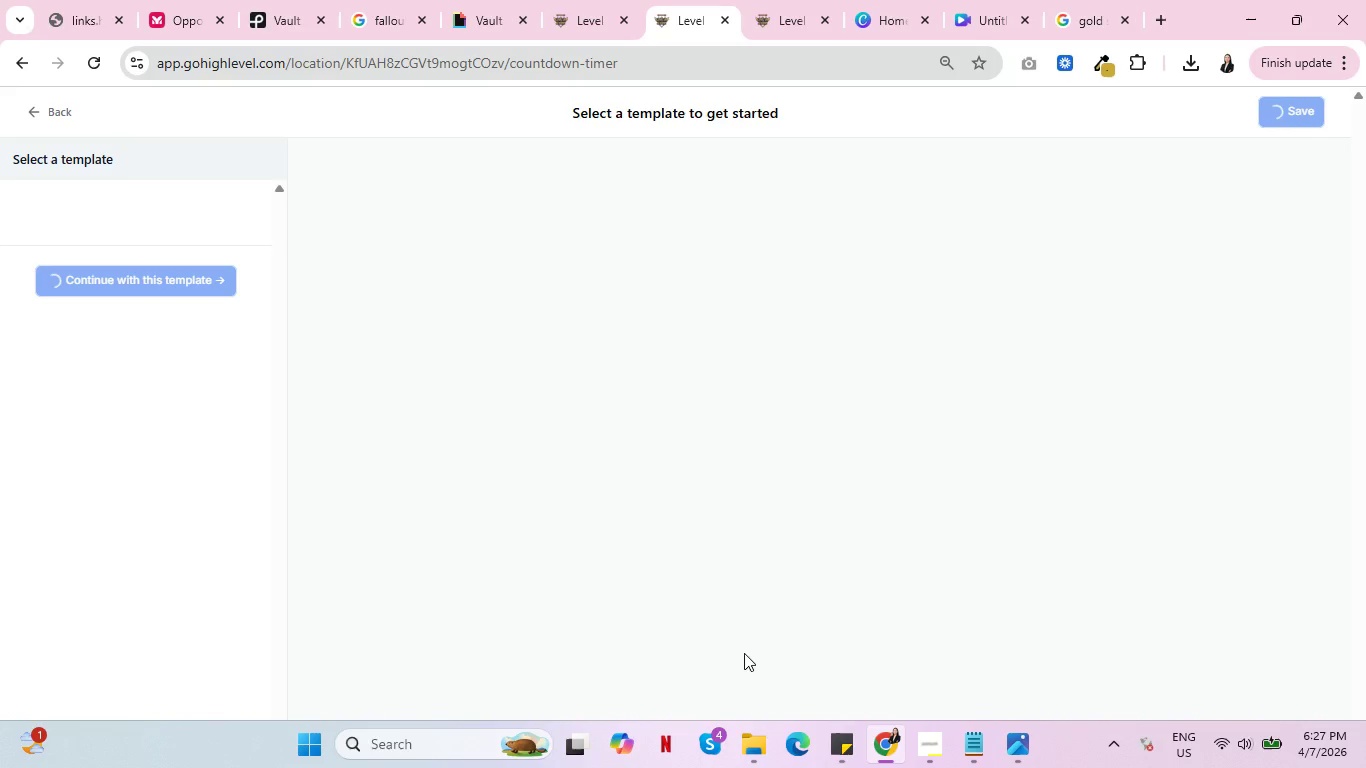 
scroll: coordinate [103, 612], scroll_direction: down, amount: 11.0
 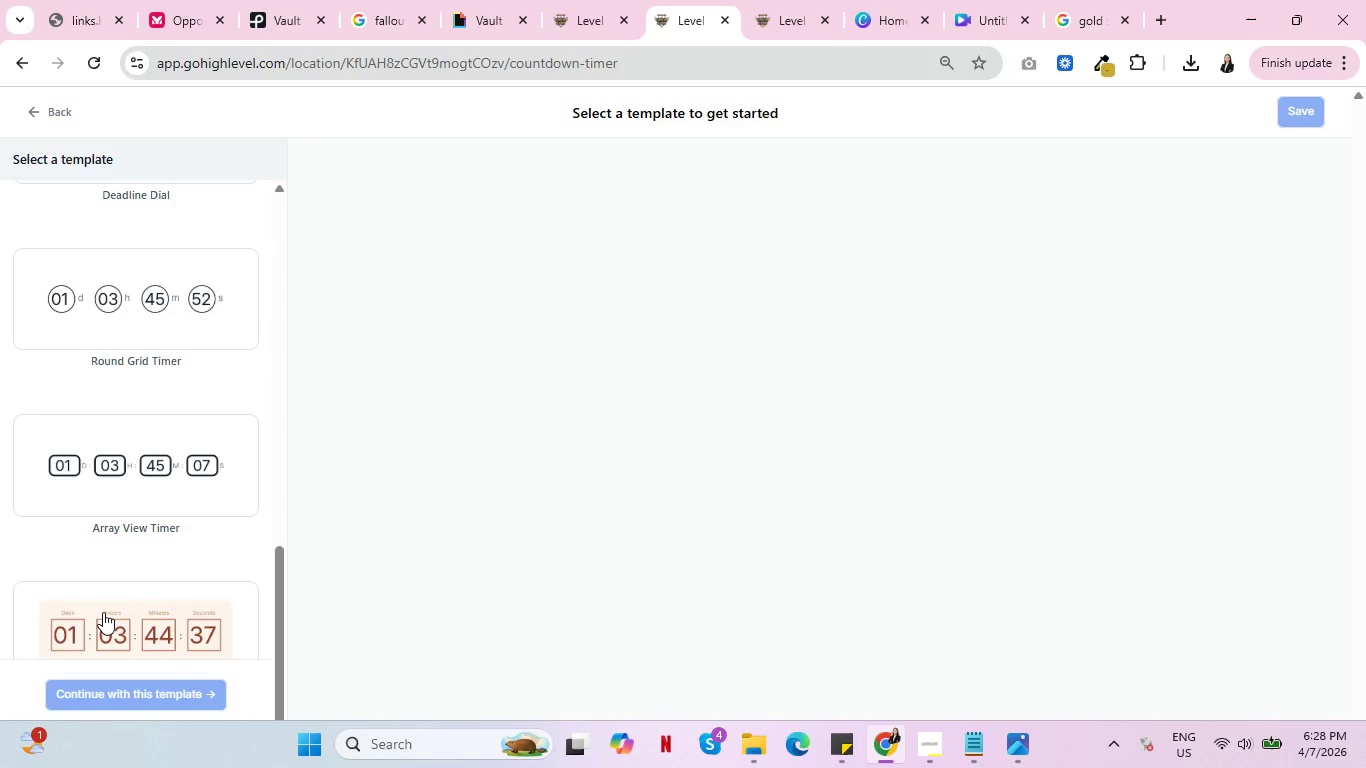 
scroll: coordinate [108, 599], scroll_direction: up, amount: 6.0
 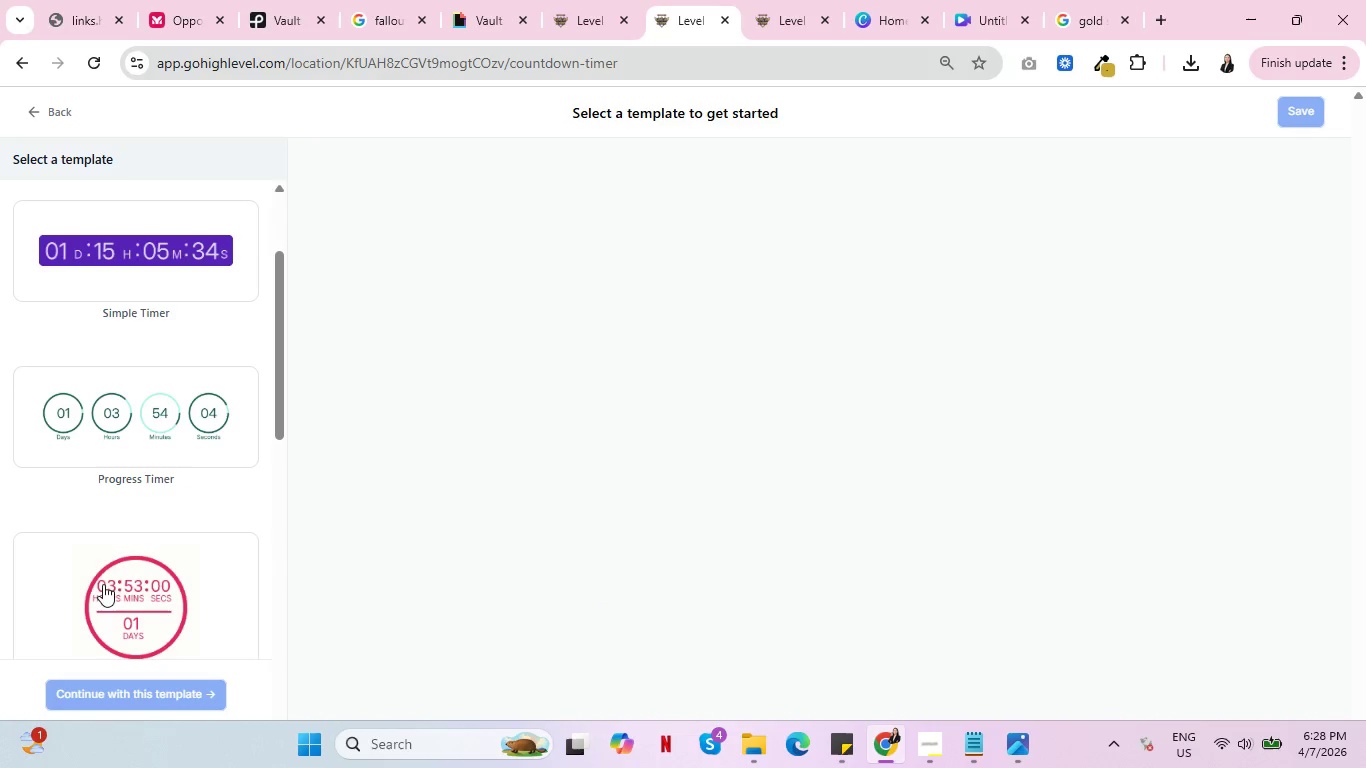 
left_click([52, 423])
 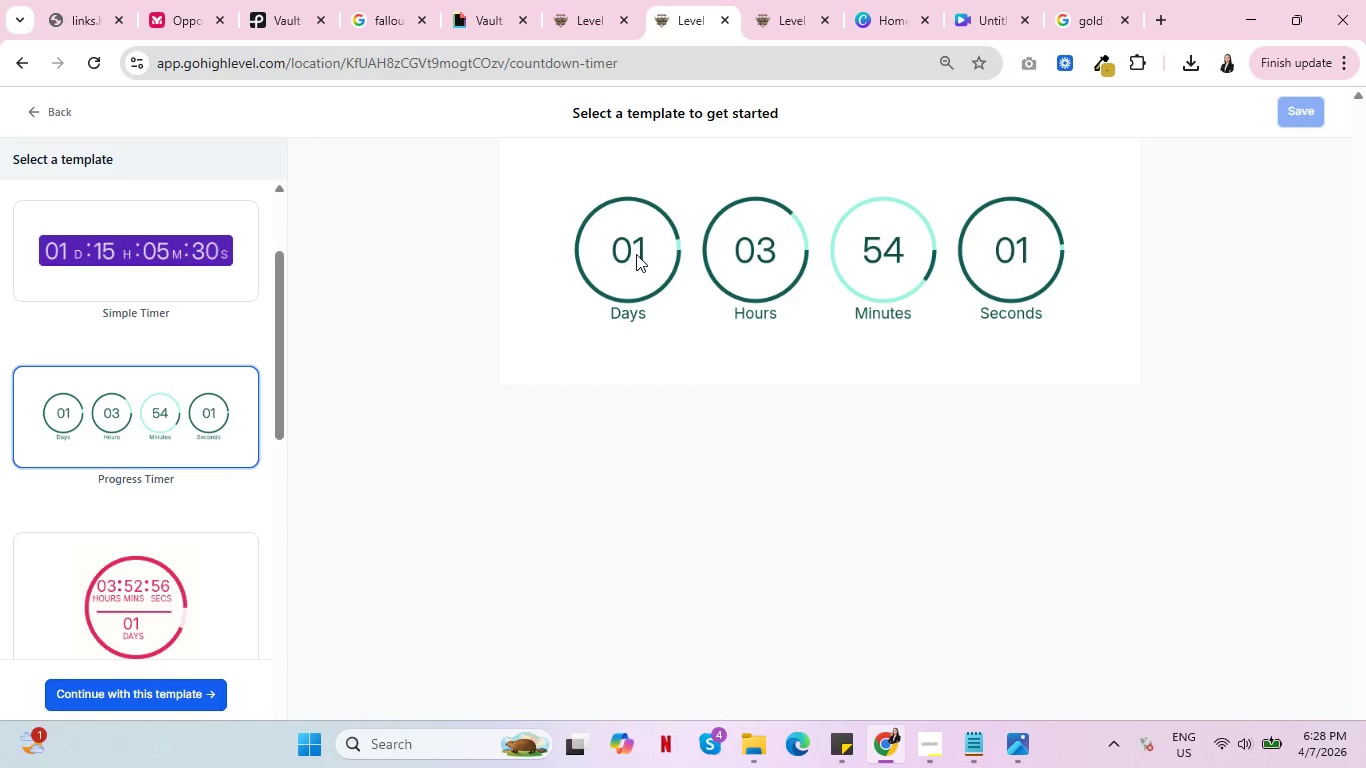 
scroll: coordinate [97, 449], scroll_direction: up, amount: 6.0
 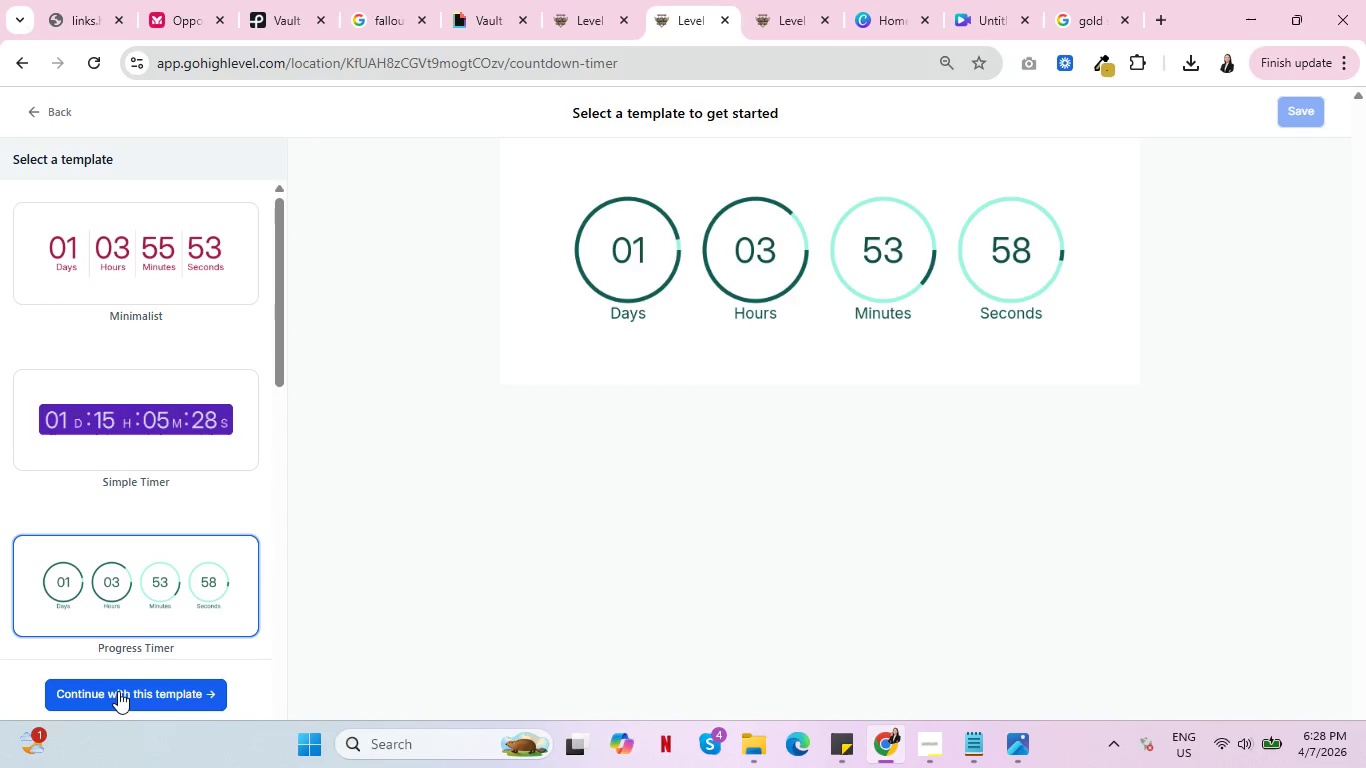 
left_click([118, 694])
 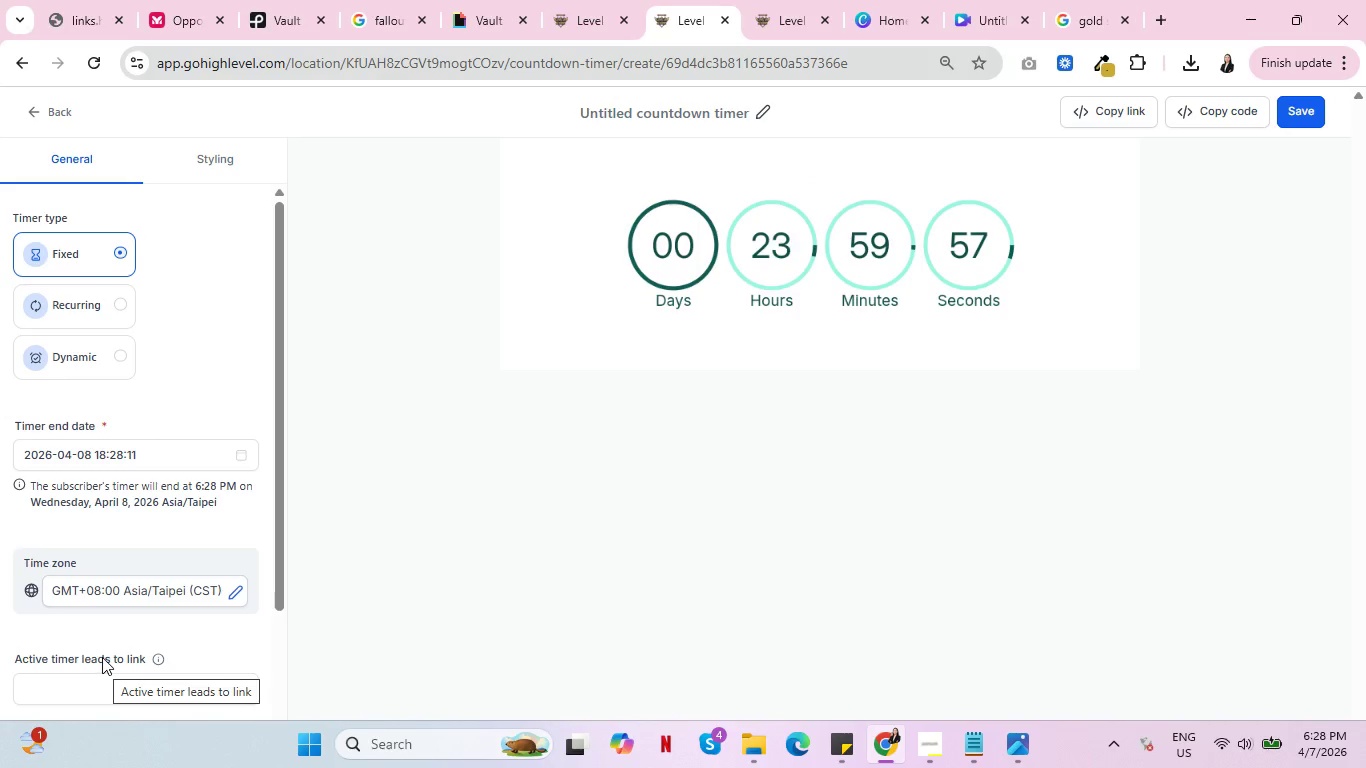 
wait(6.69)
 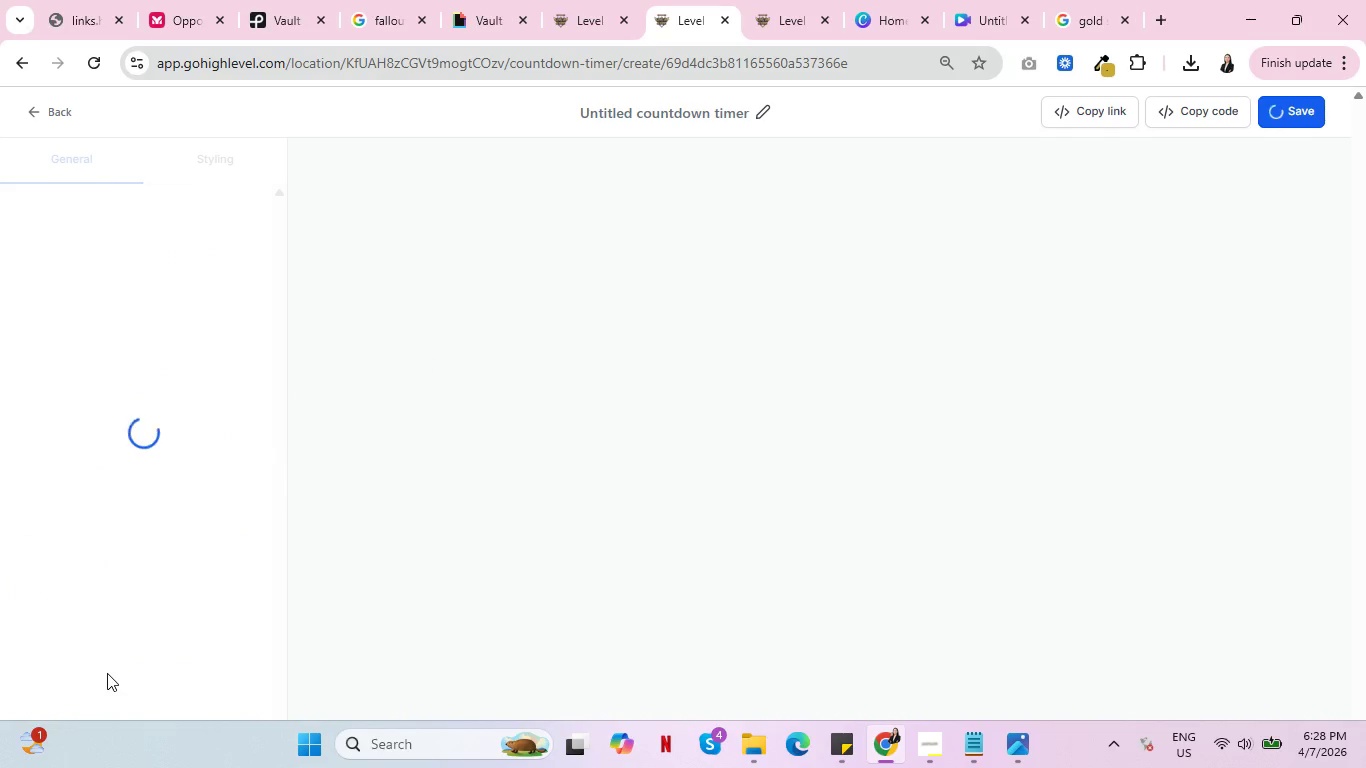 
scroll: coordinate [103, 496], scroll_direction: down, amount: 5.0
 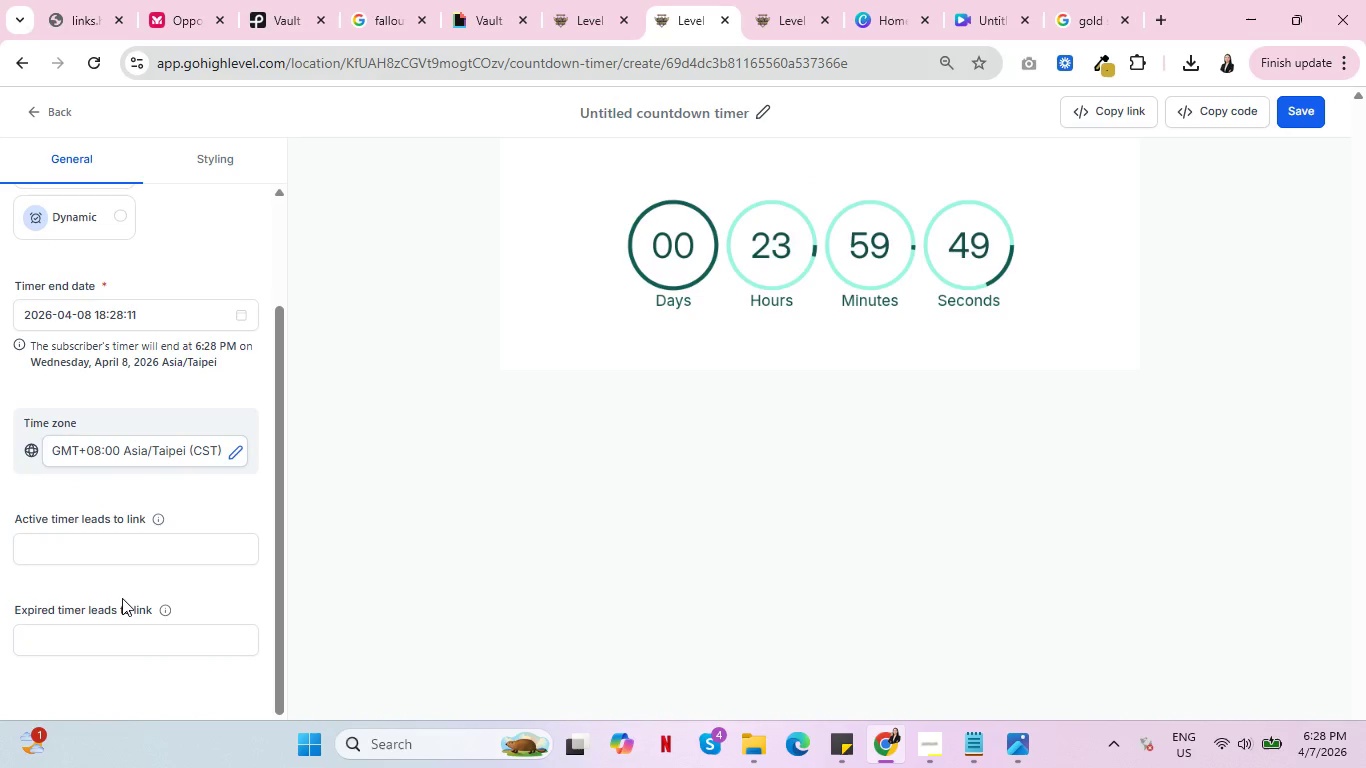 
mouse_move([140, 525])
 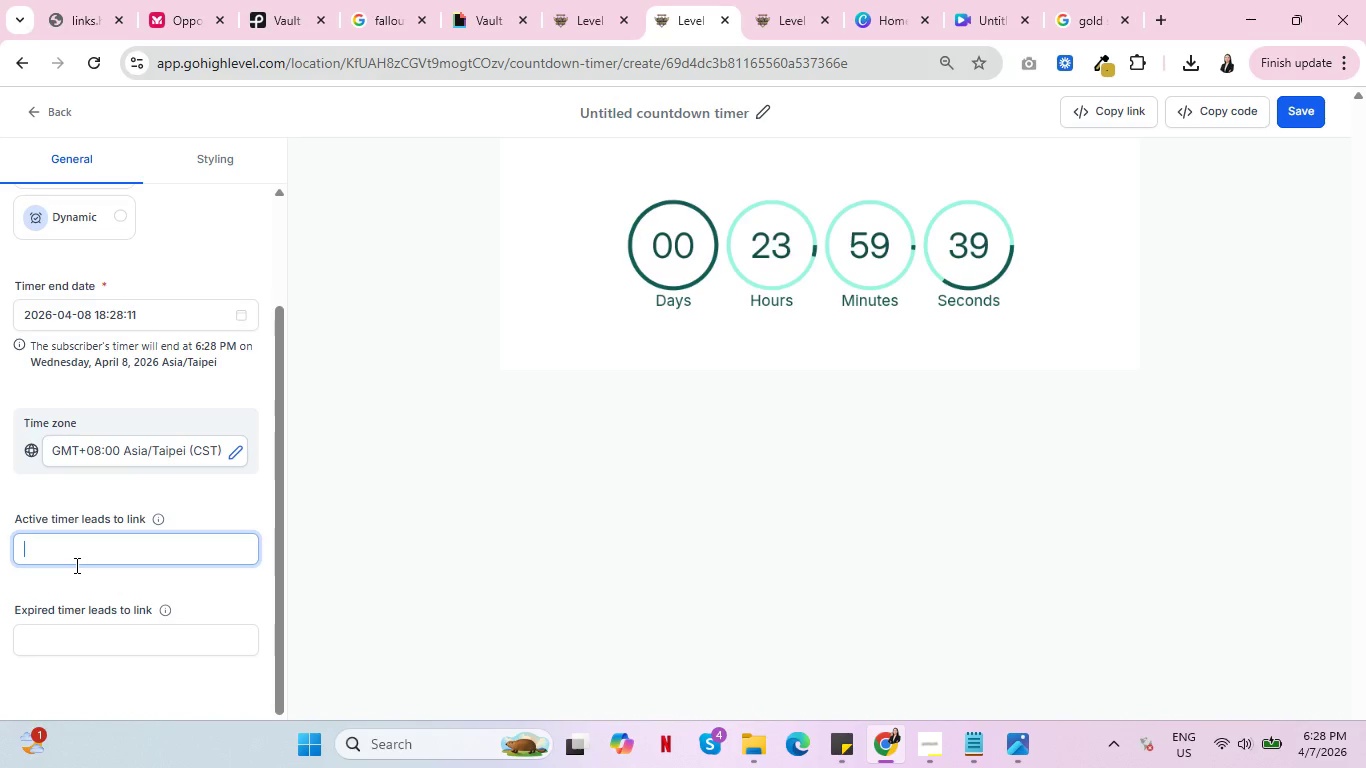 
scroll: coordinate [106, 509], scroll_direction: up, amount: 8.0
 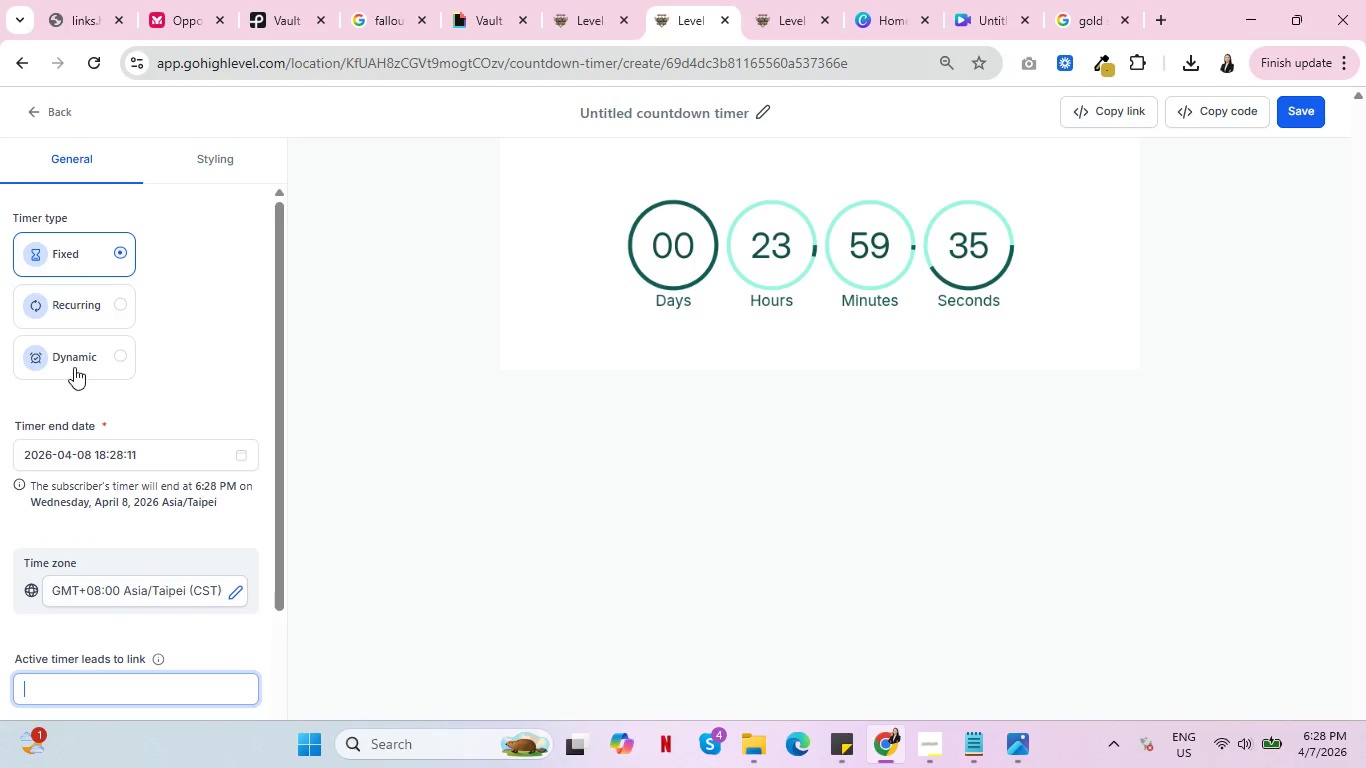 
left_click([73, 364])
 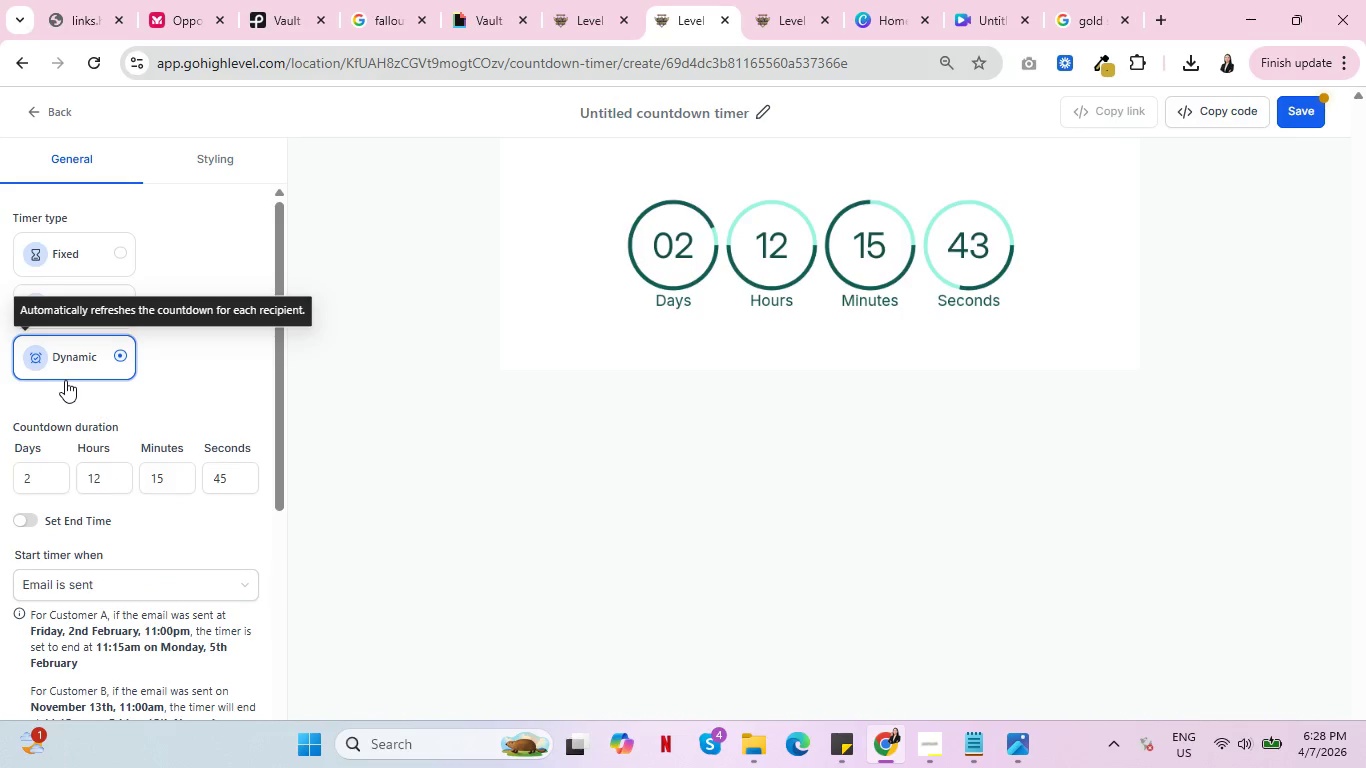 
wait(9.66)
 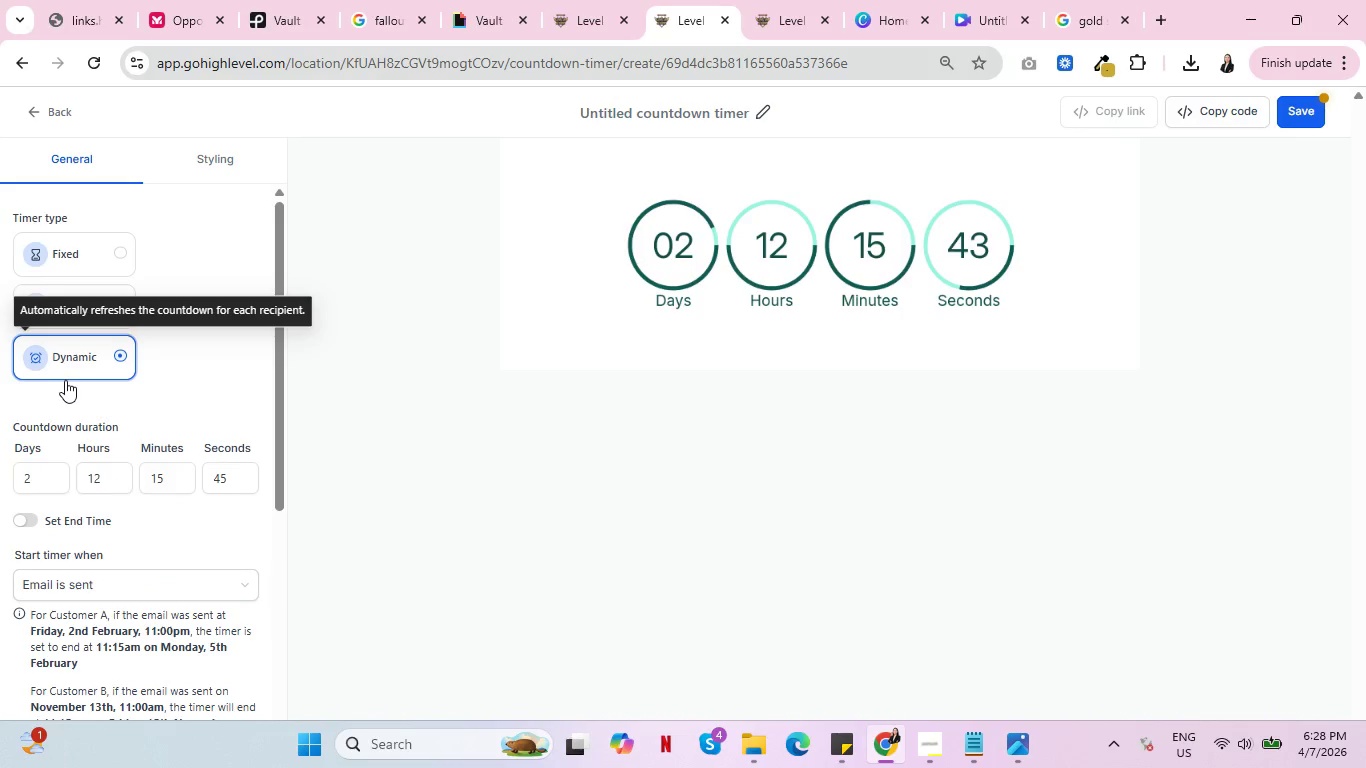 
scroll: coordinate [122, 432], scroll_direction: down, amount: 10.0
 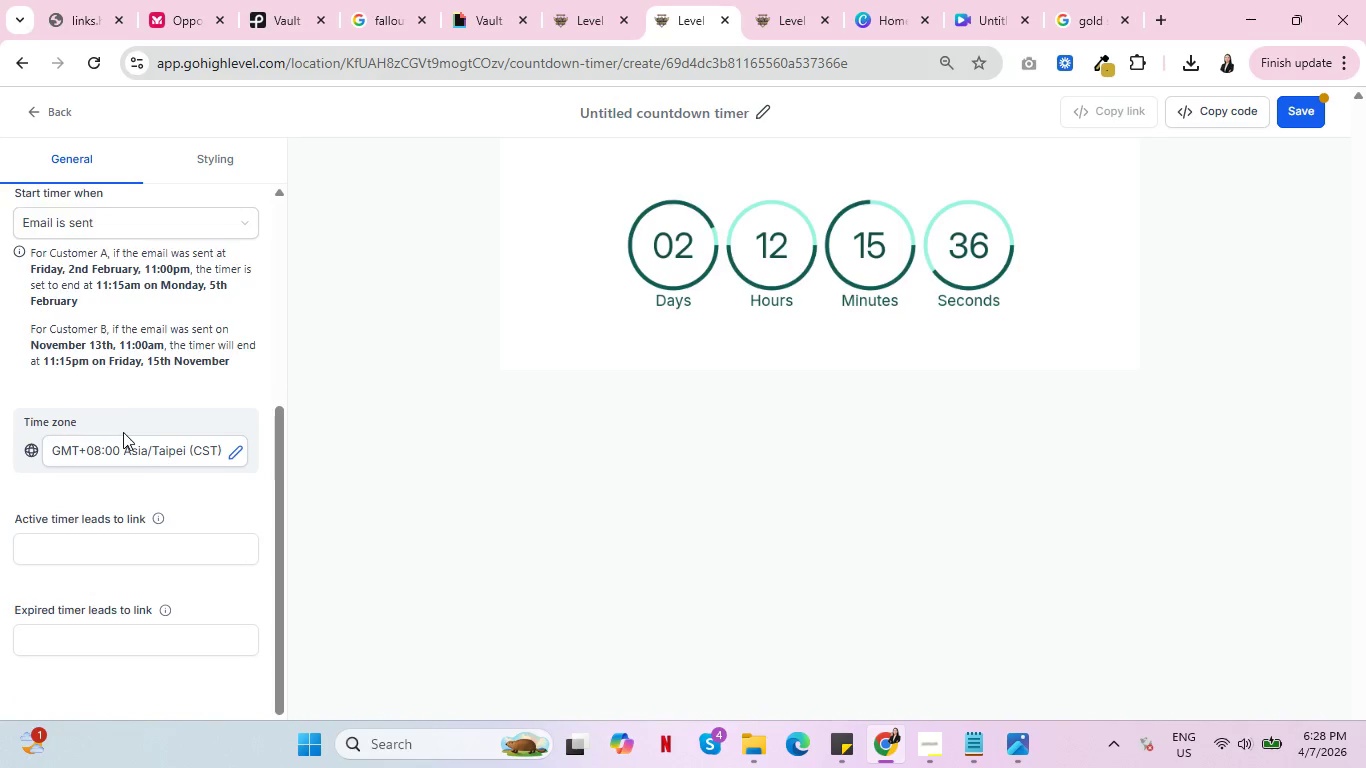 
scroll: coordinate [124, 425], scroll_direction: up, amount: 3.0
 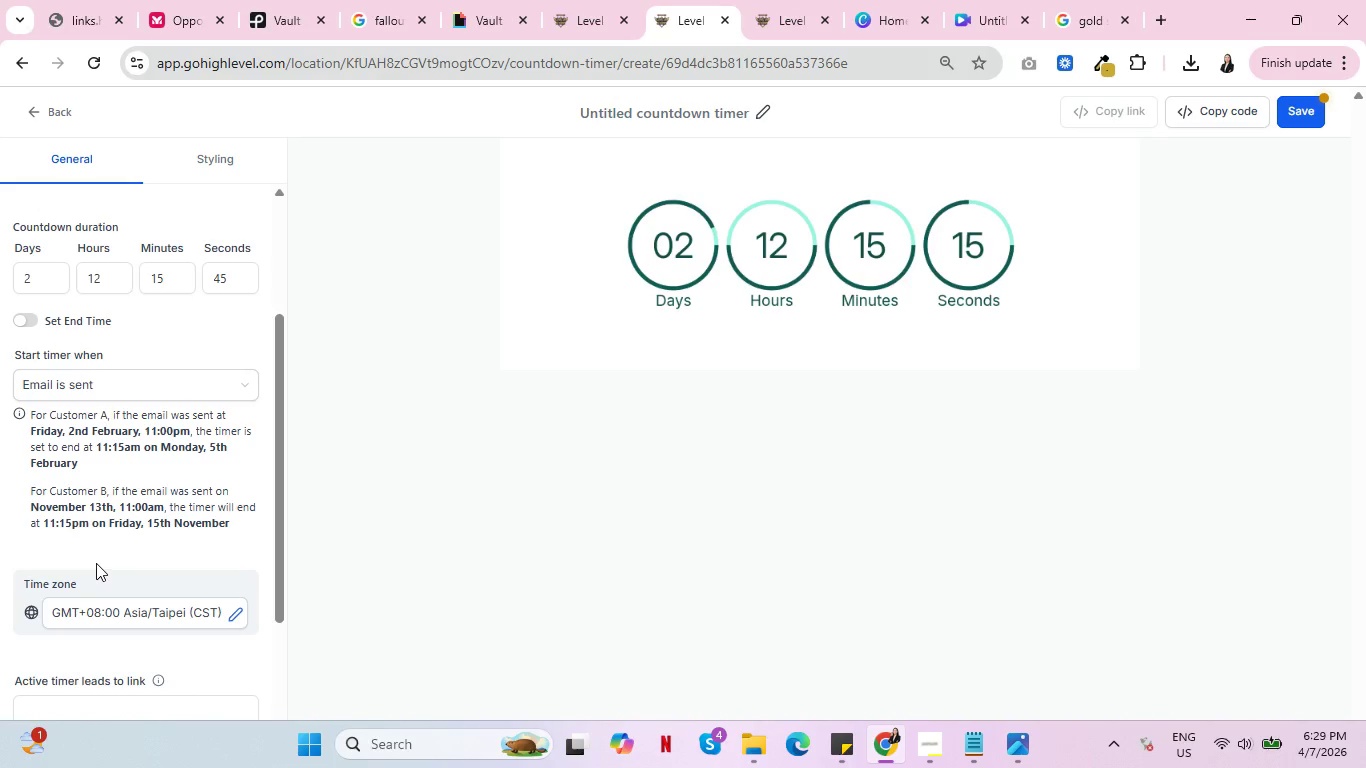 
wait(24.97)
 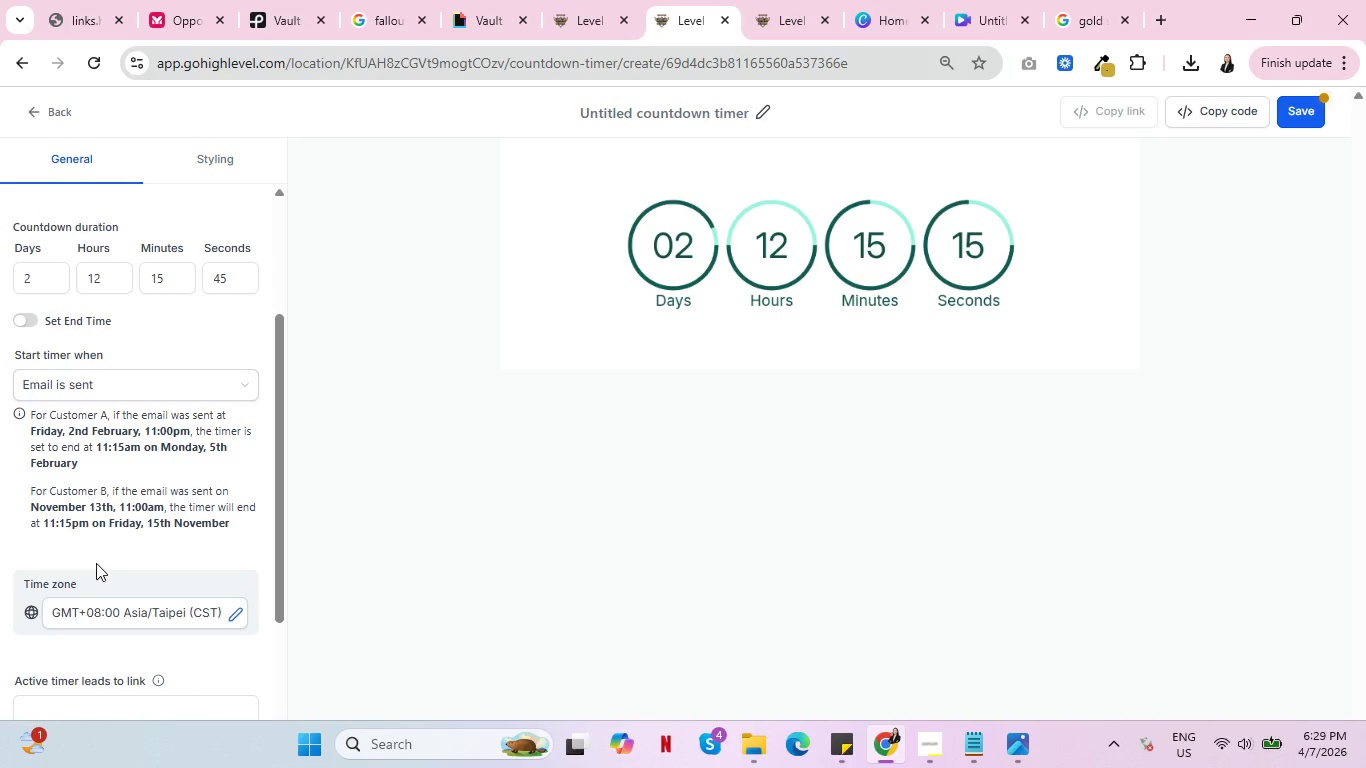 
left_click_drag(start_coordinate=[106, 277], to_coordinate=[78, 269])
 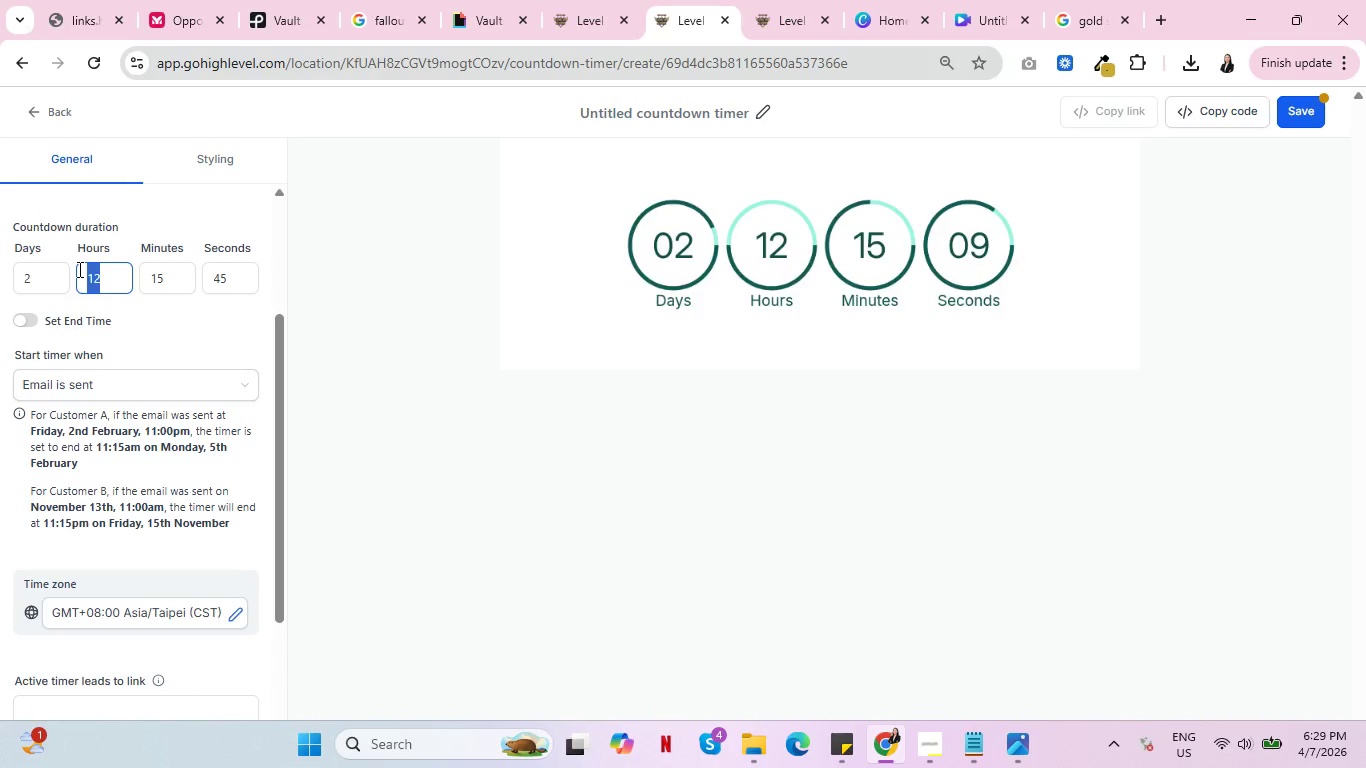 
key(0)
 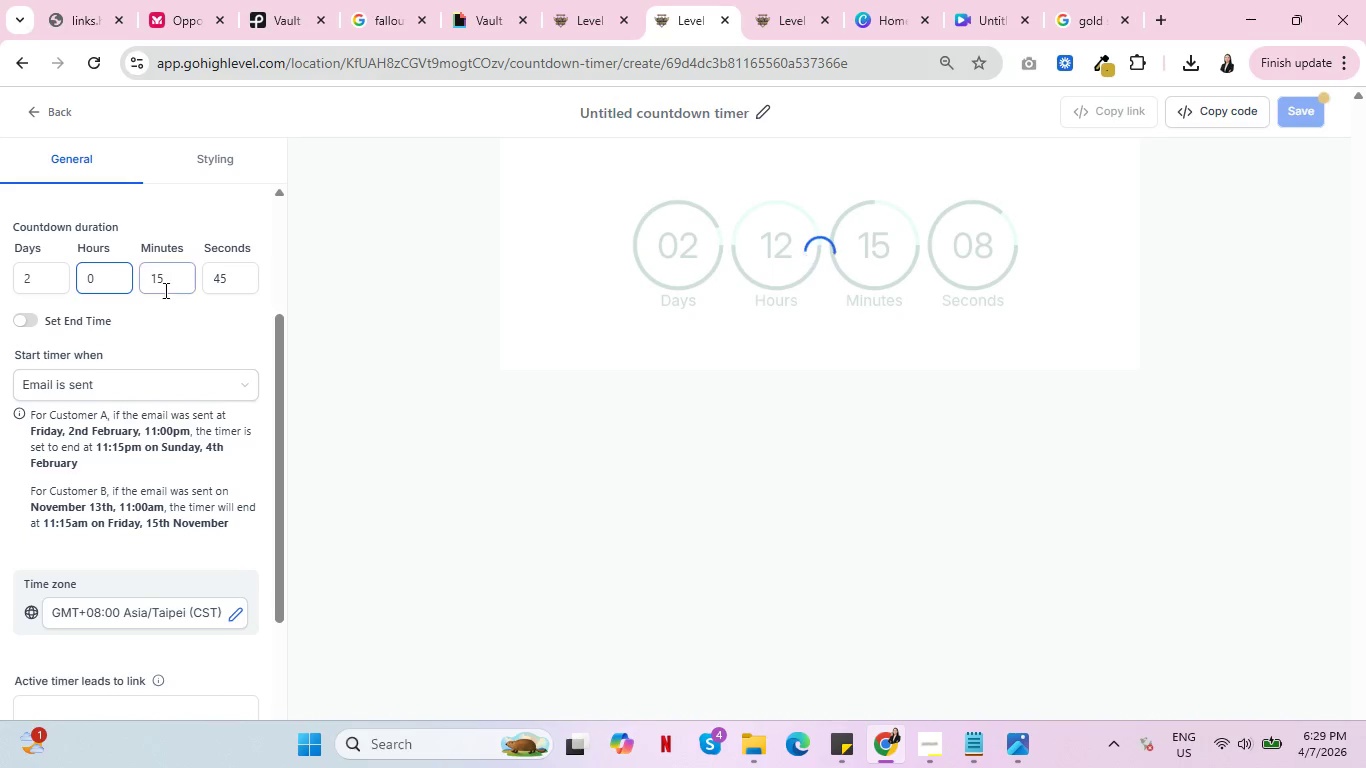 
left_click_drag(start_coordinate=[175, 286], to_coordinate=[140, 283])
 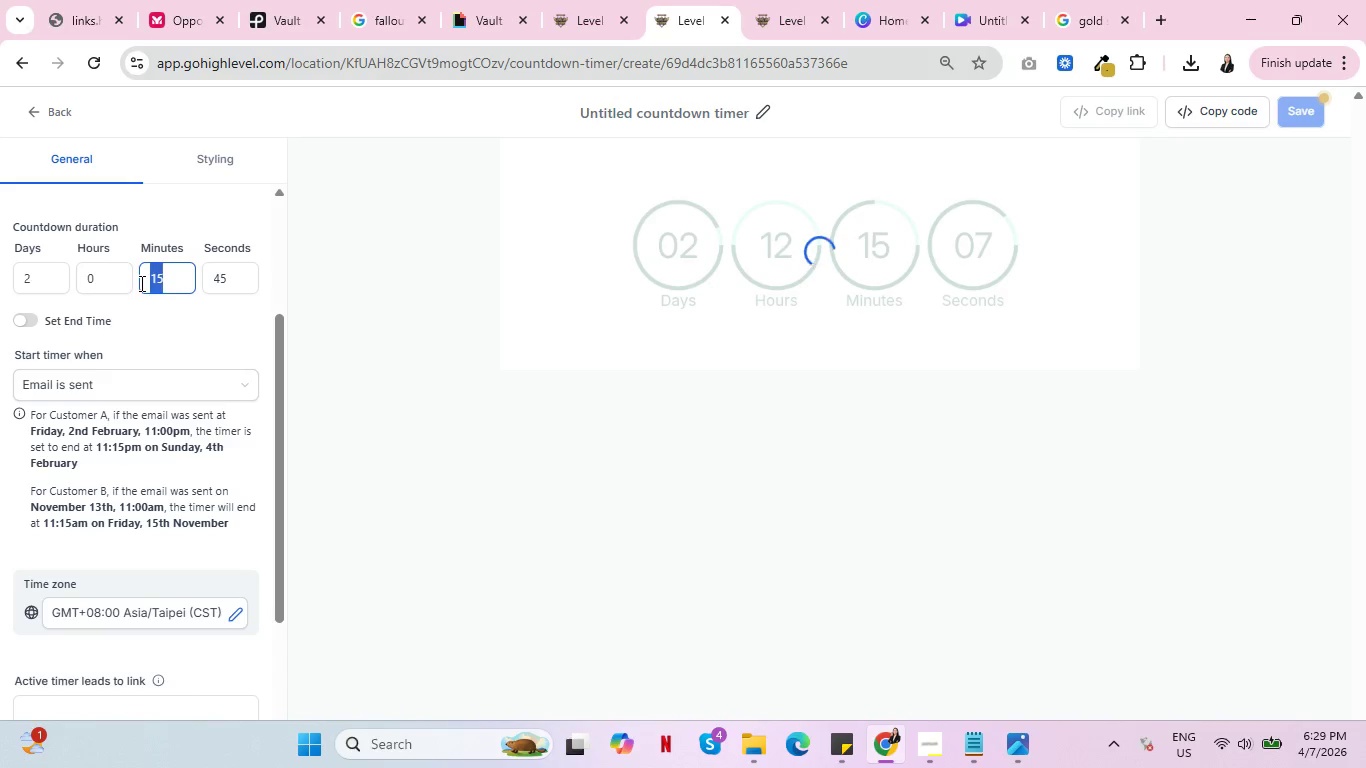 
key(0)
 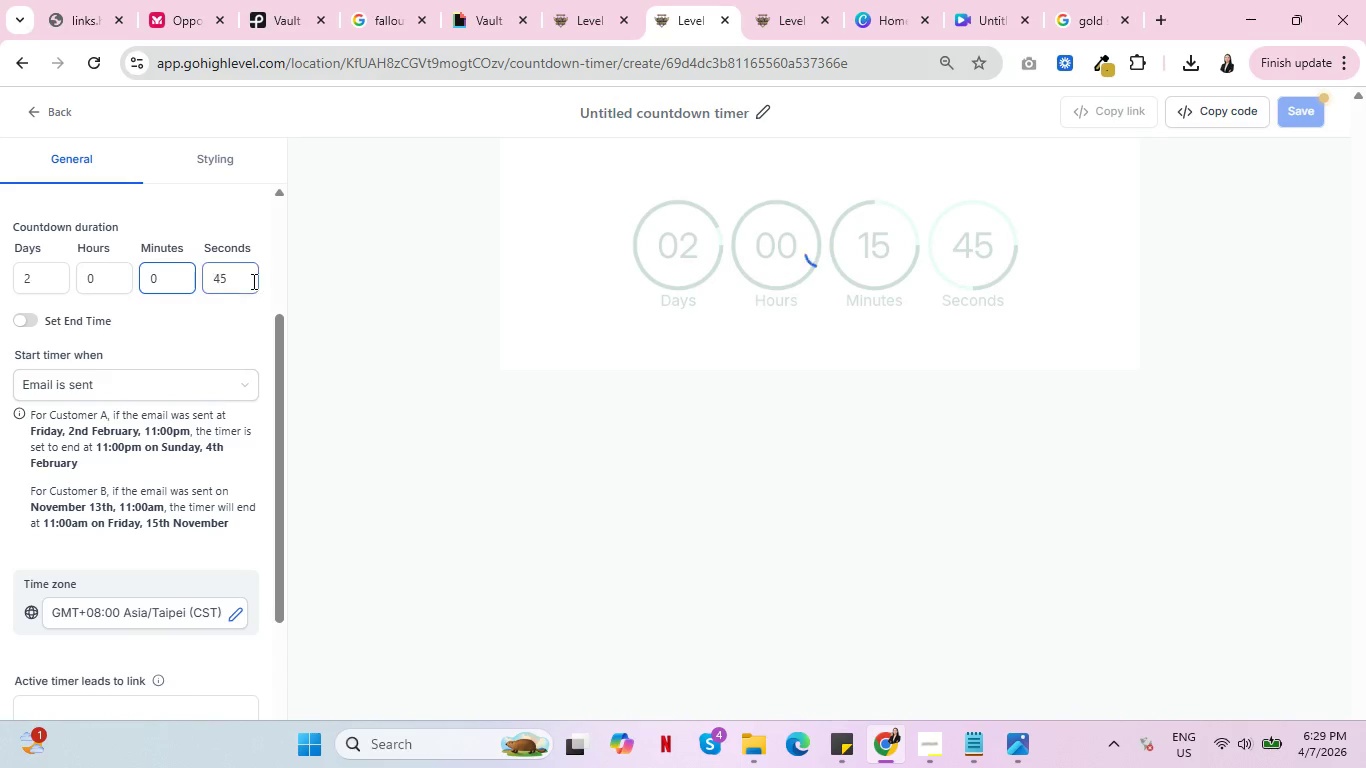 
left_click_drag(start_coordinate=[248, 281], to_coordinate=[202, 278])
 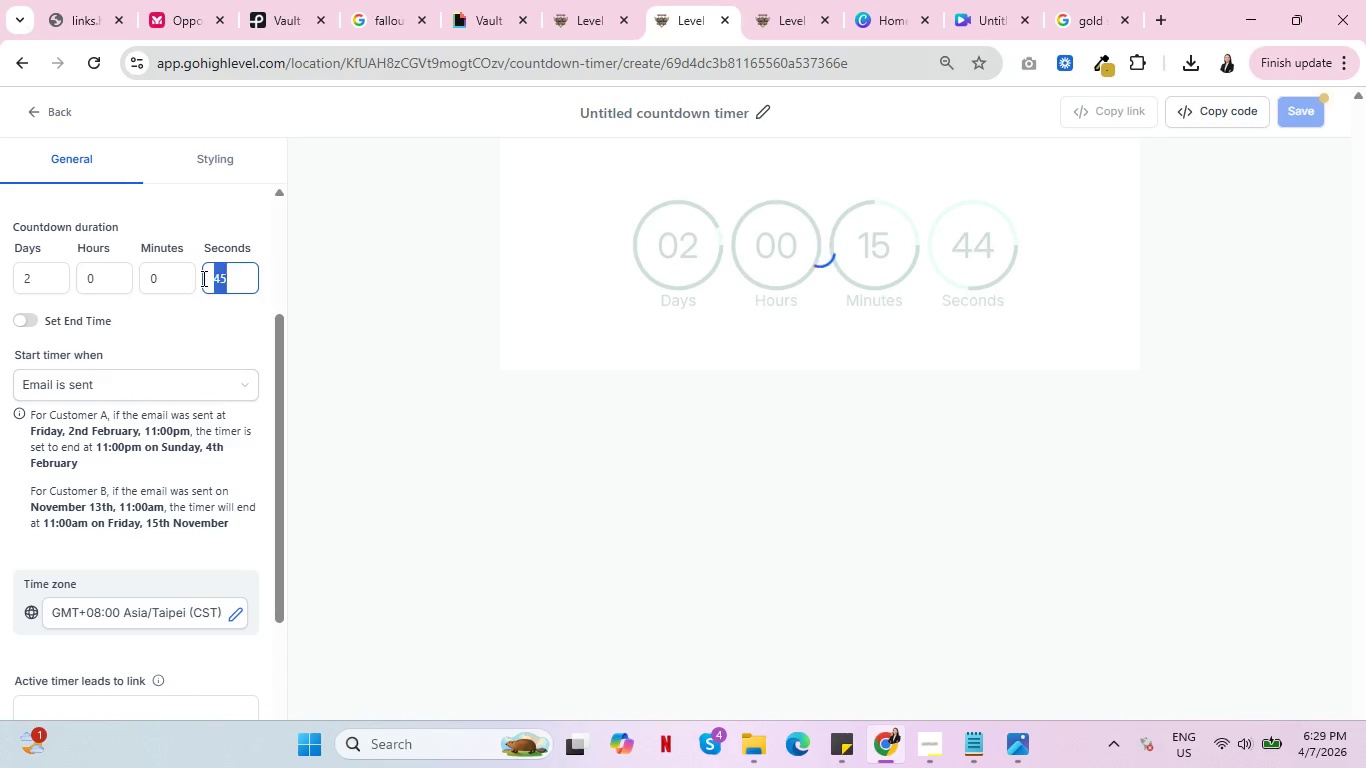 
key(0)
 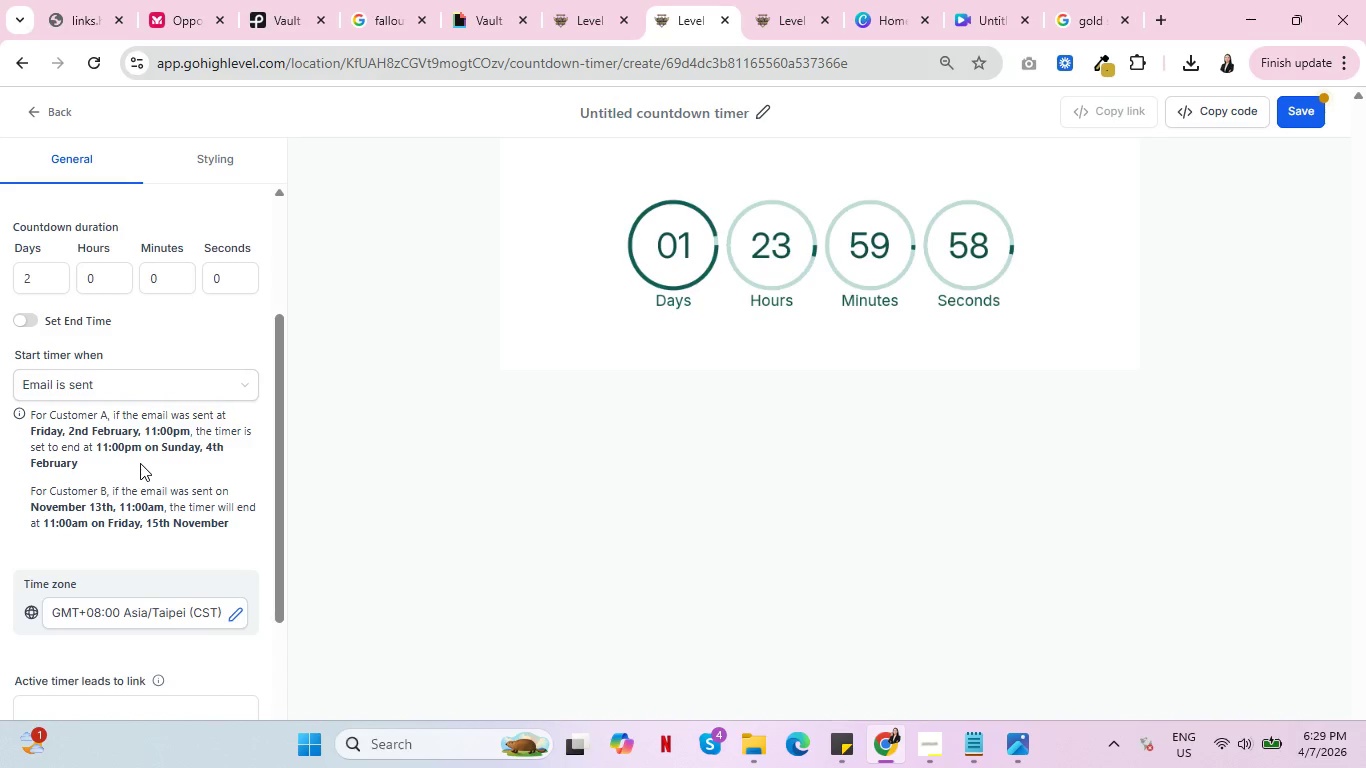 
wait(6.44)
 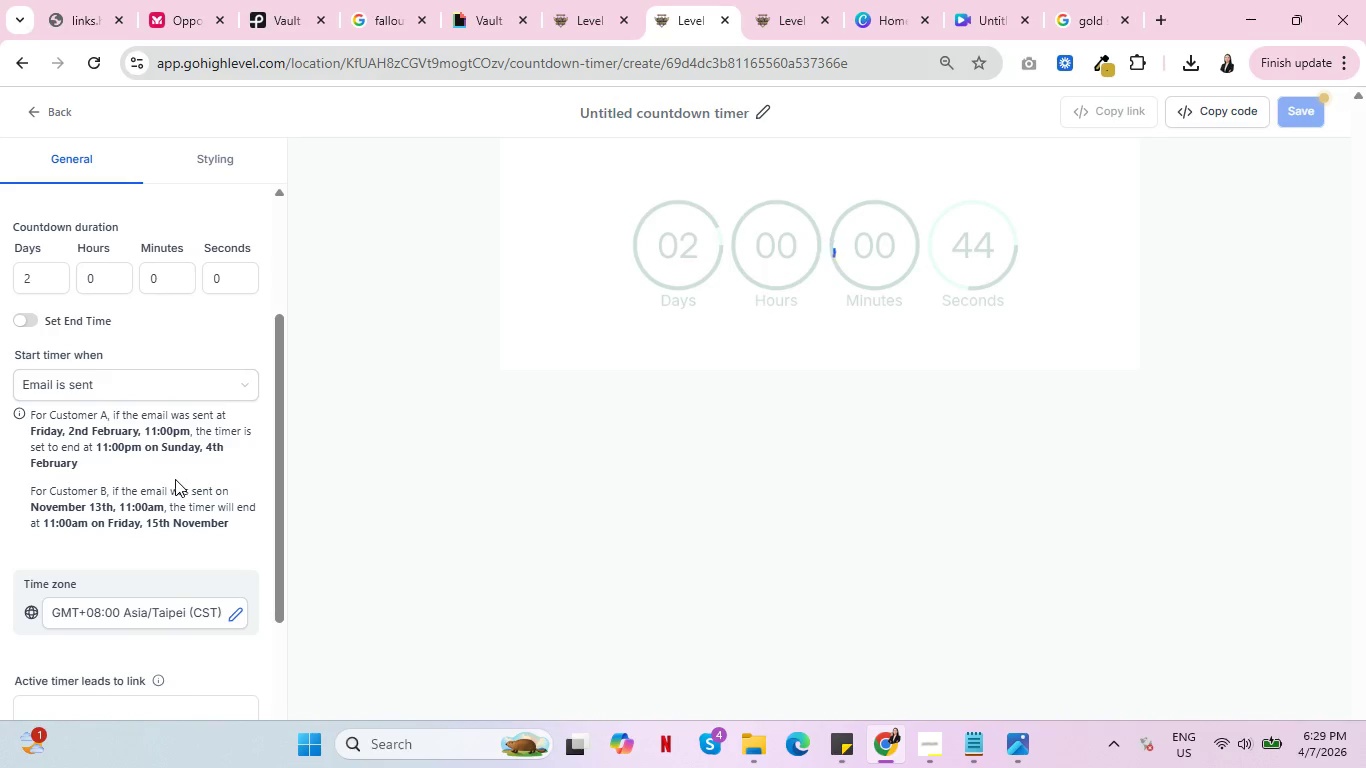 
scroll: coordinate [121, 472], scroll_direction: down, amount: 2.0
 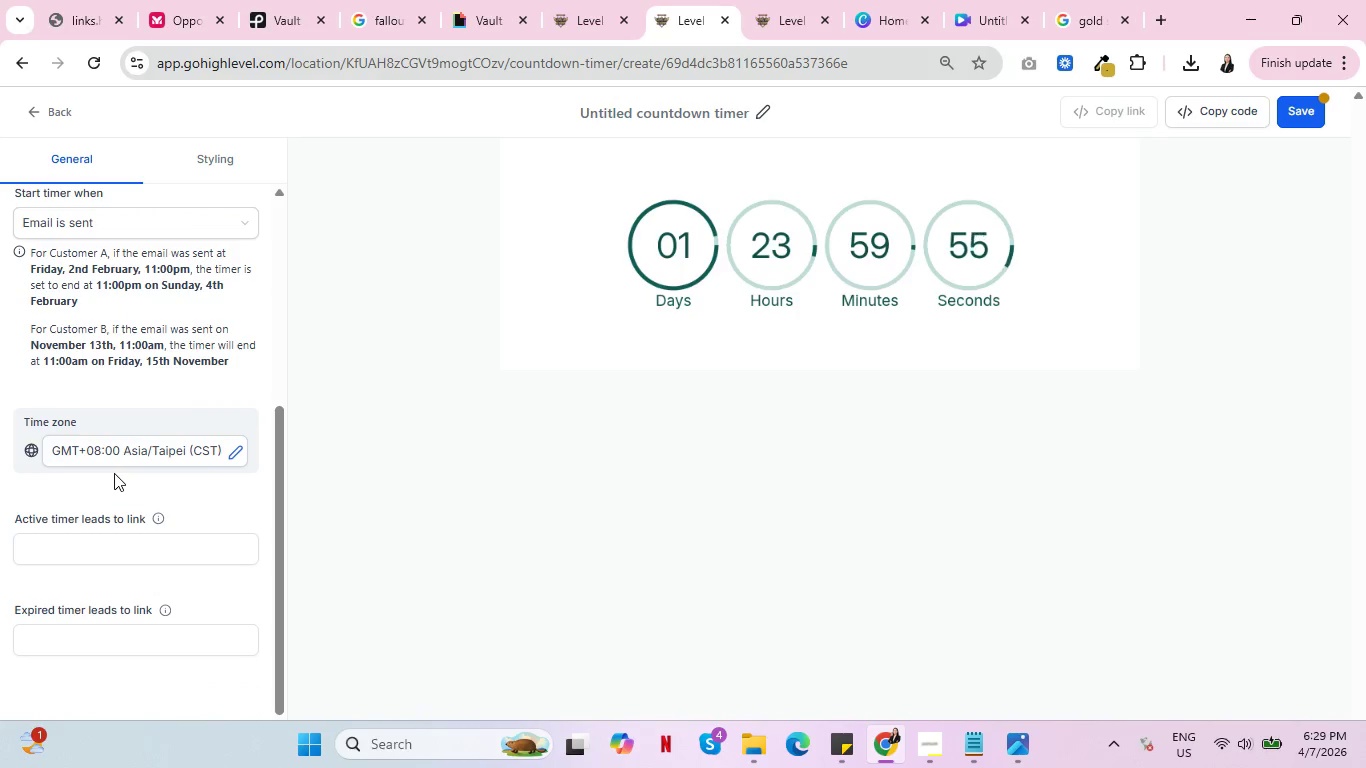 
scroll: coordinate [111, 471], scroll_direction: up, amount: 4.0
 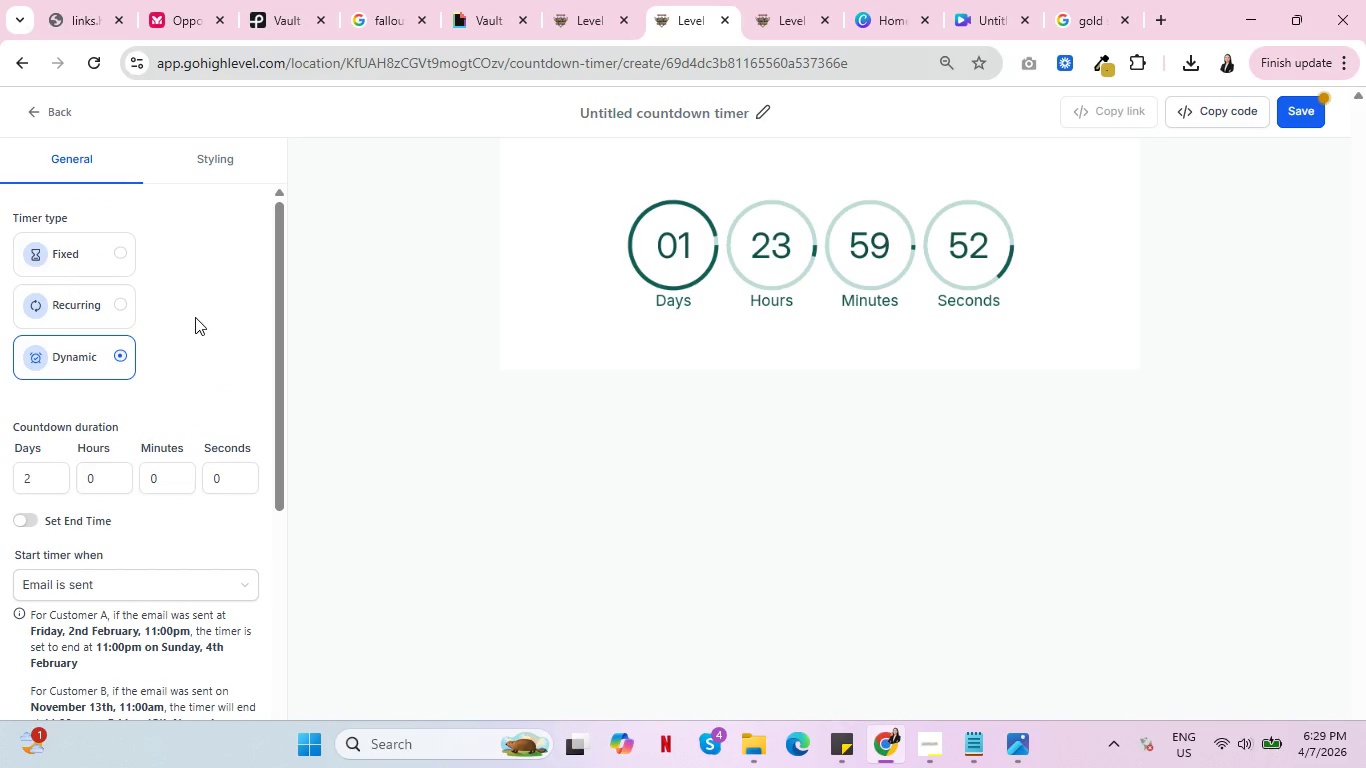 
left_click([215, 160])
 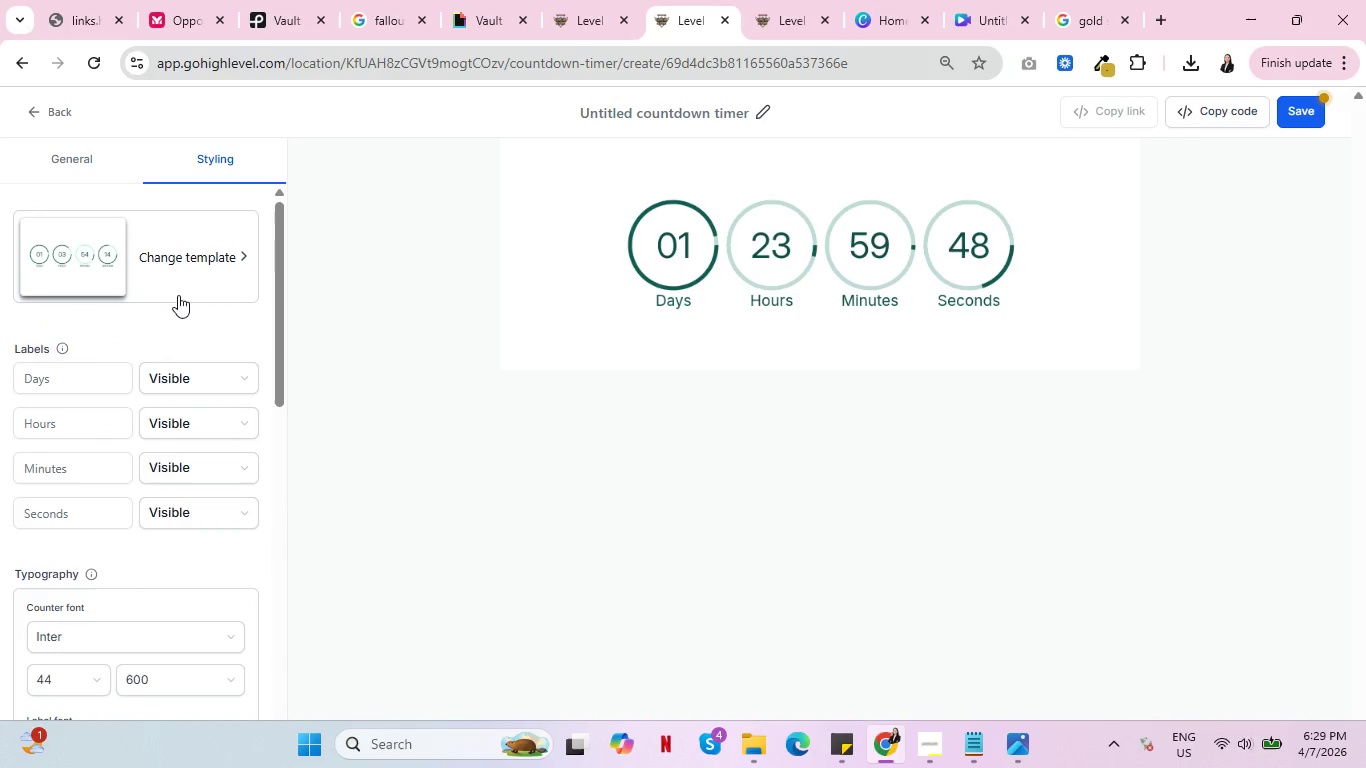 
scroll: coordinate [209, 297], scroll_direction: down, amount: 5.0
 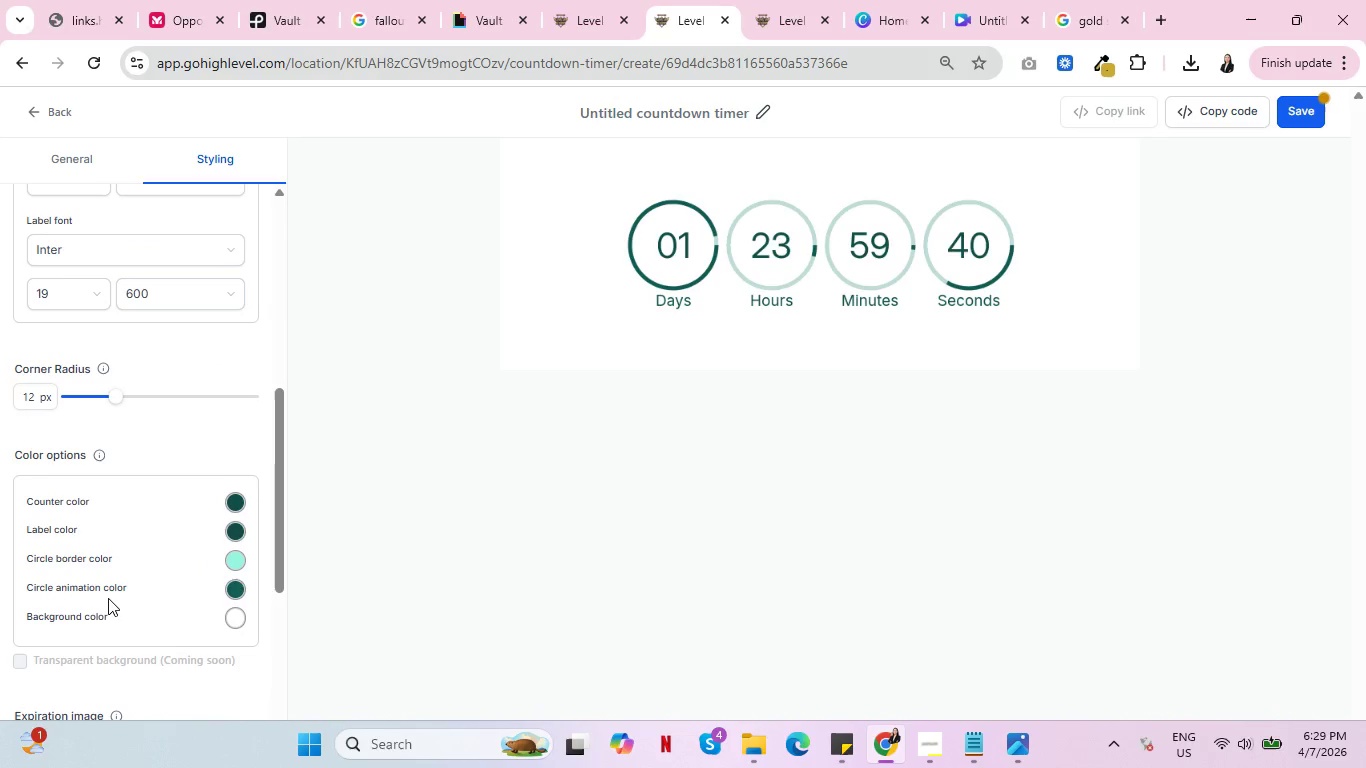 
wait(10.69)
 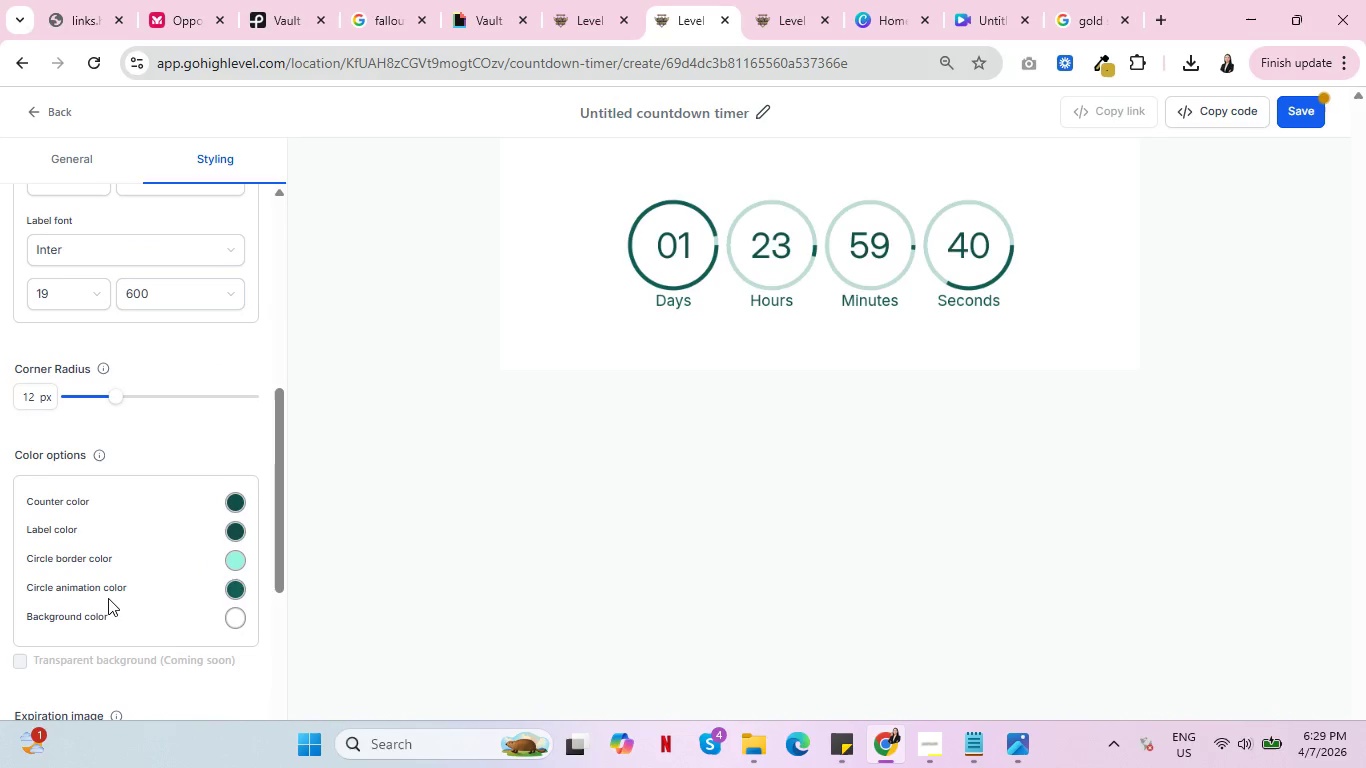 
left_click([234, 502])
 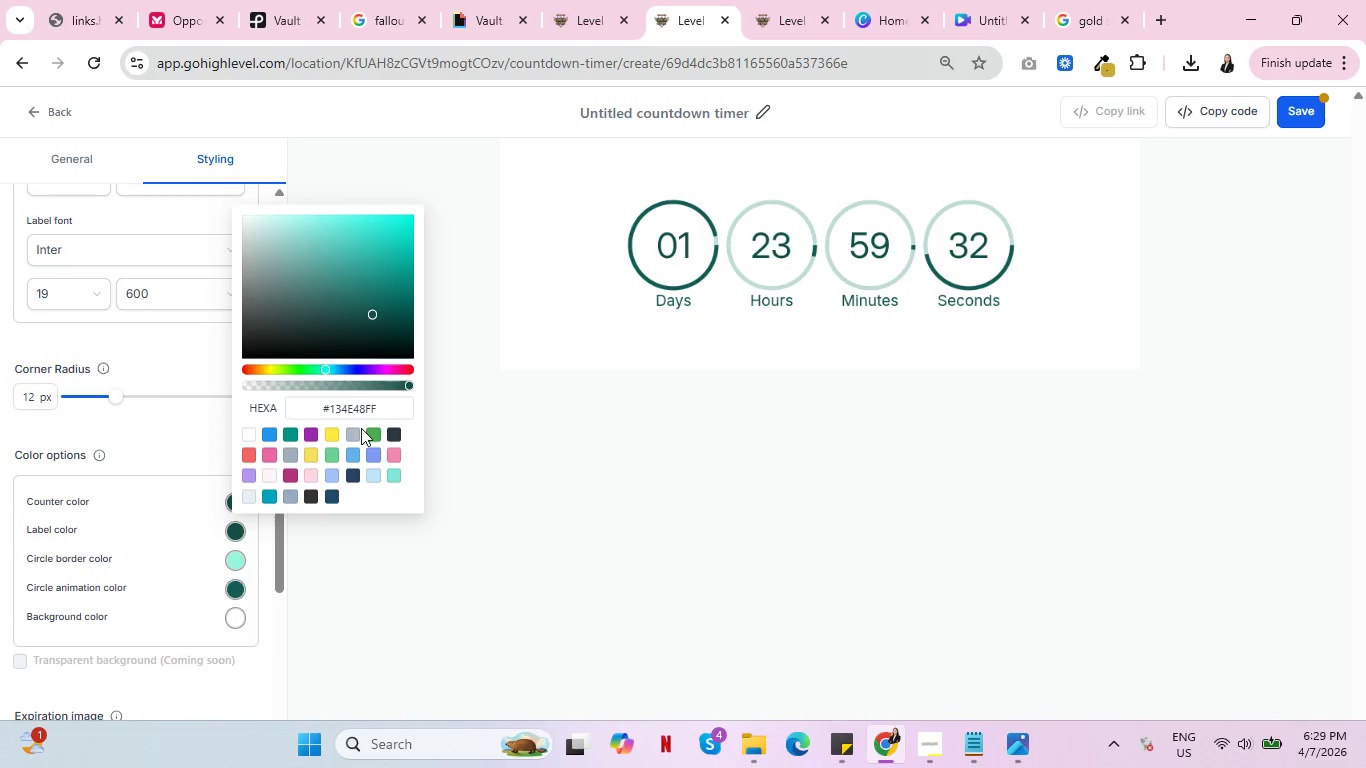 
wait(8.69)
 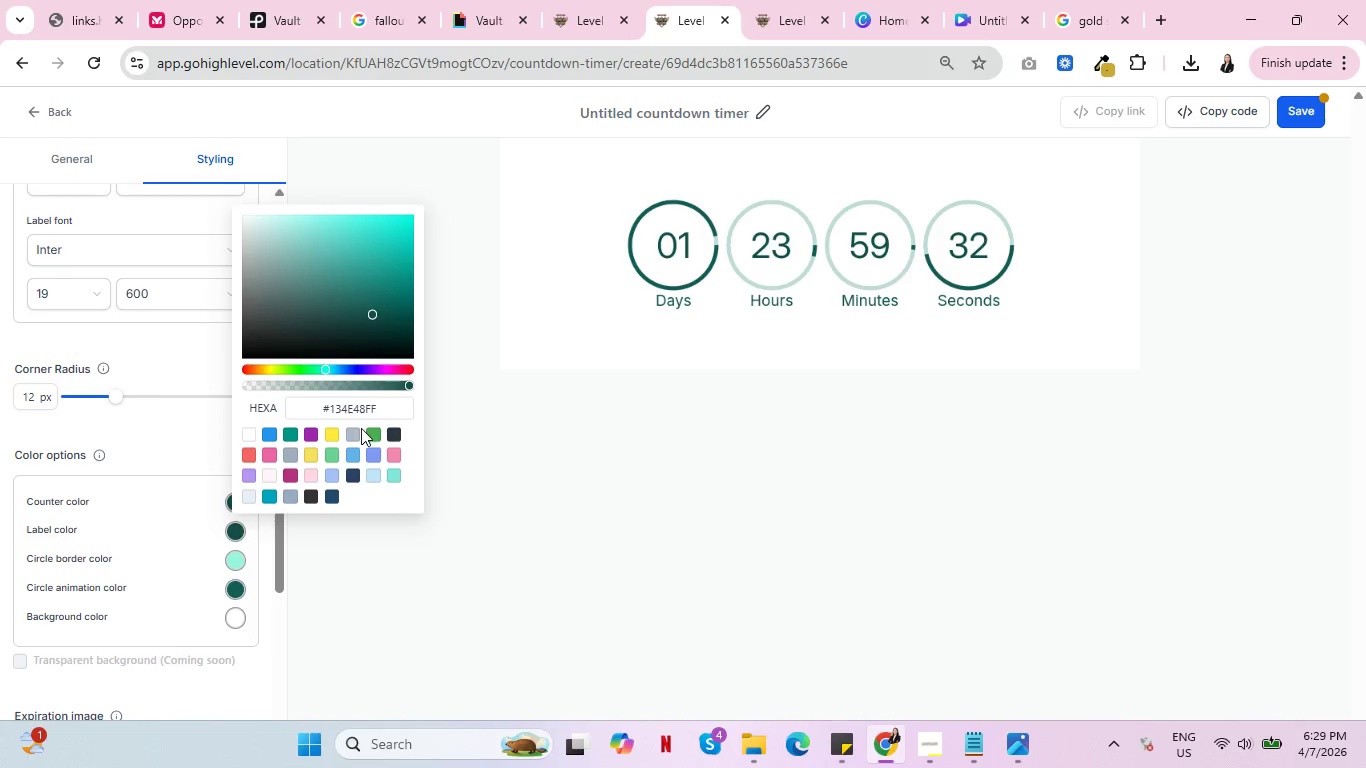 
left_click([308, 458])
 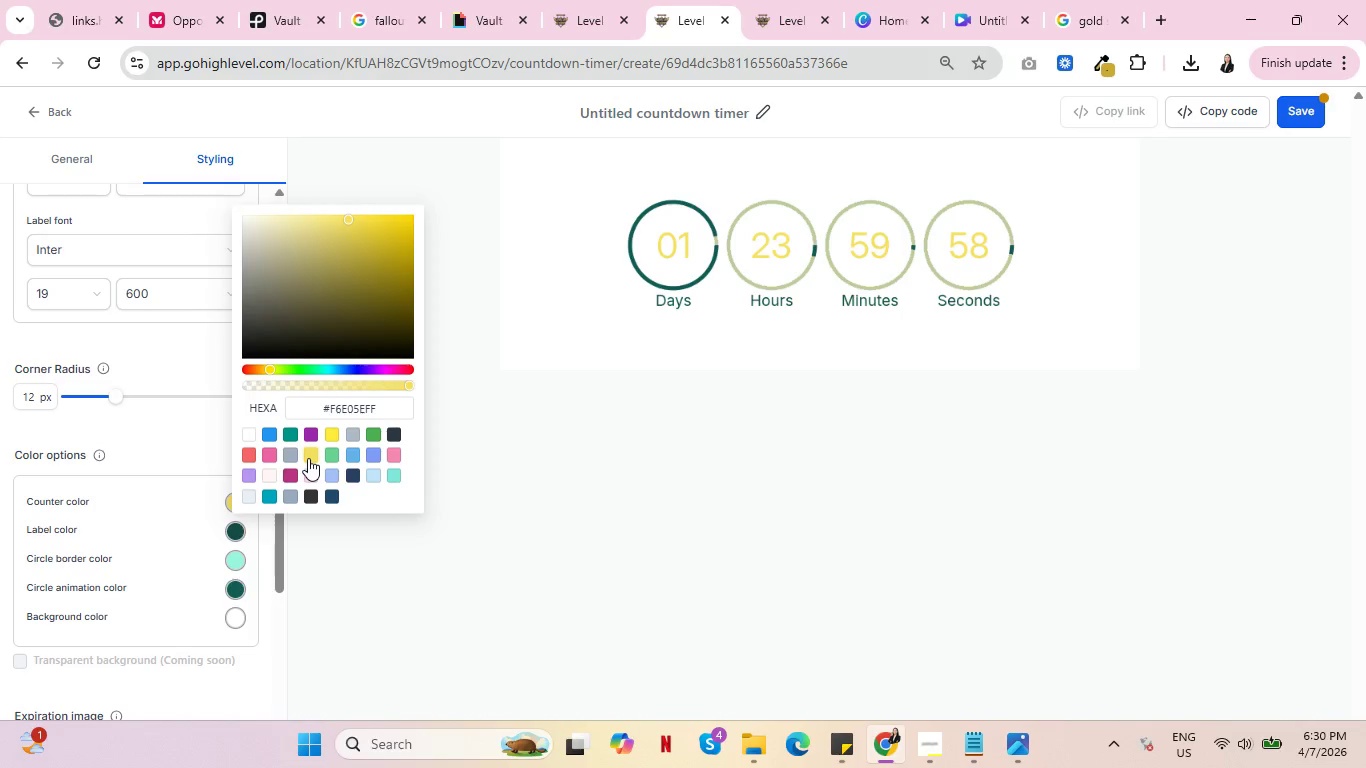 
wait(10.05)
 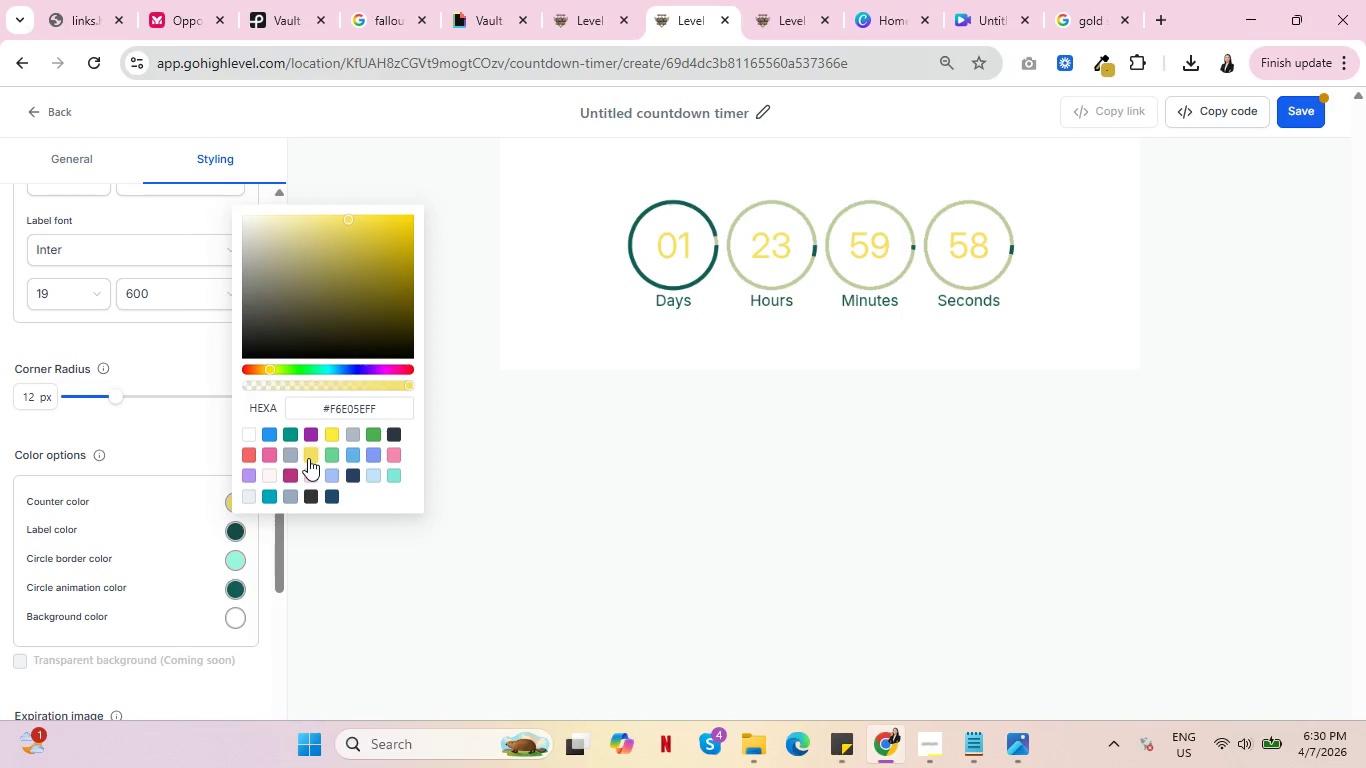 
left_click([312, 493])
 